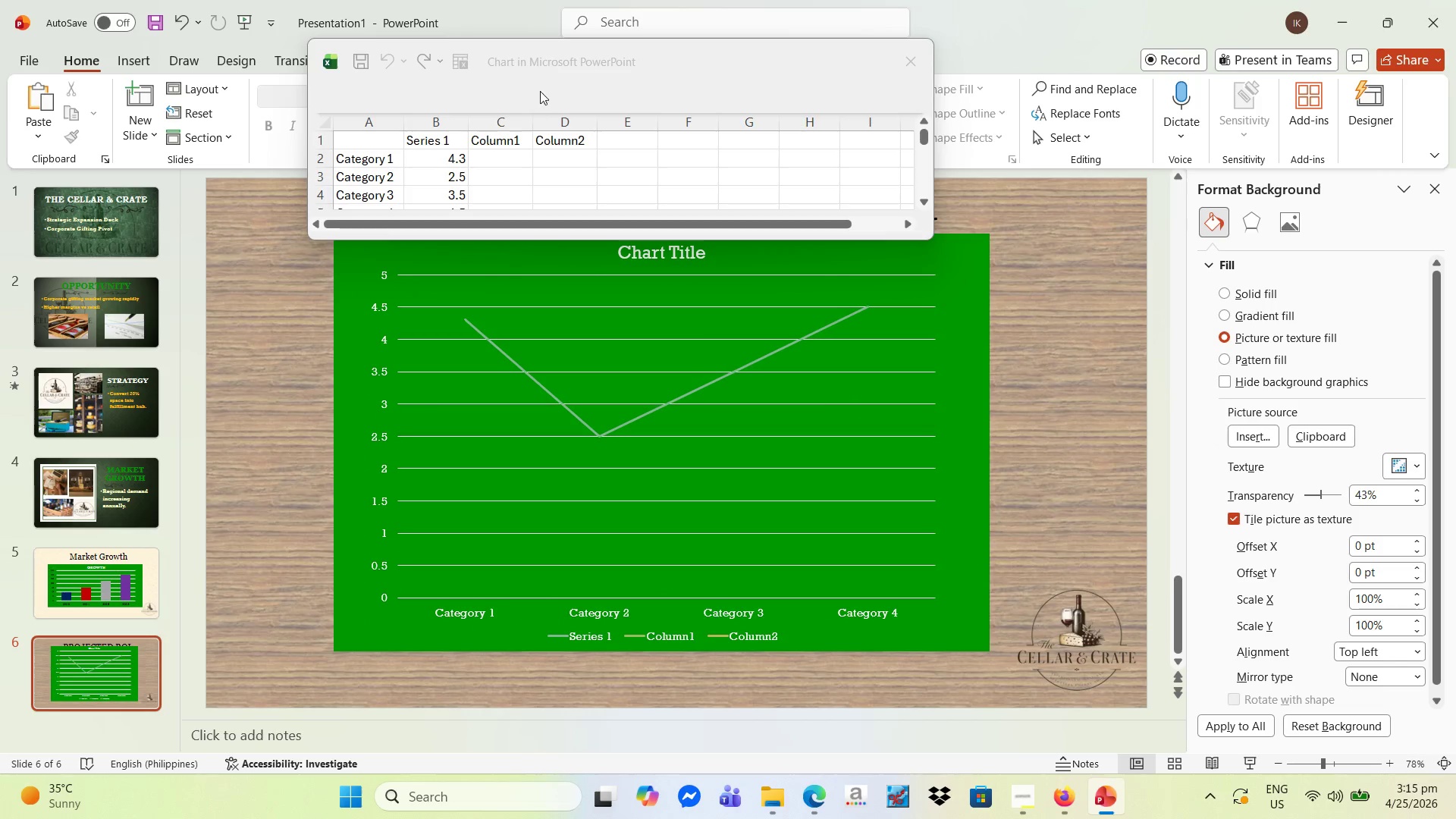 
left_click_drag(start_coordinate=[558, 53], to_coordinate=[884, 49])
 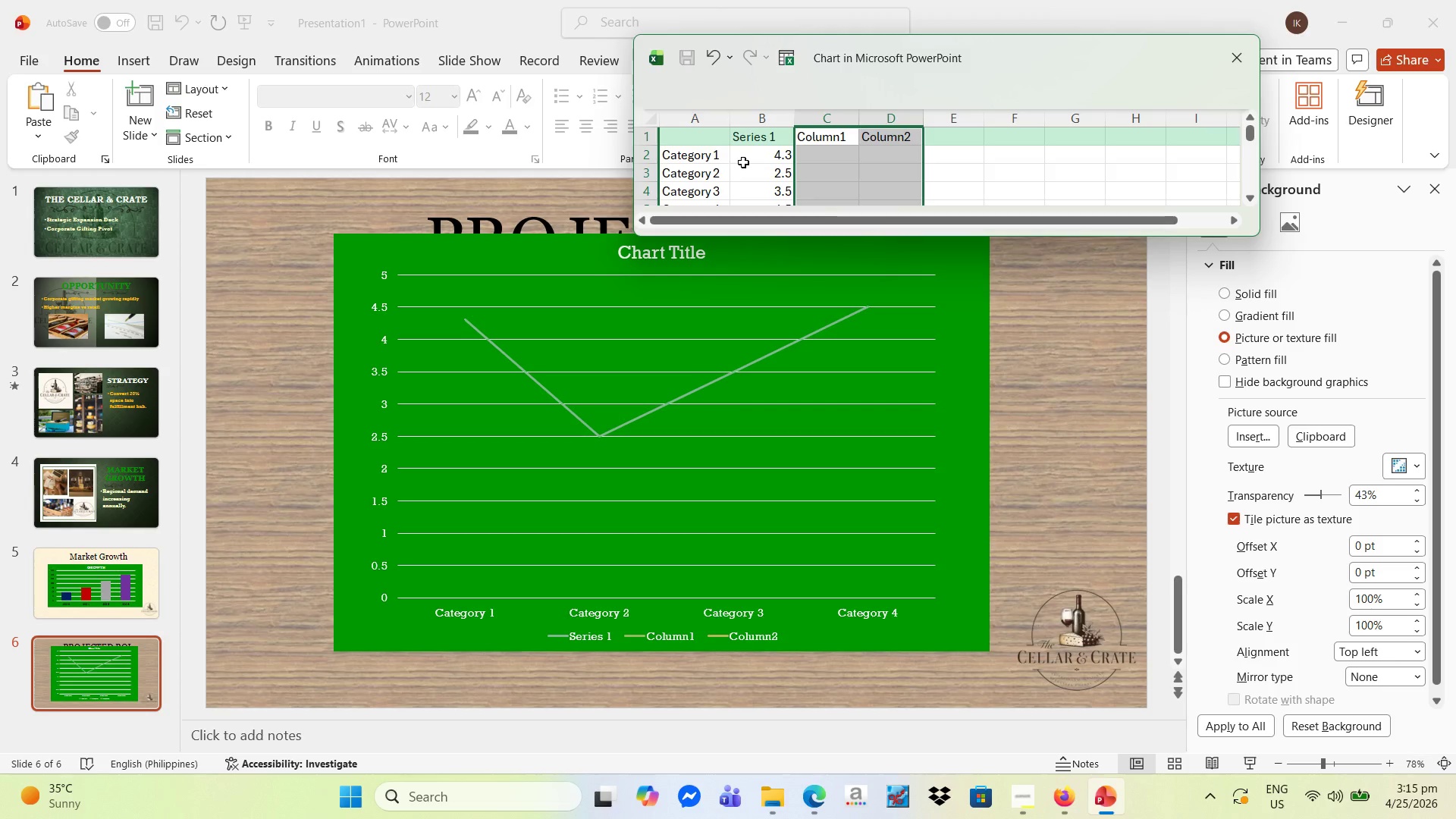 
wait(6.88)
 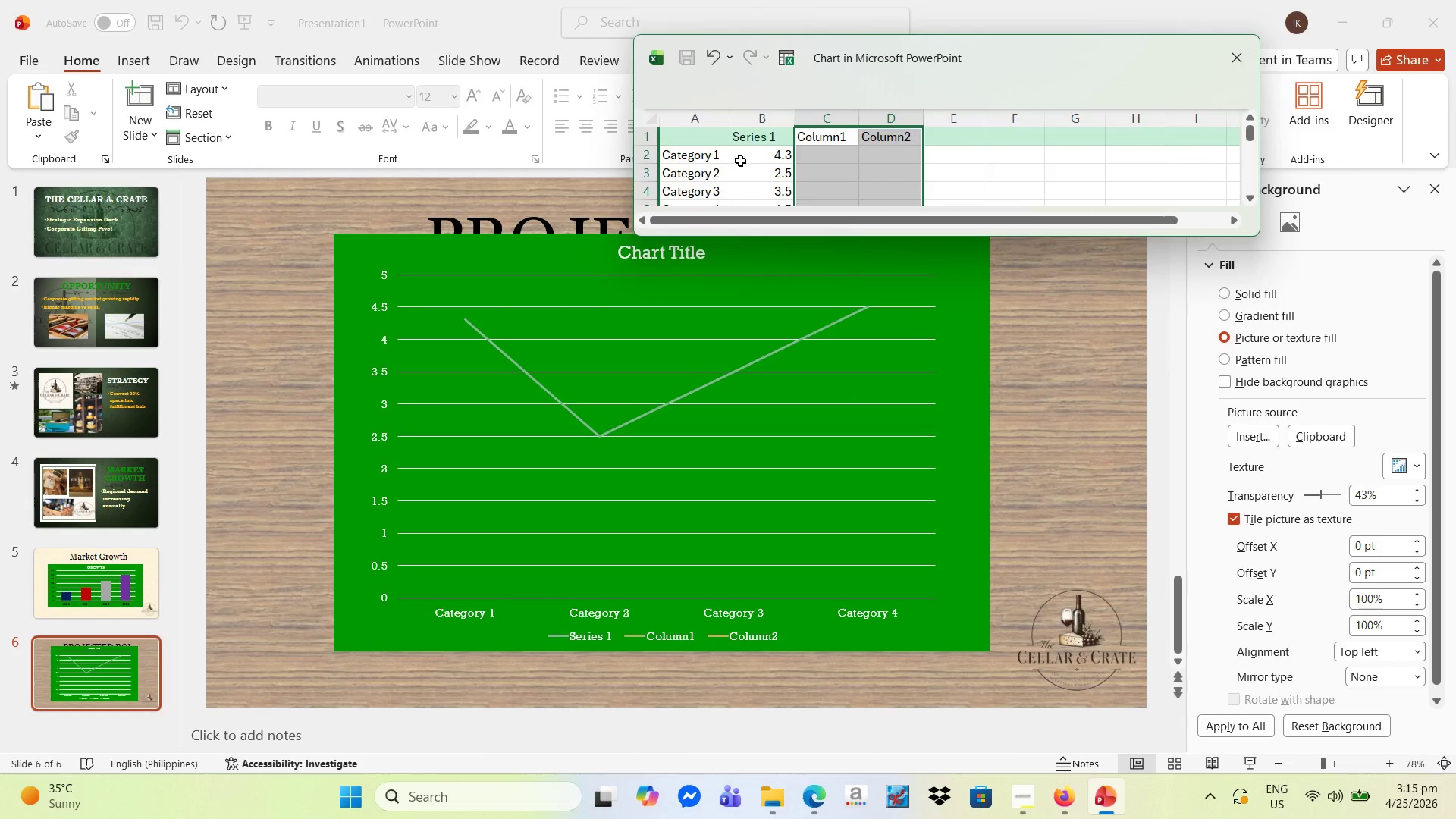 
mouse_move([491, 548])
 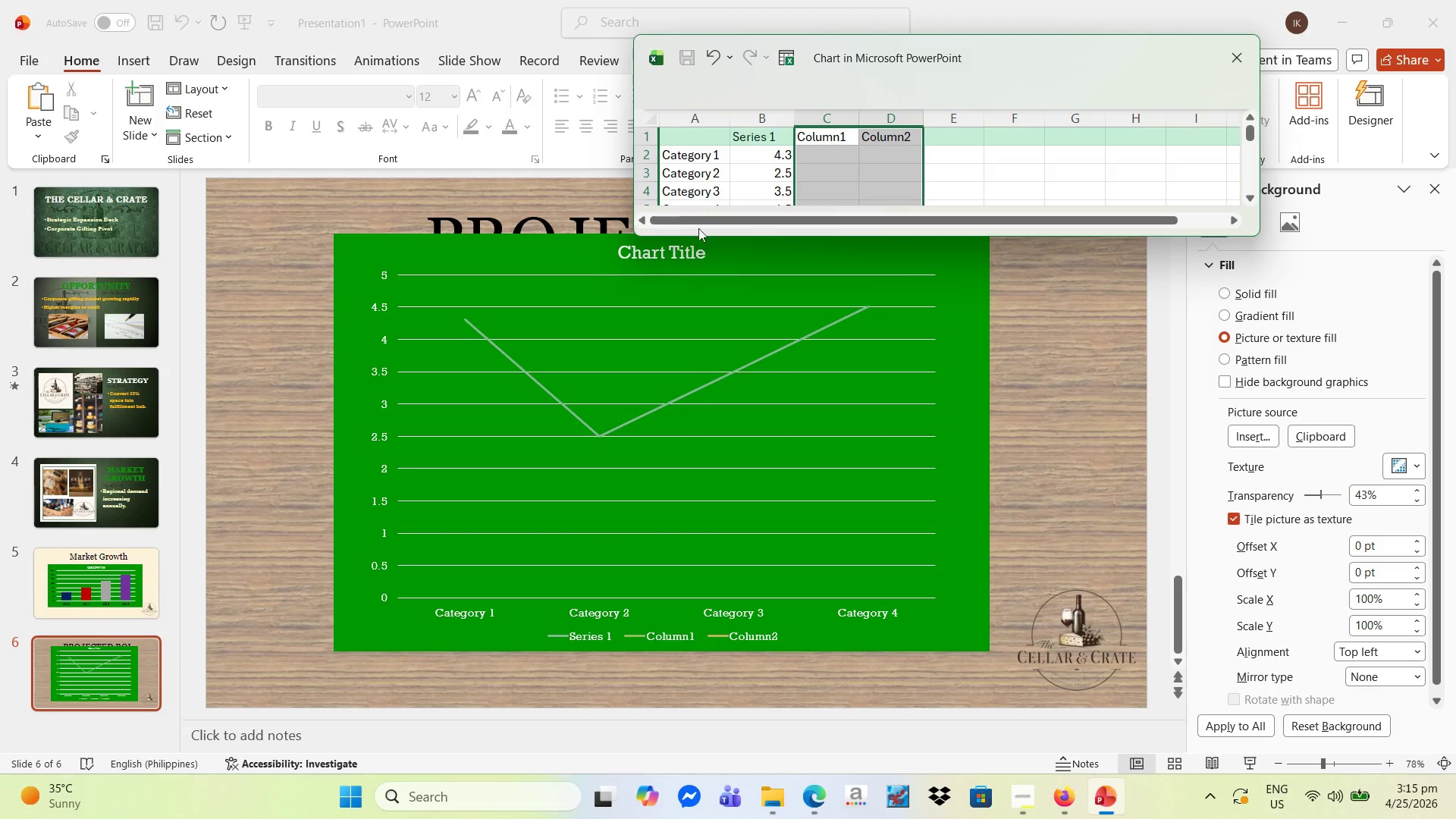 
left_click([693, 157])
 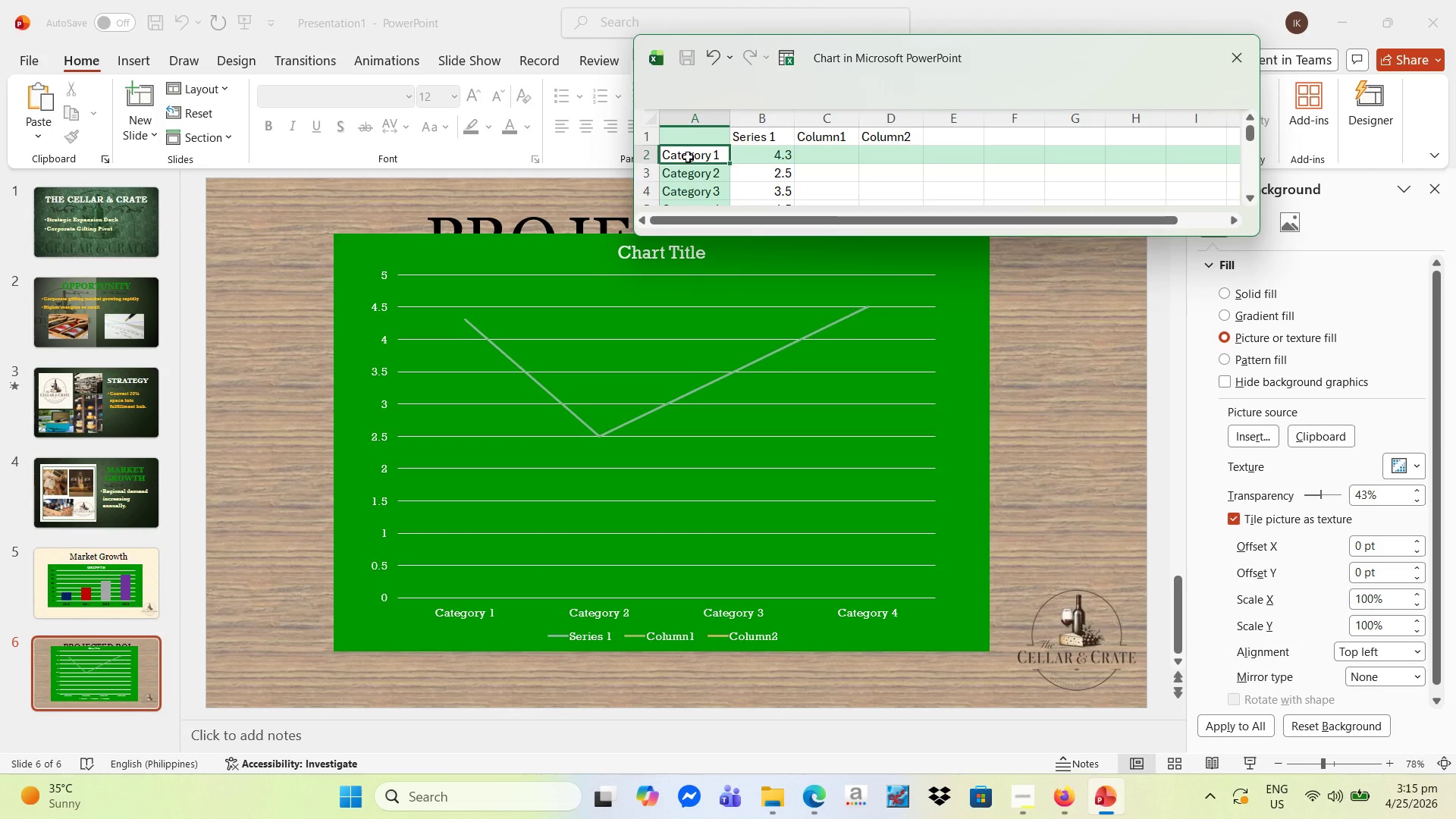 
type(MONTH 1)
key(NumpadEnter)
type(MONTH 6)
key(NumpadEnter)
 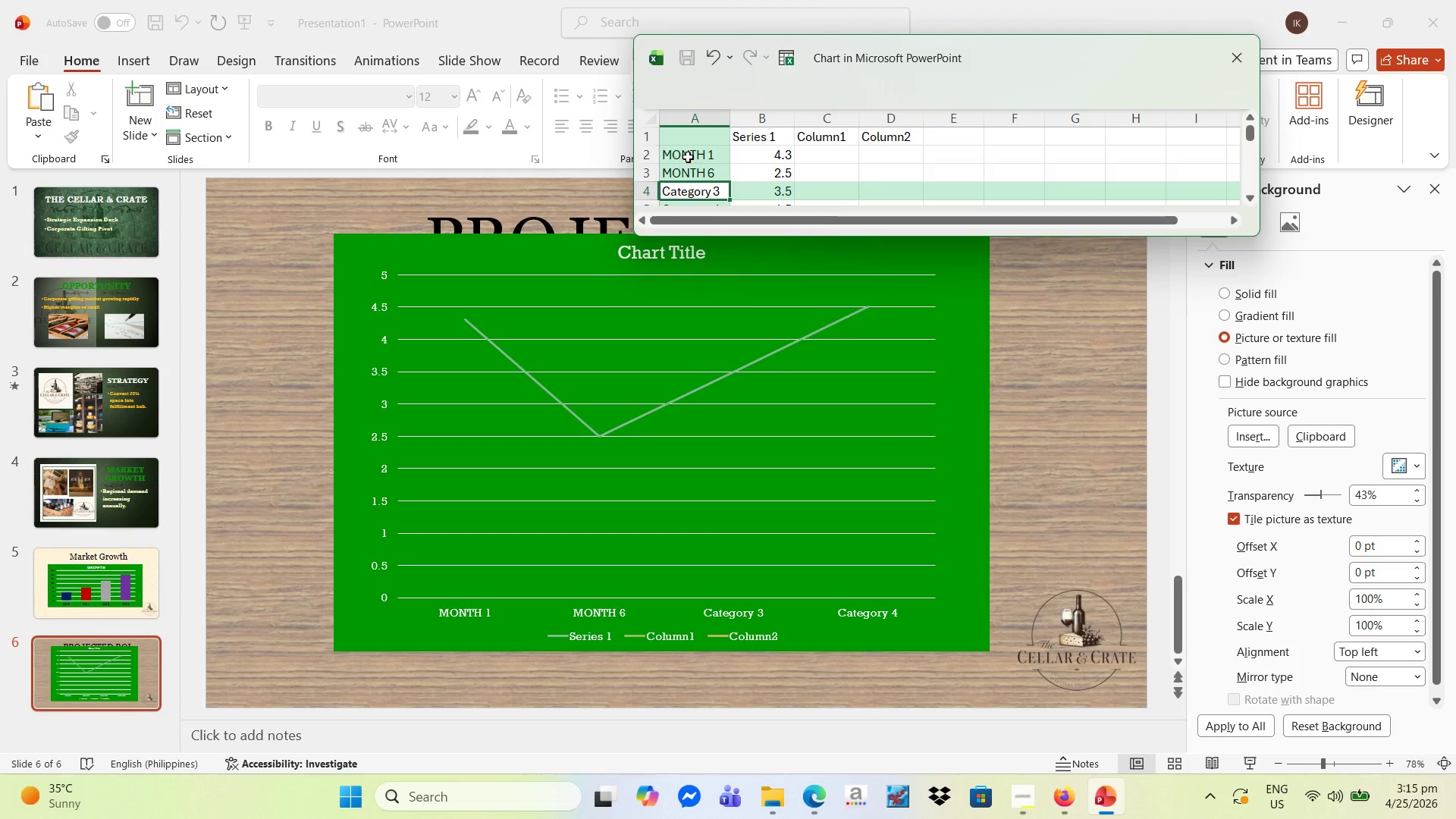 
type(MONTH 12)
key(NumpadEnter)
type(MONTH 18)
 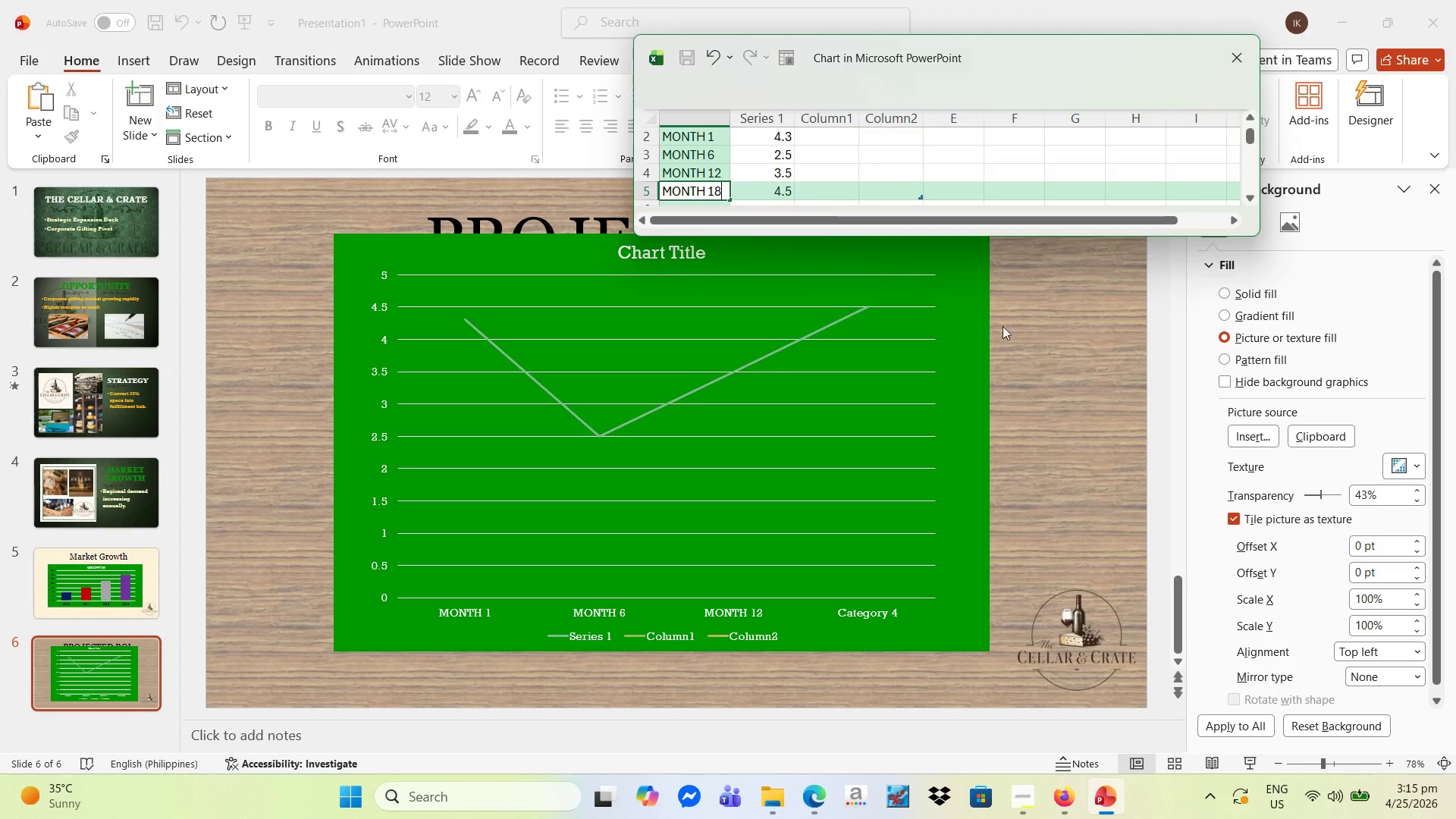 
left_click([1056, 365])
 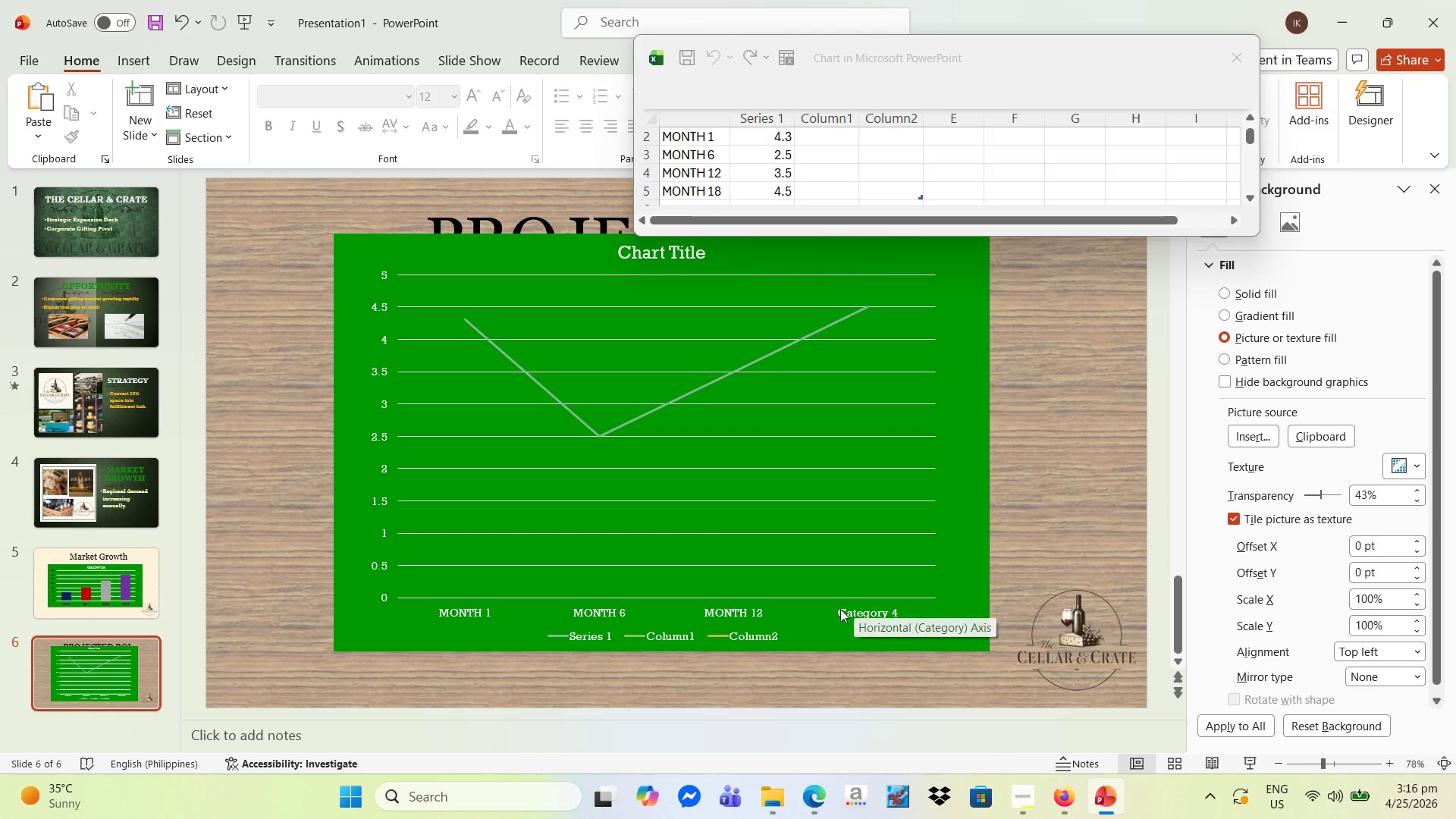 
wait(5.14)
 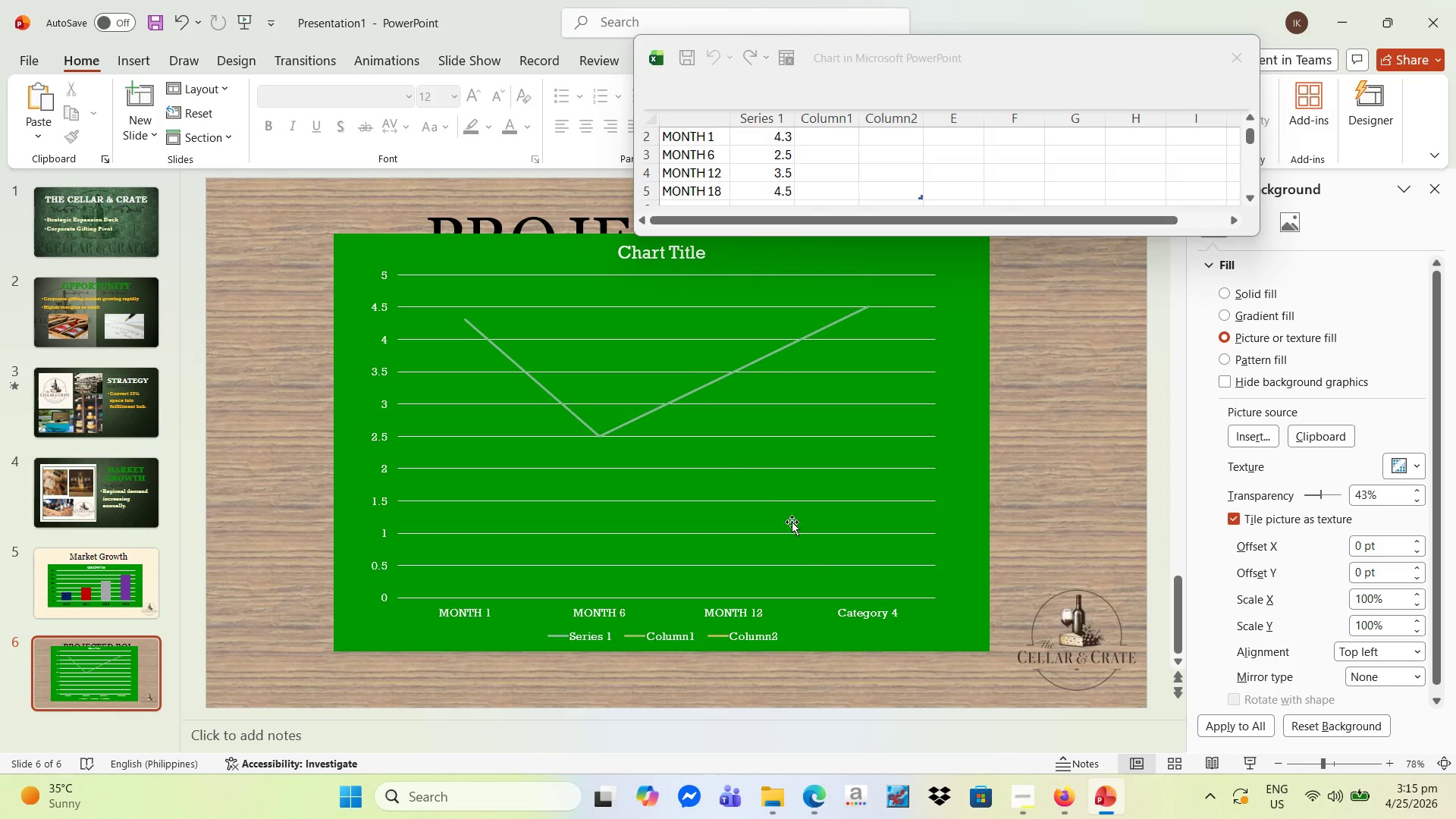 
left_click([671, 632])
 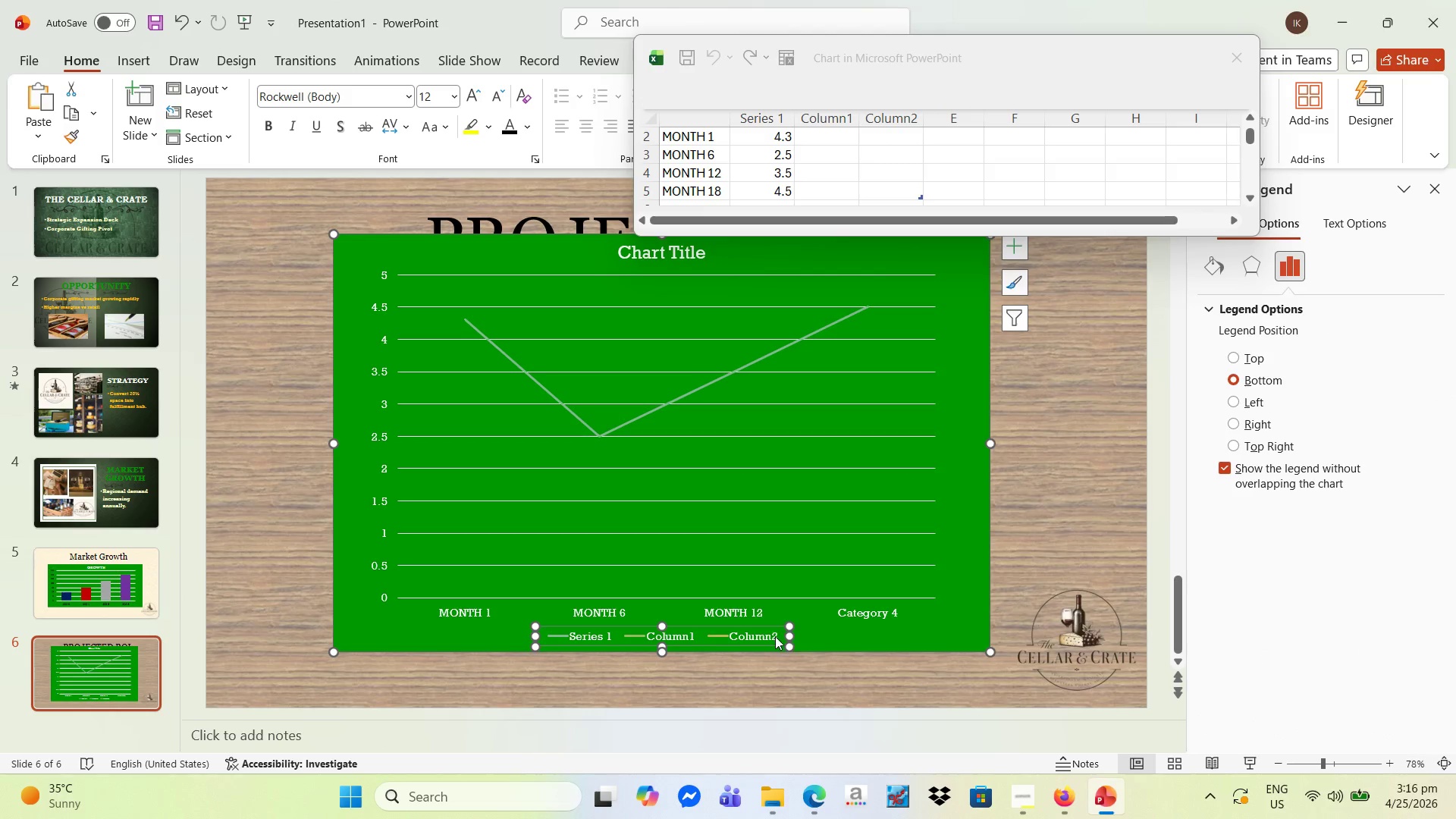 
double_click([775, 636])
 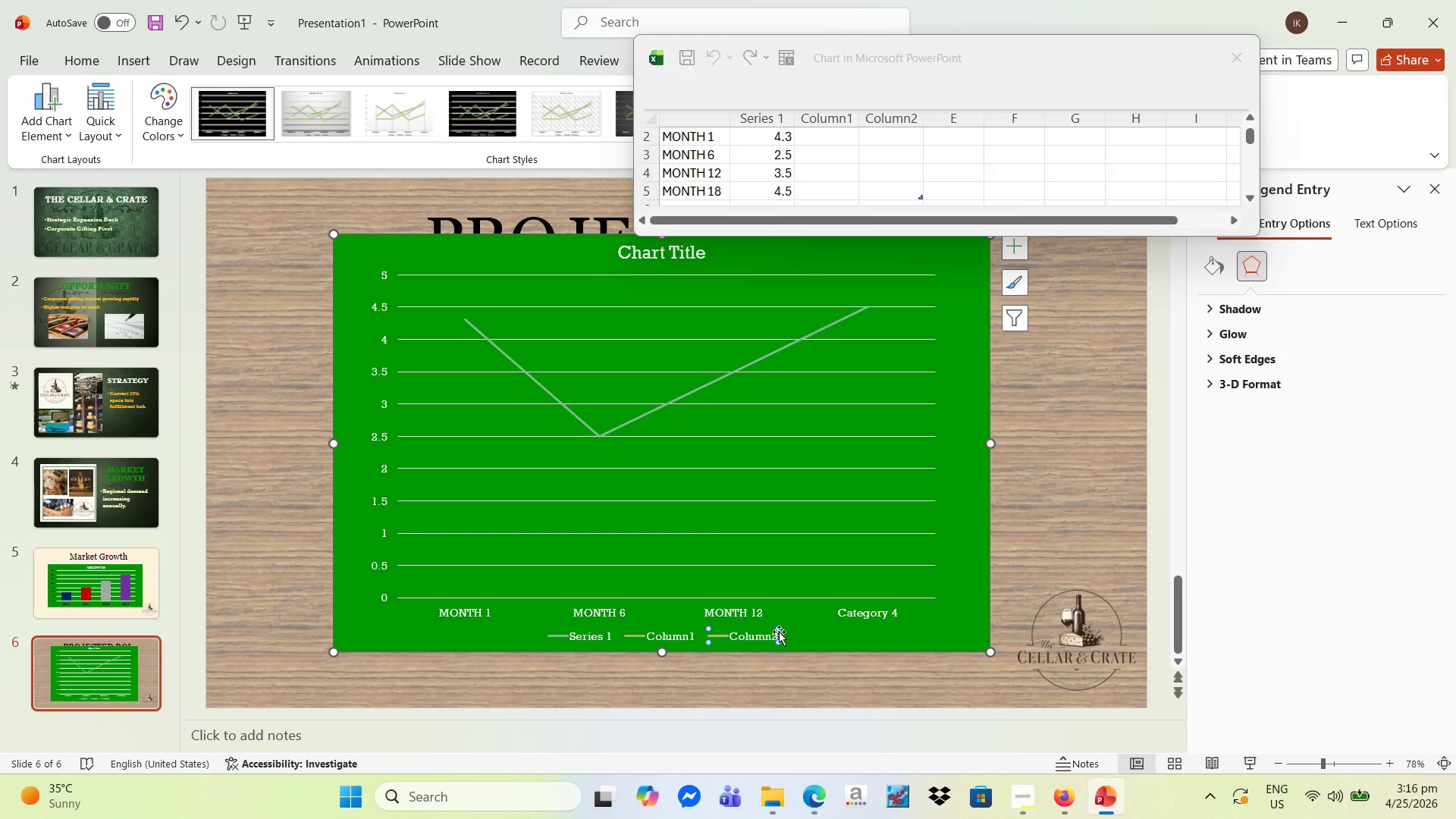 
key(Delete)
 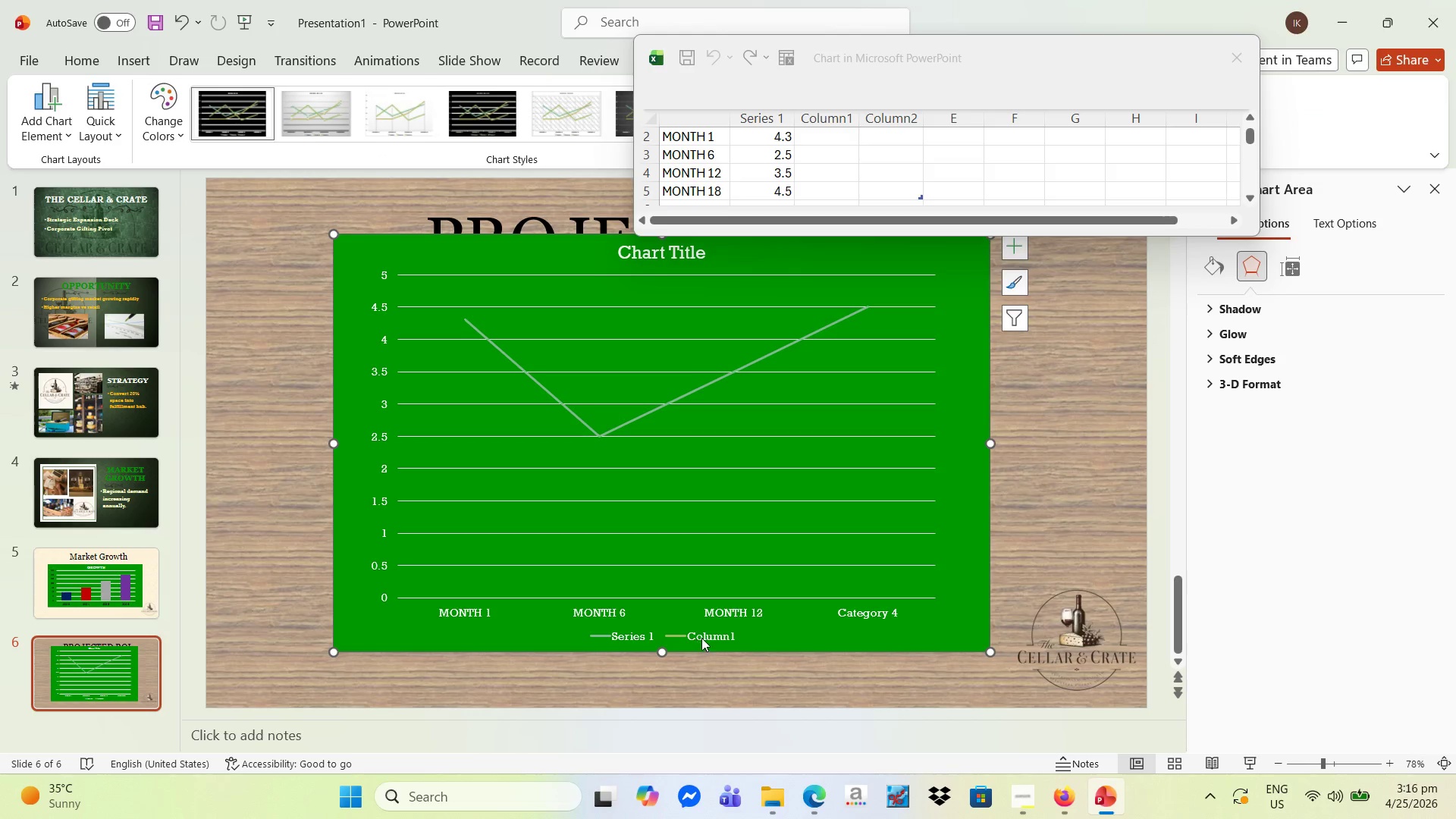 
left_click([710, 634])
 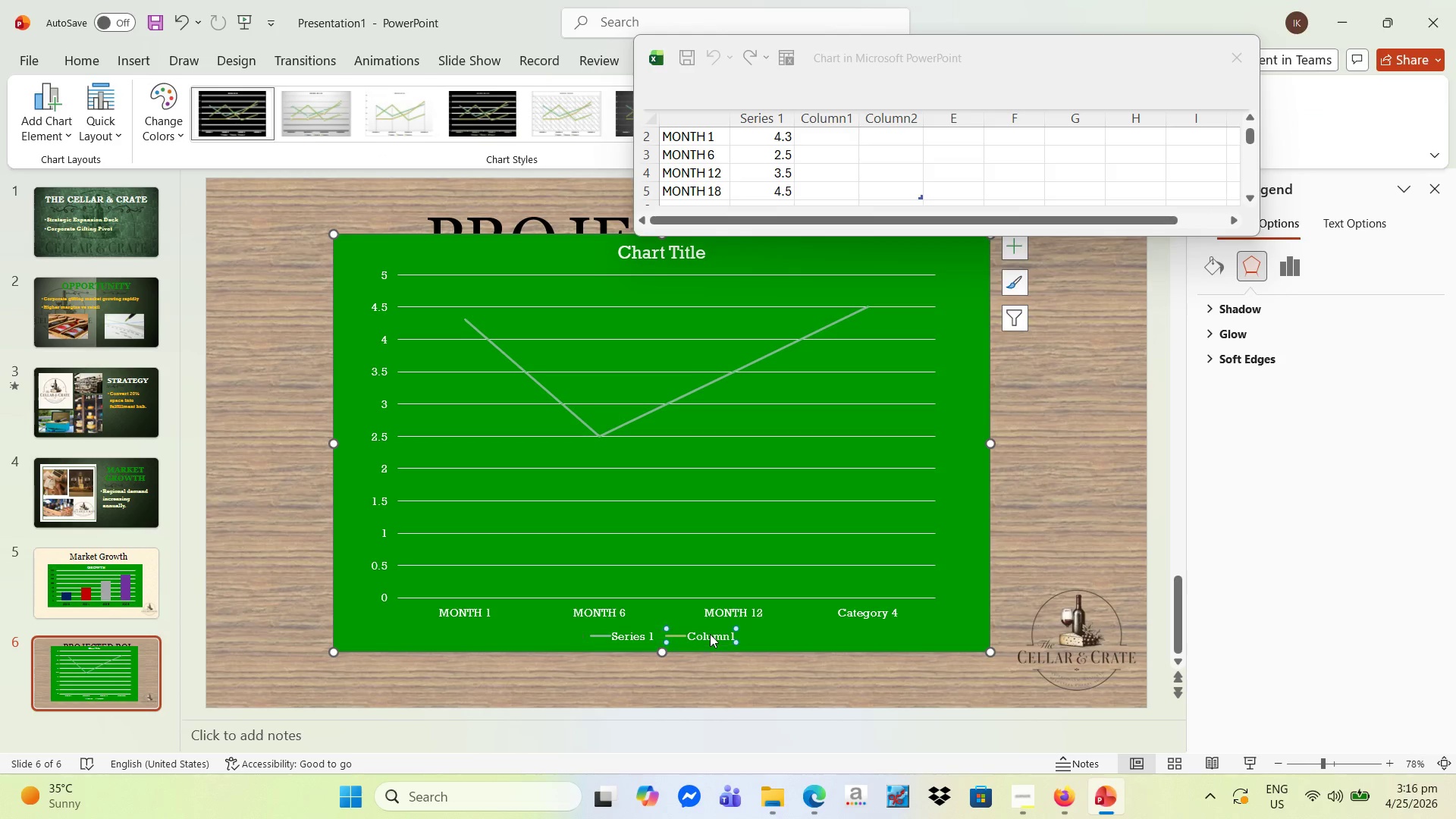 
double_click([710, 634])
 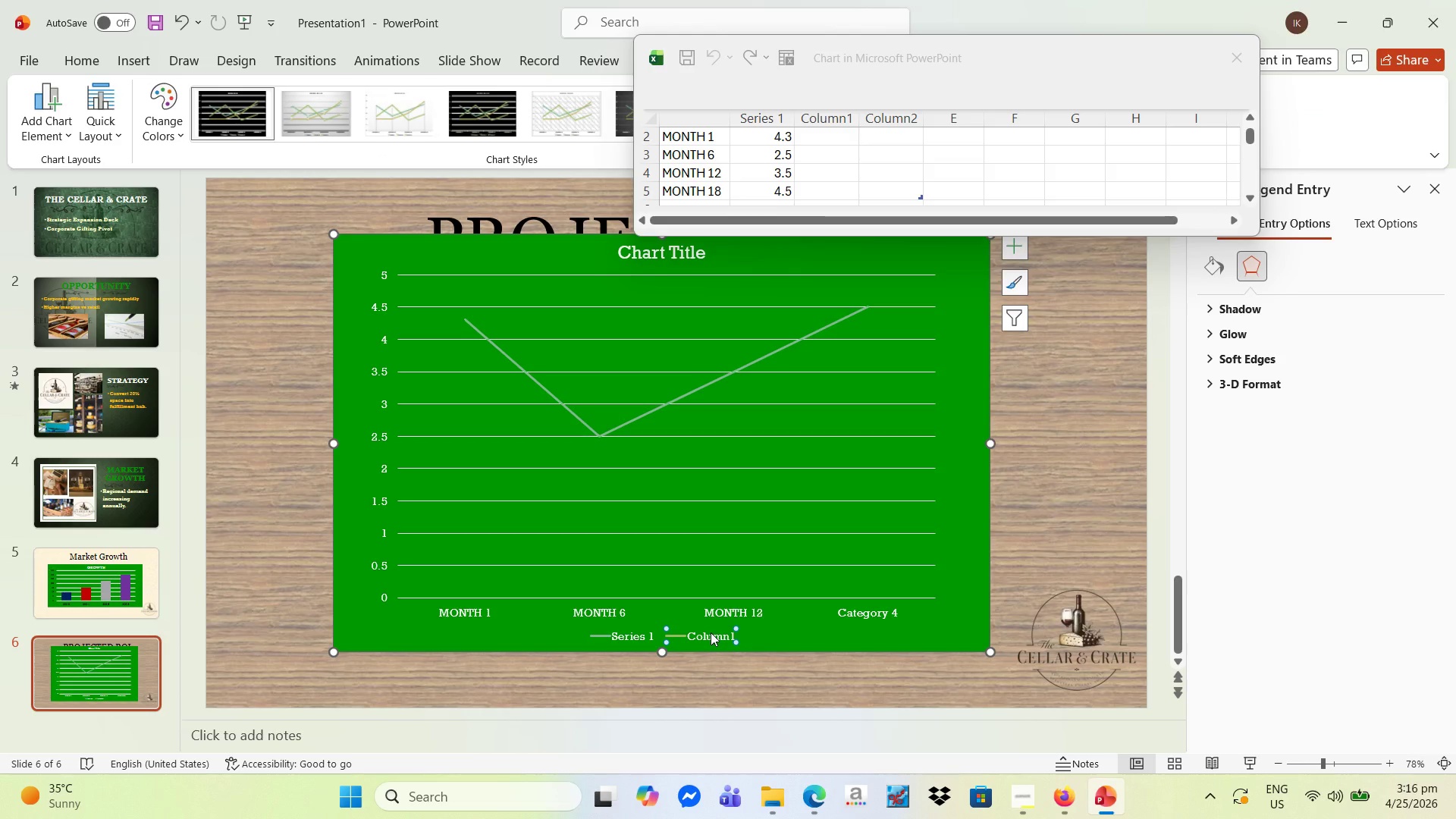 
key(Delete)
 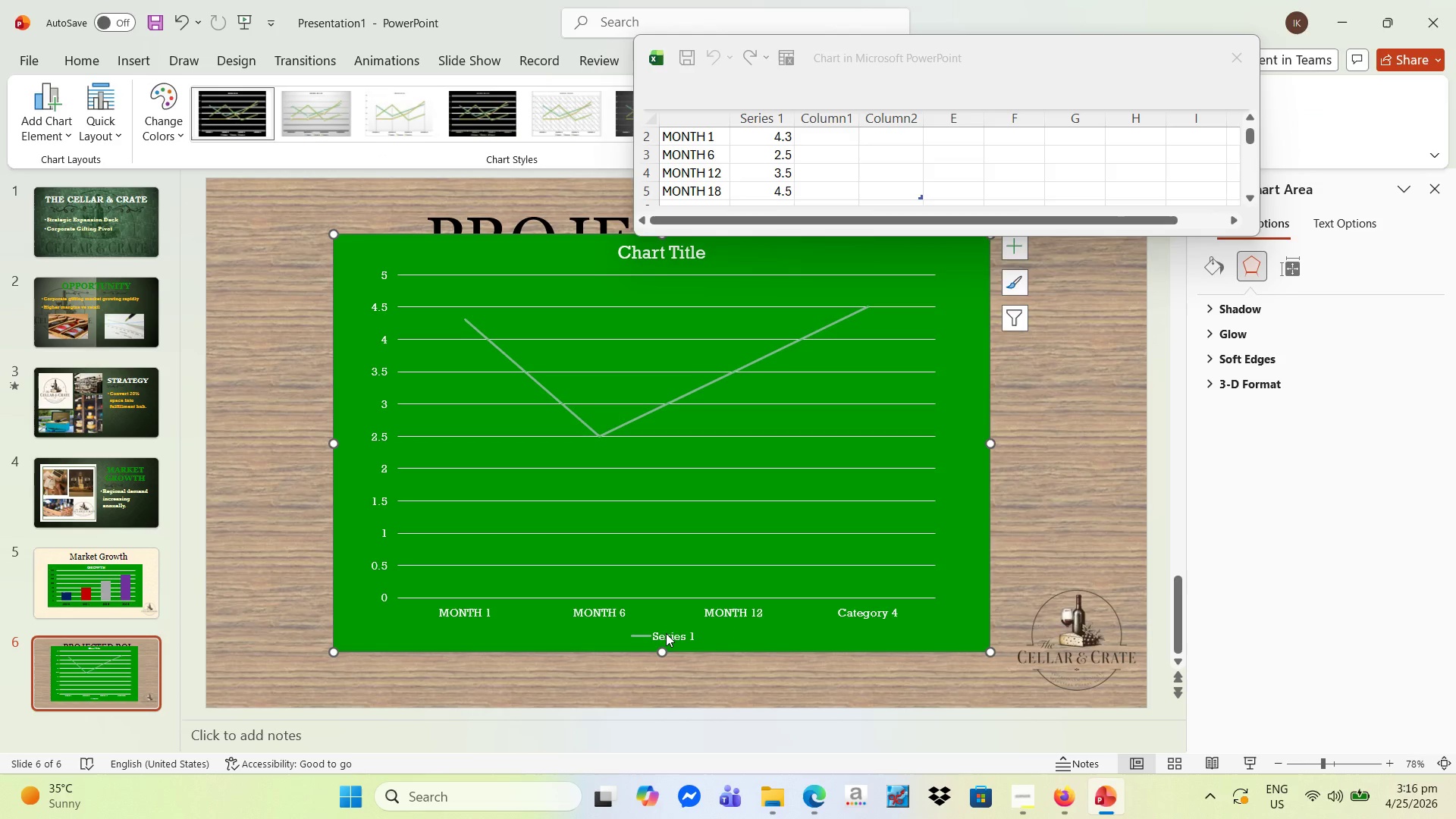 
left_click([666, 632])
 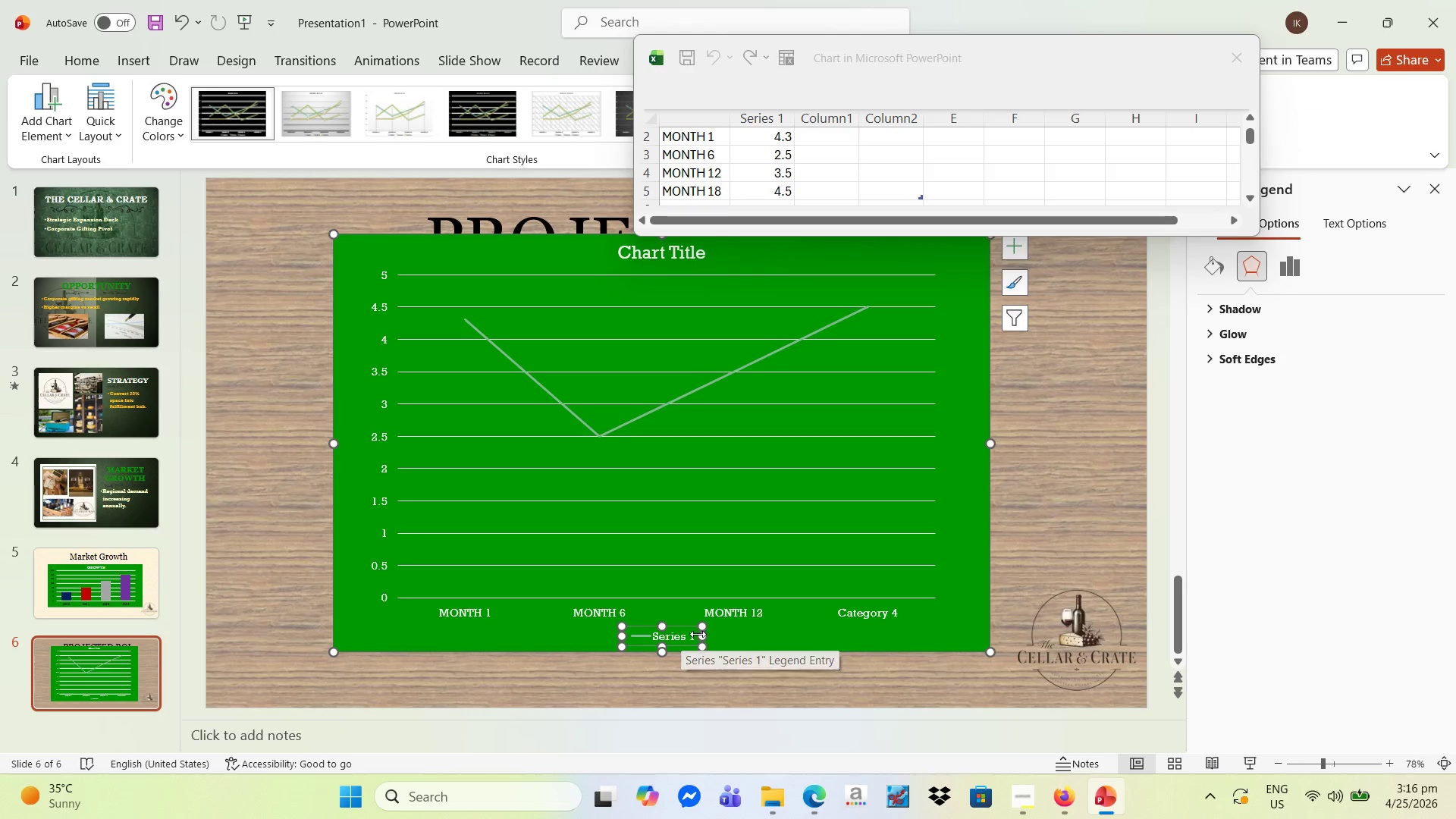 
left_click_drag(start_coordinate=[703, 626], to_coordinate=[735, 617])
 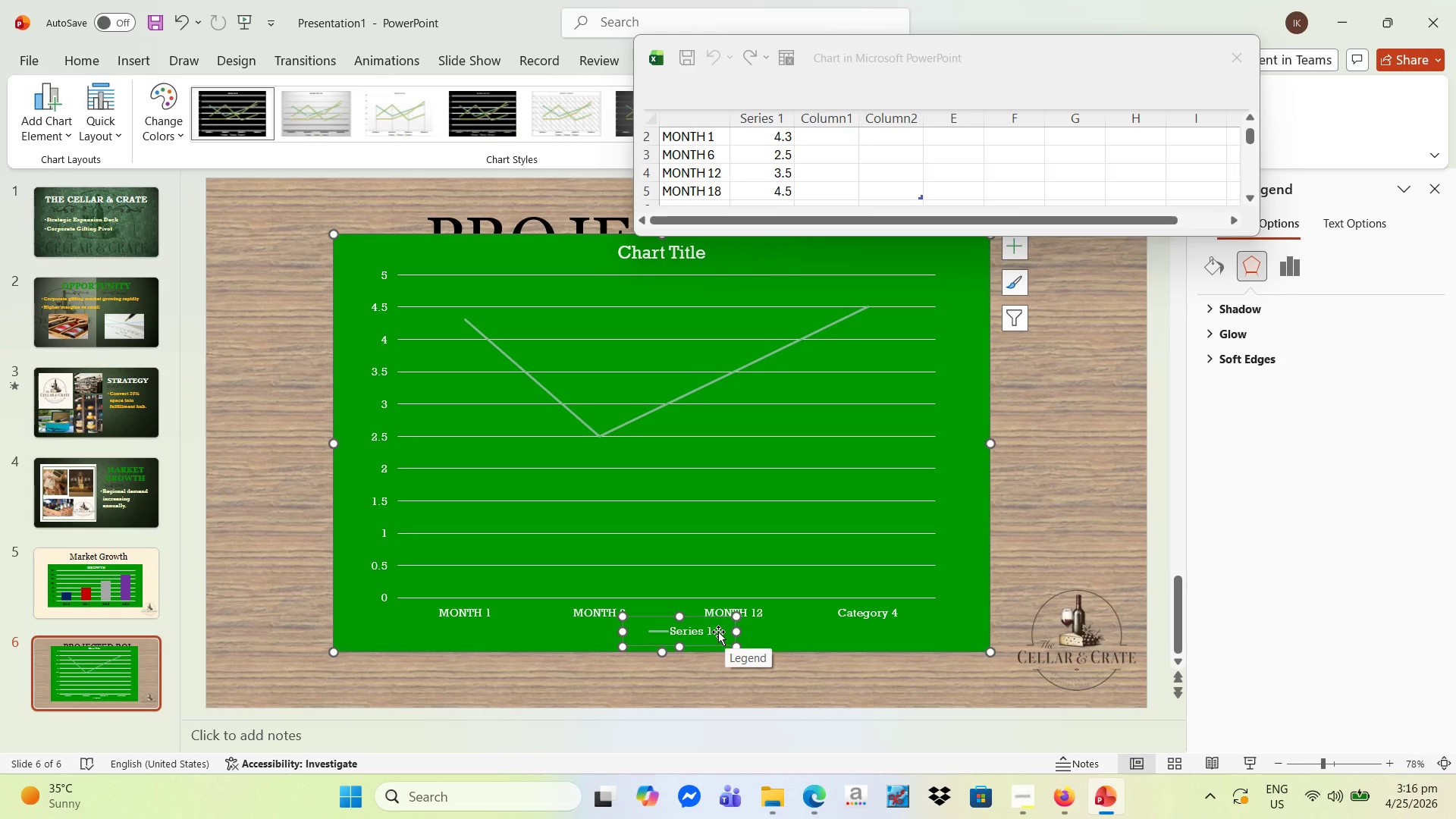 
double_click([718, 632])
 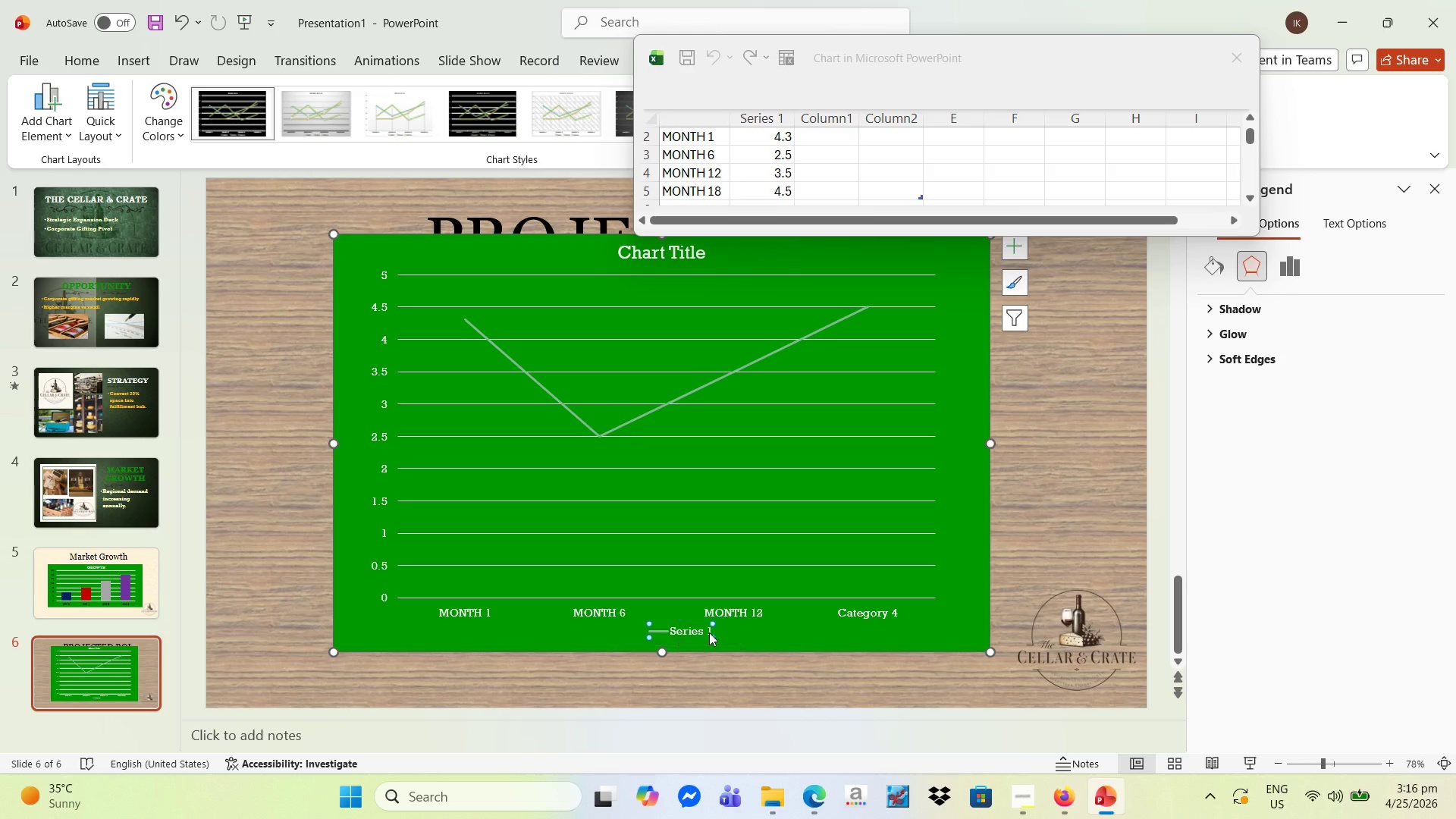 
double_click([709, 632])
 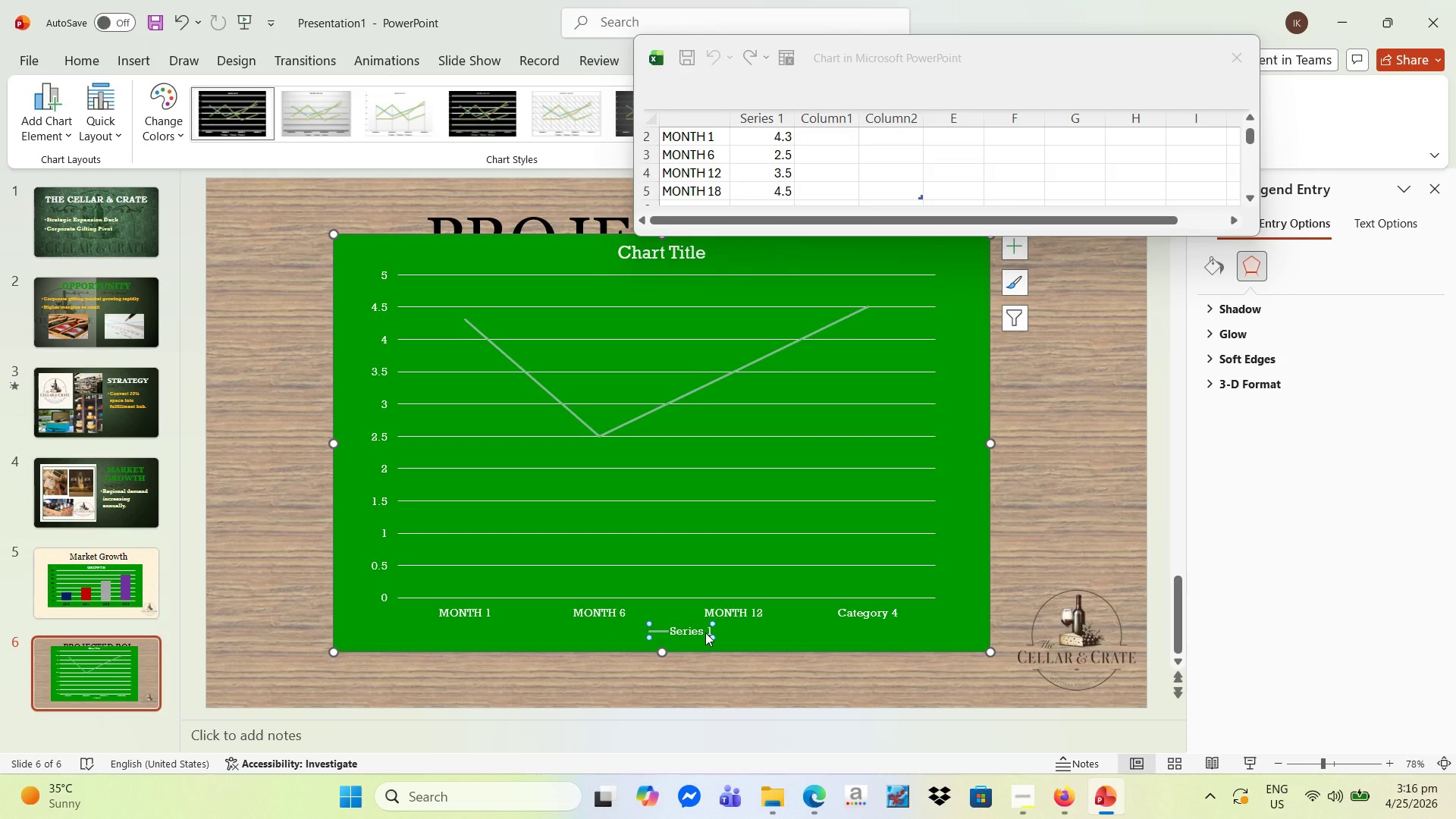 
key(R)
 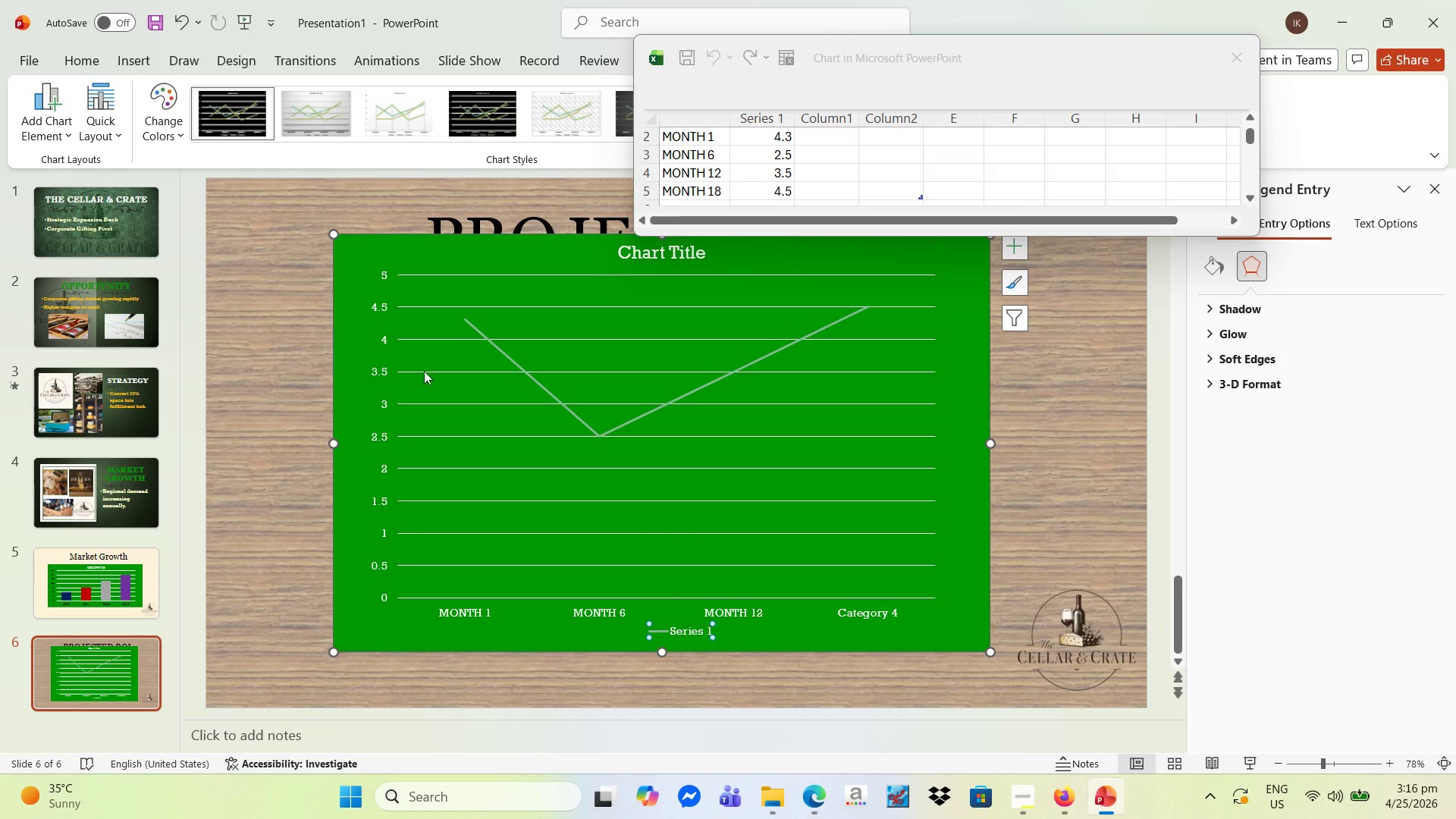 
wait(5.84)
 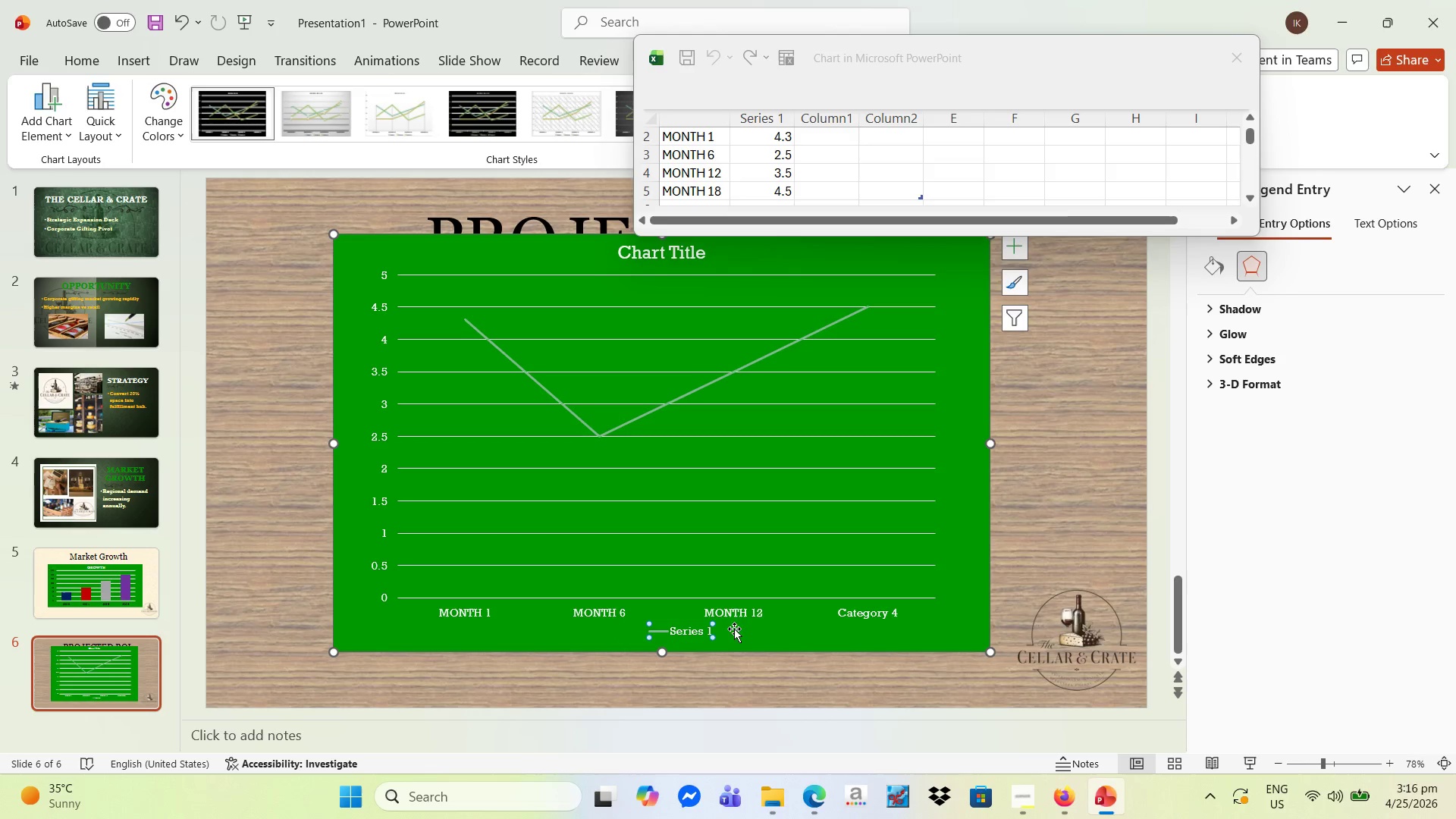 
left_click([83, 61])
 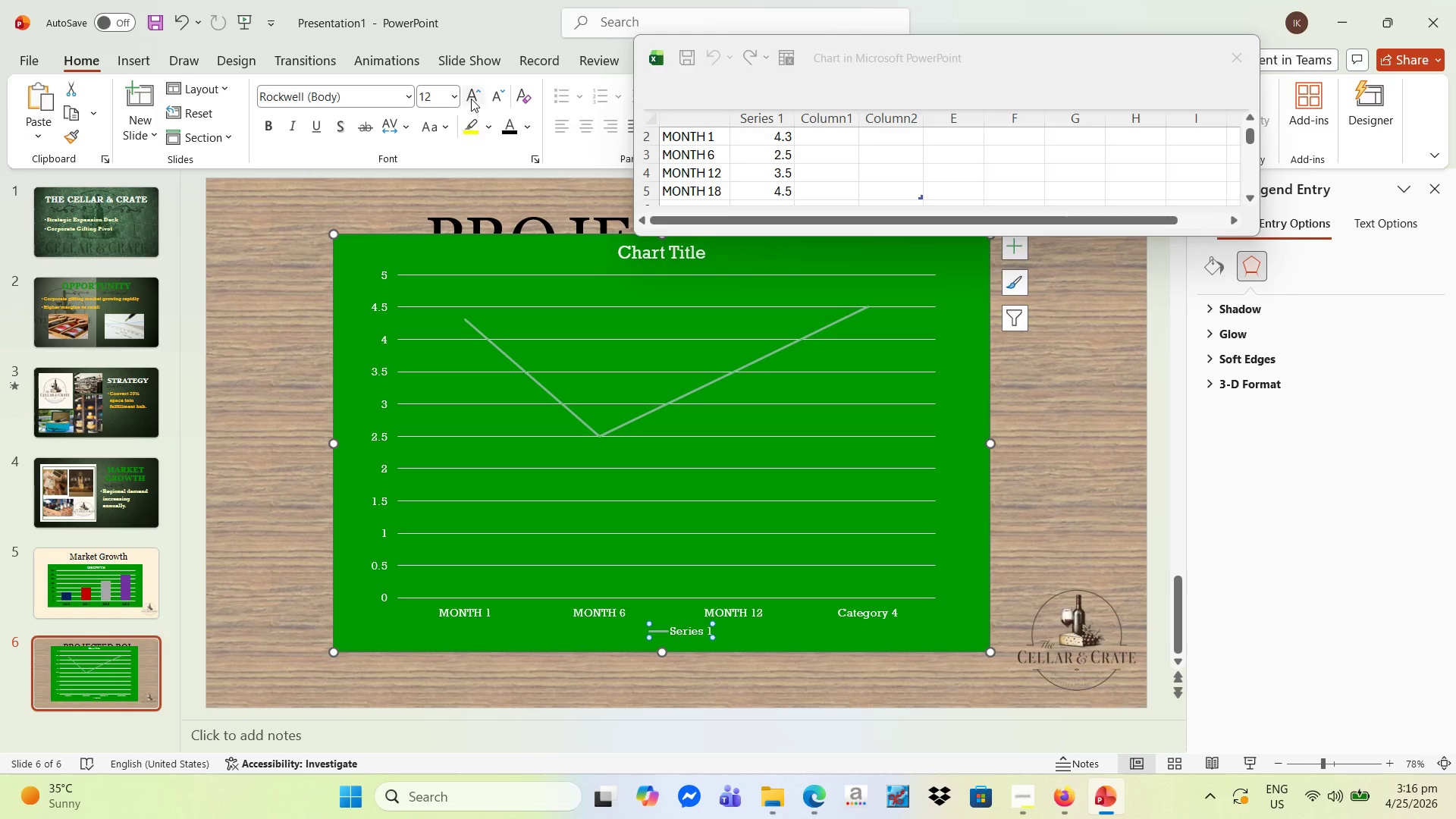 
left_click([466, 96])
 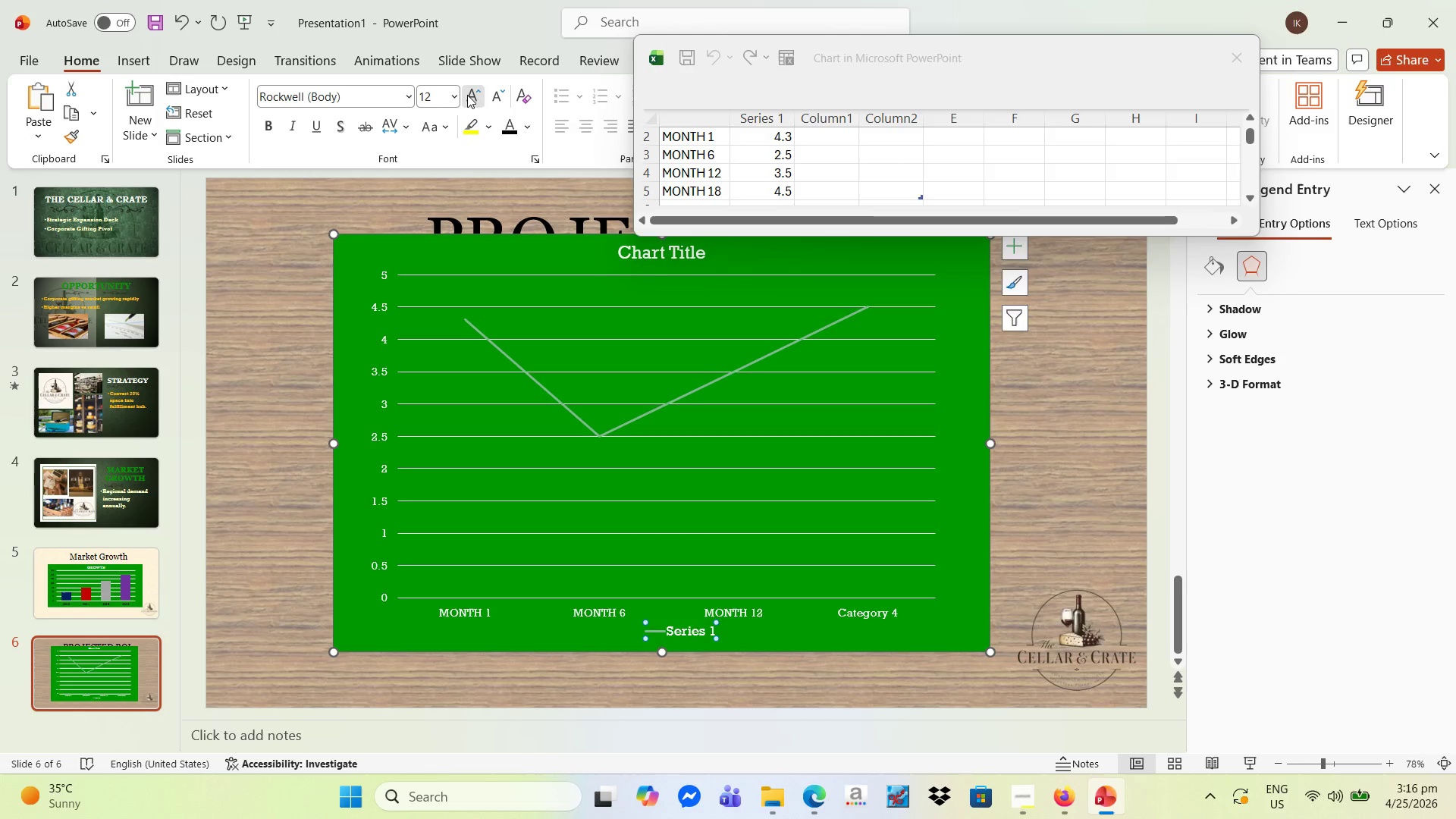 
triple_click([467, 95])
 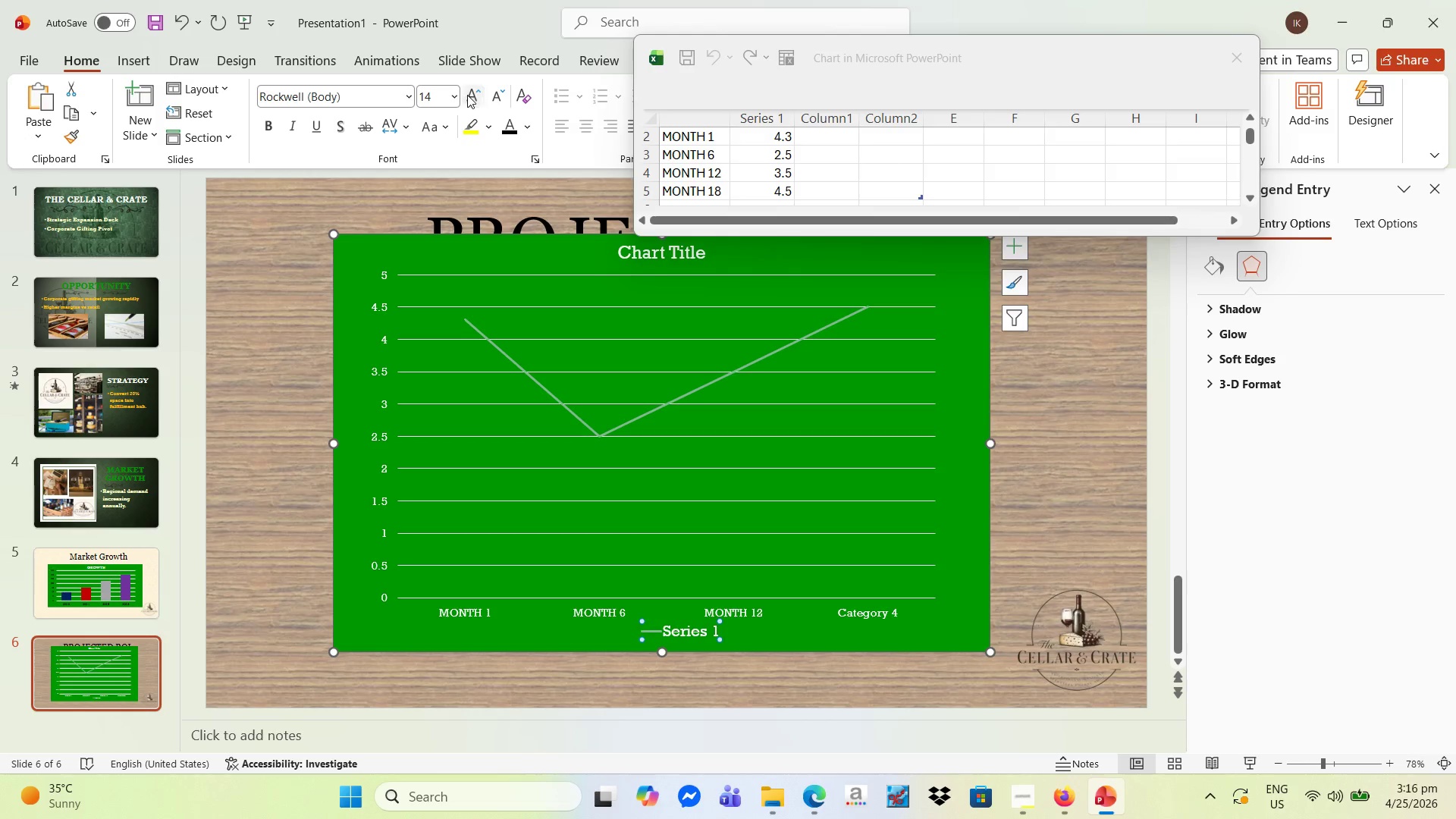 
triple_click([467, 95])
 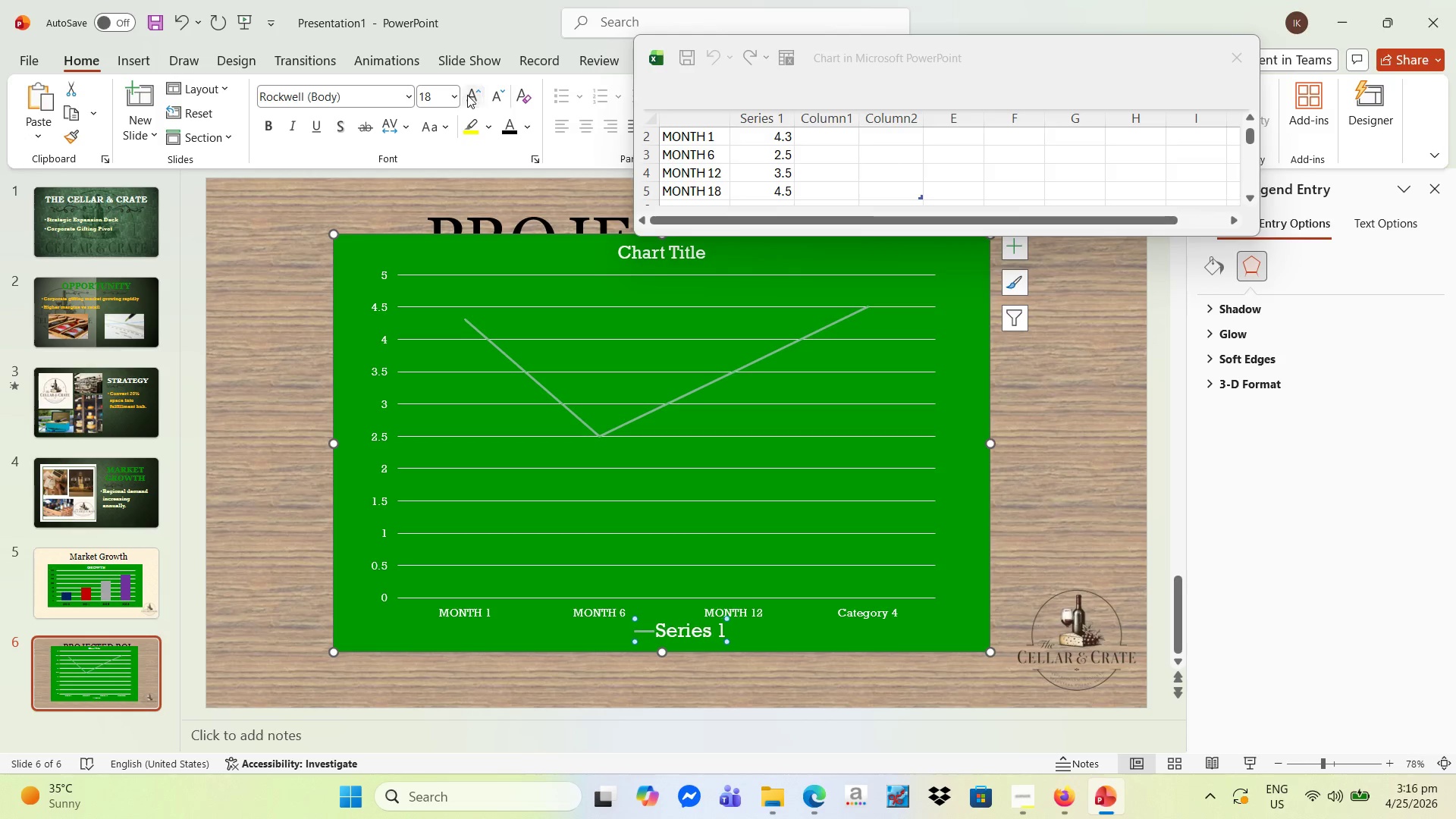 
triple_click([467, 95])
 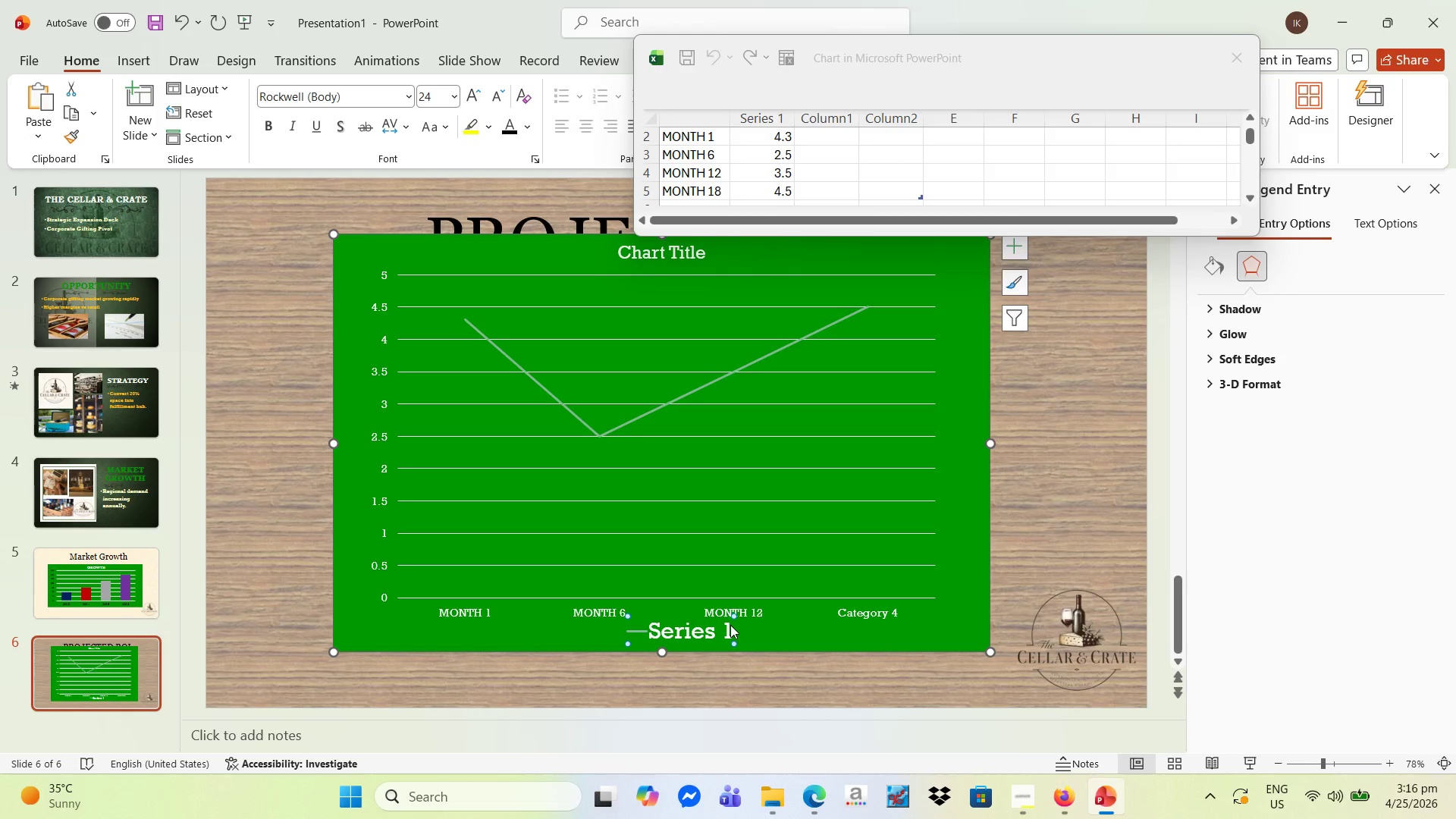 
left_click([726, 625])
 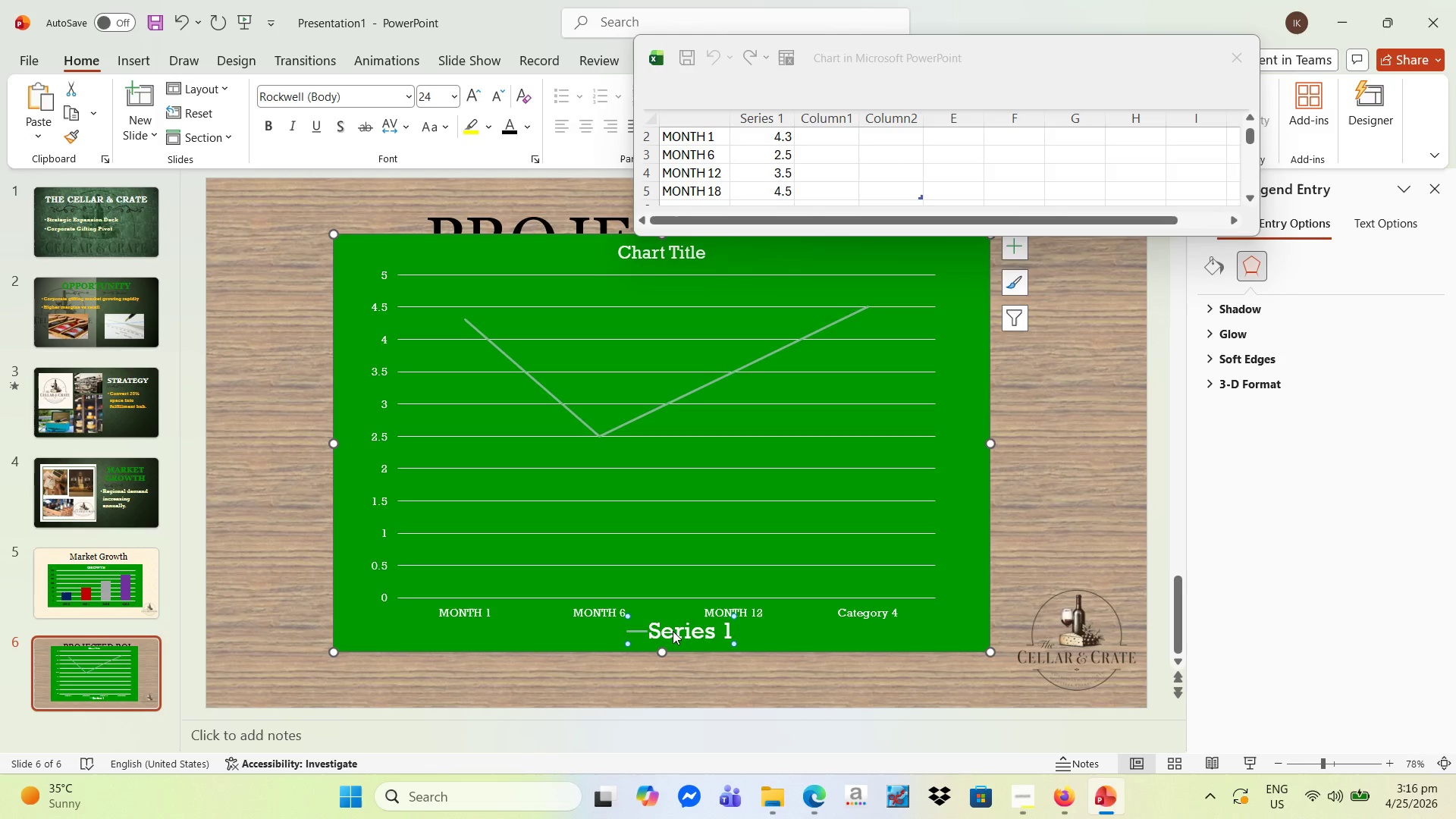 
double_click([673, 631])
 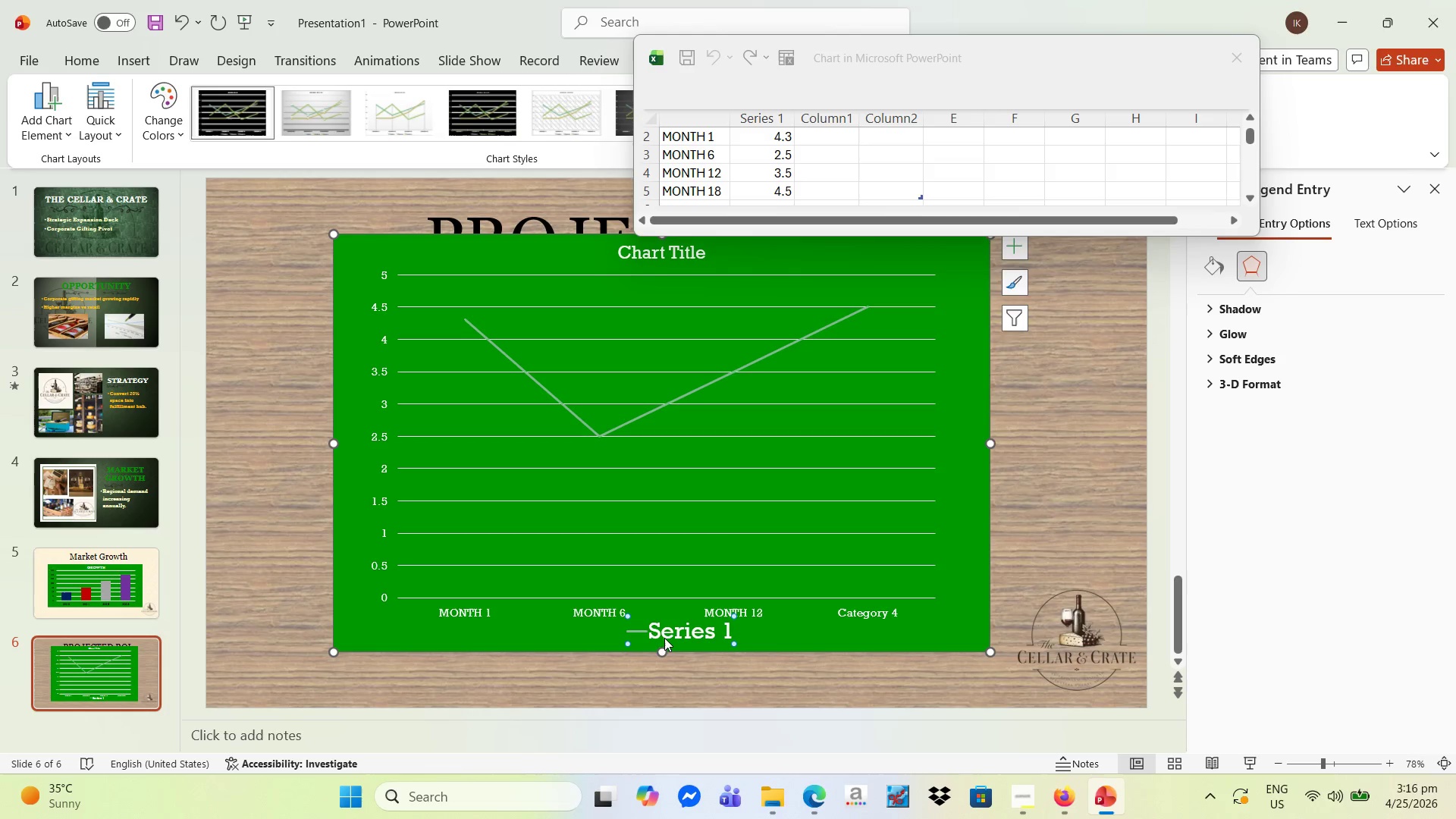 
left_click([647, 629])
 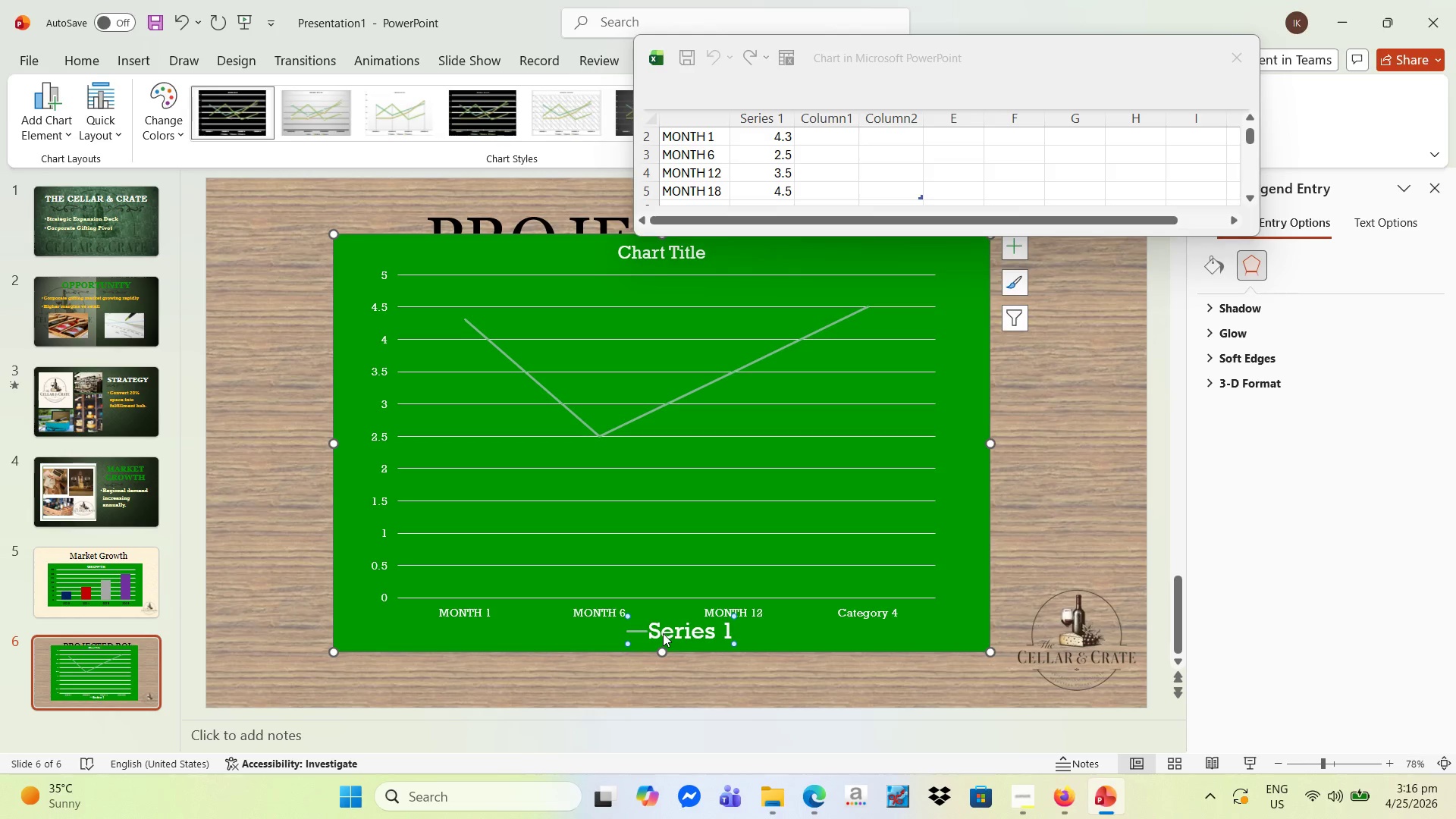 
double_click([664, 633])
 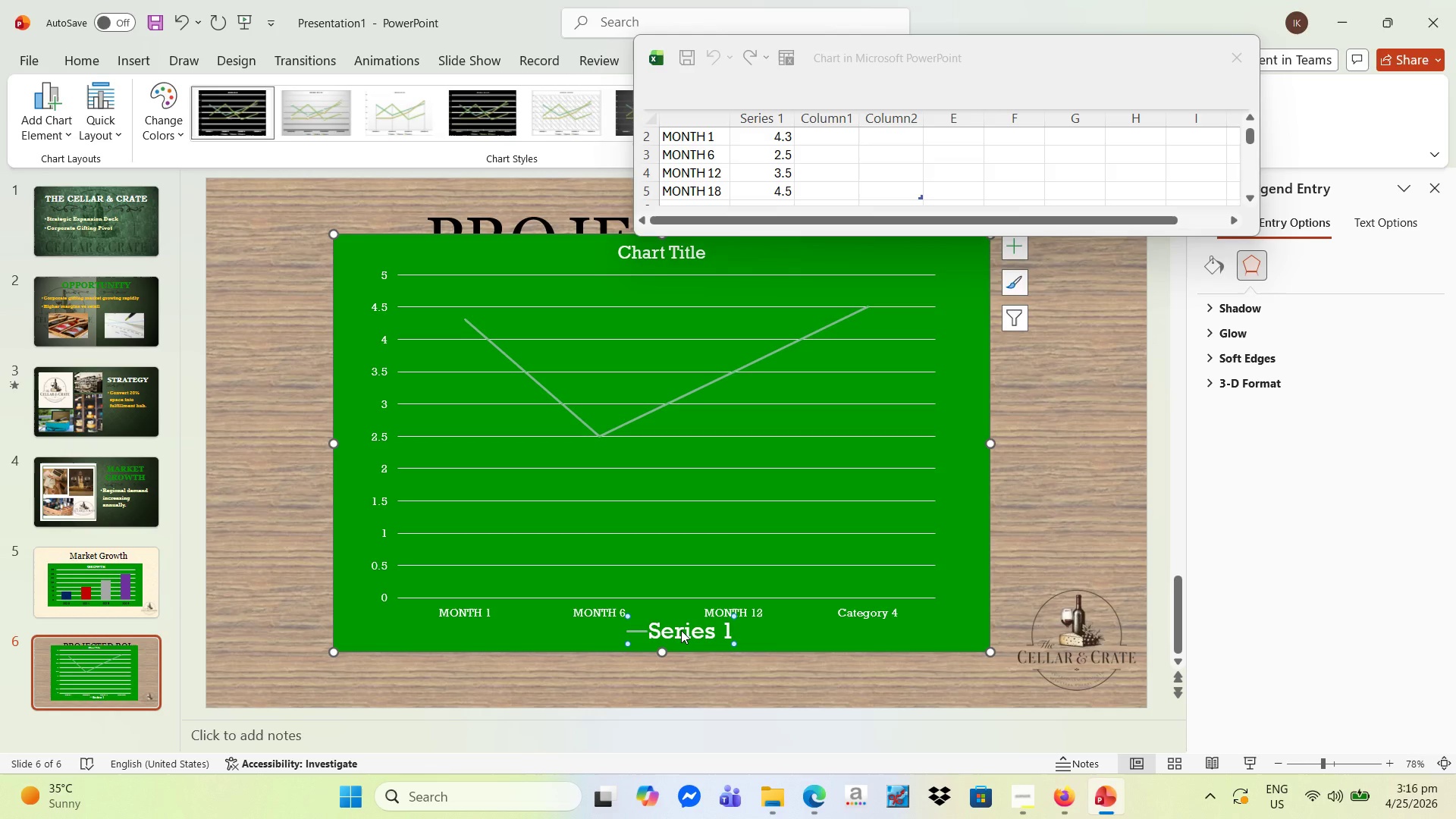 
scroll: coordinate [682, 630], scroll_direction: up, amount: 1.0
 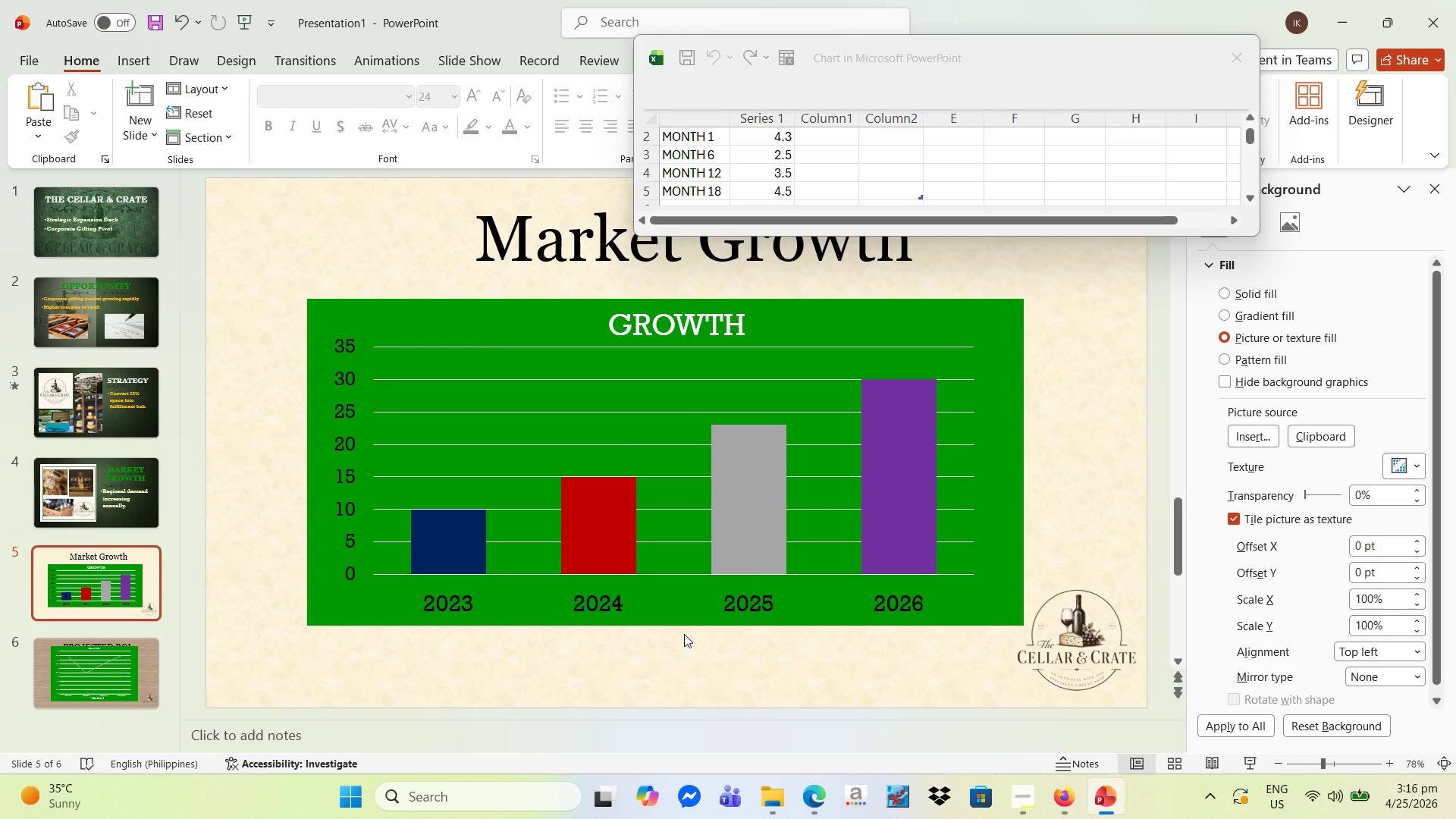 
scroll: coordinate [688, 639], scroll_direction: down, amount: 1.0
 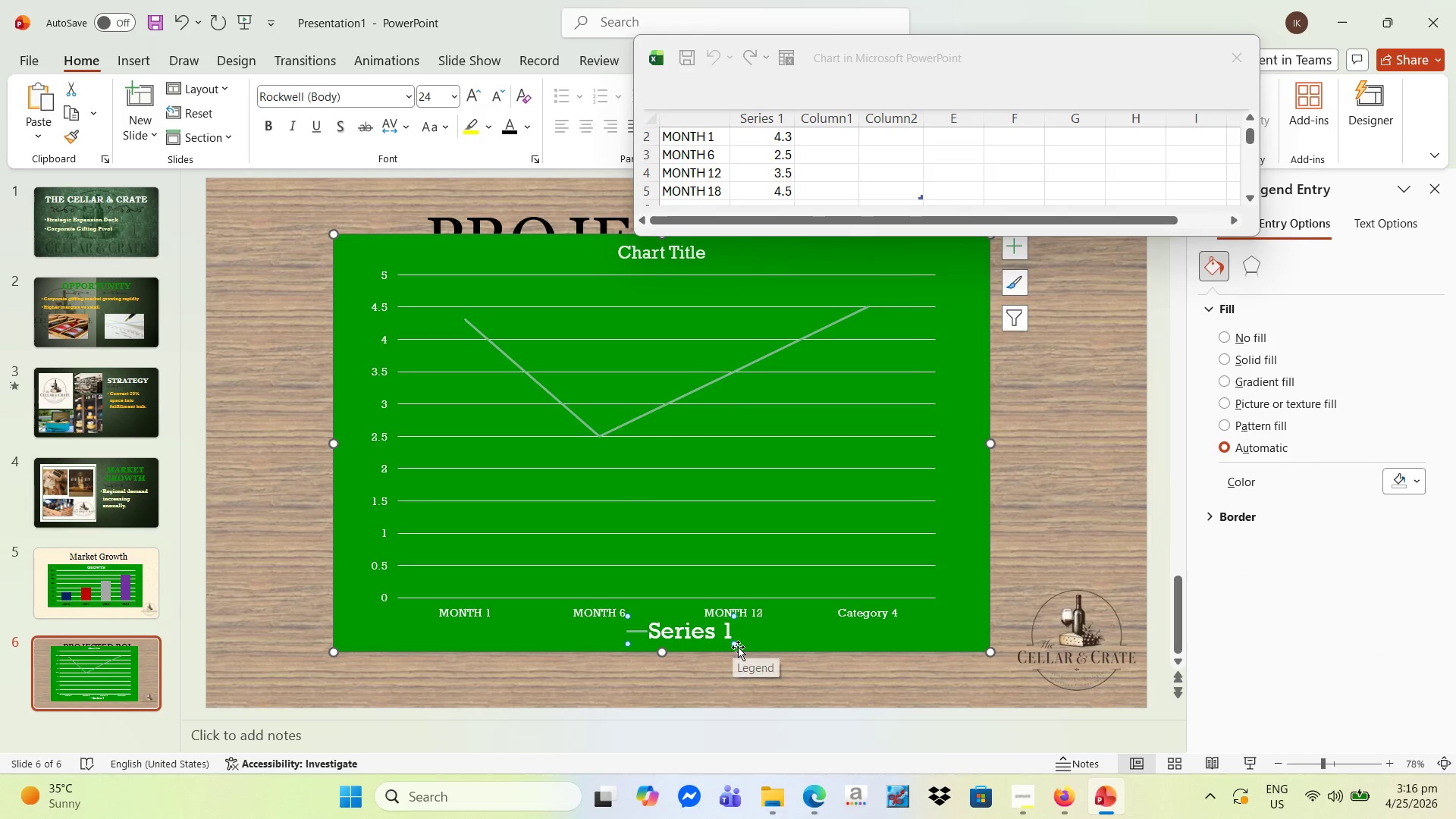 
left_click([728, 635])
 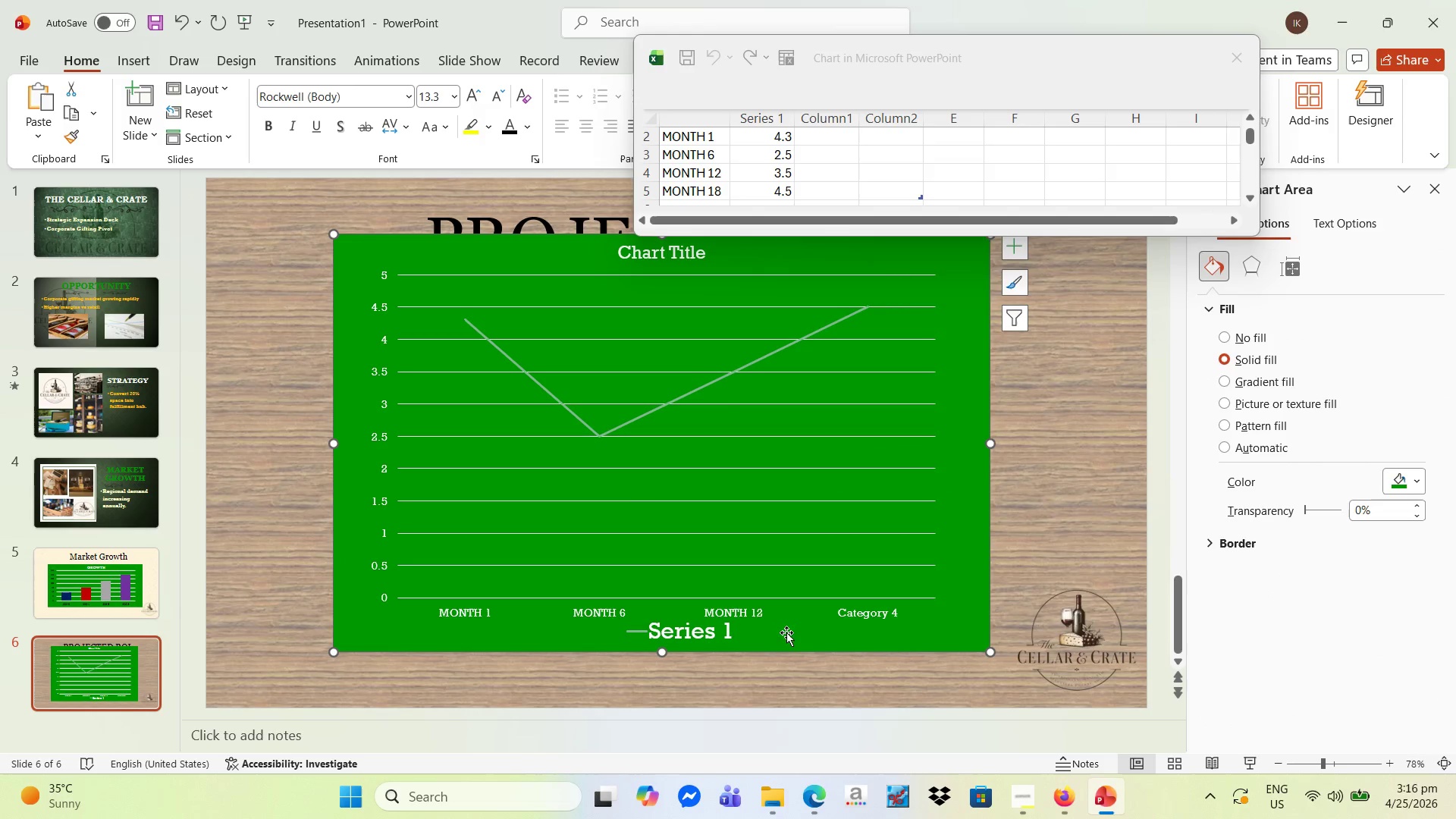 
left_click([709, 635])
 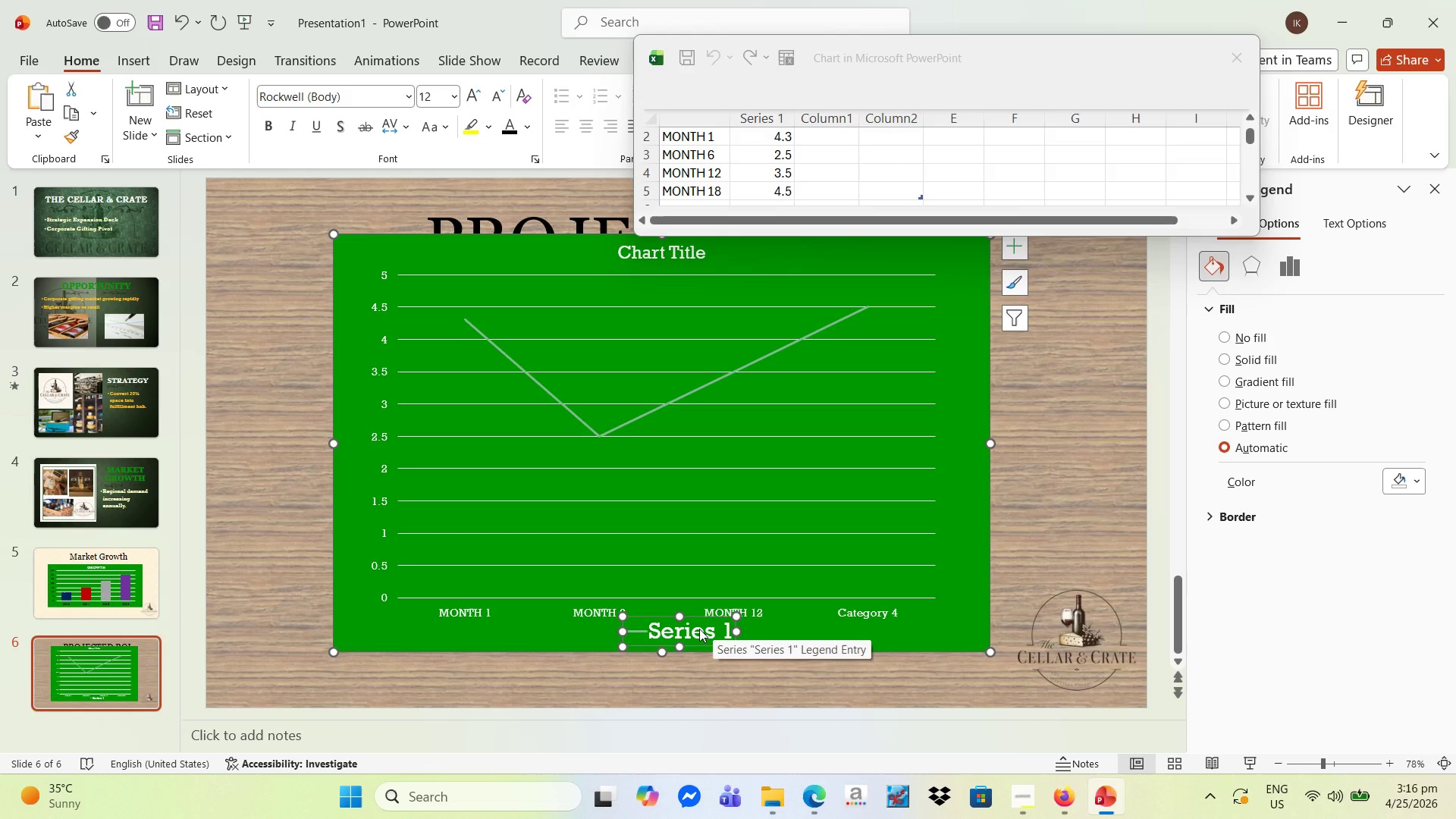 
wait(6.89)
 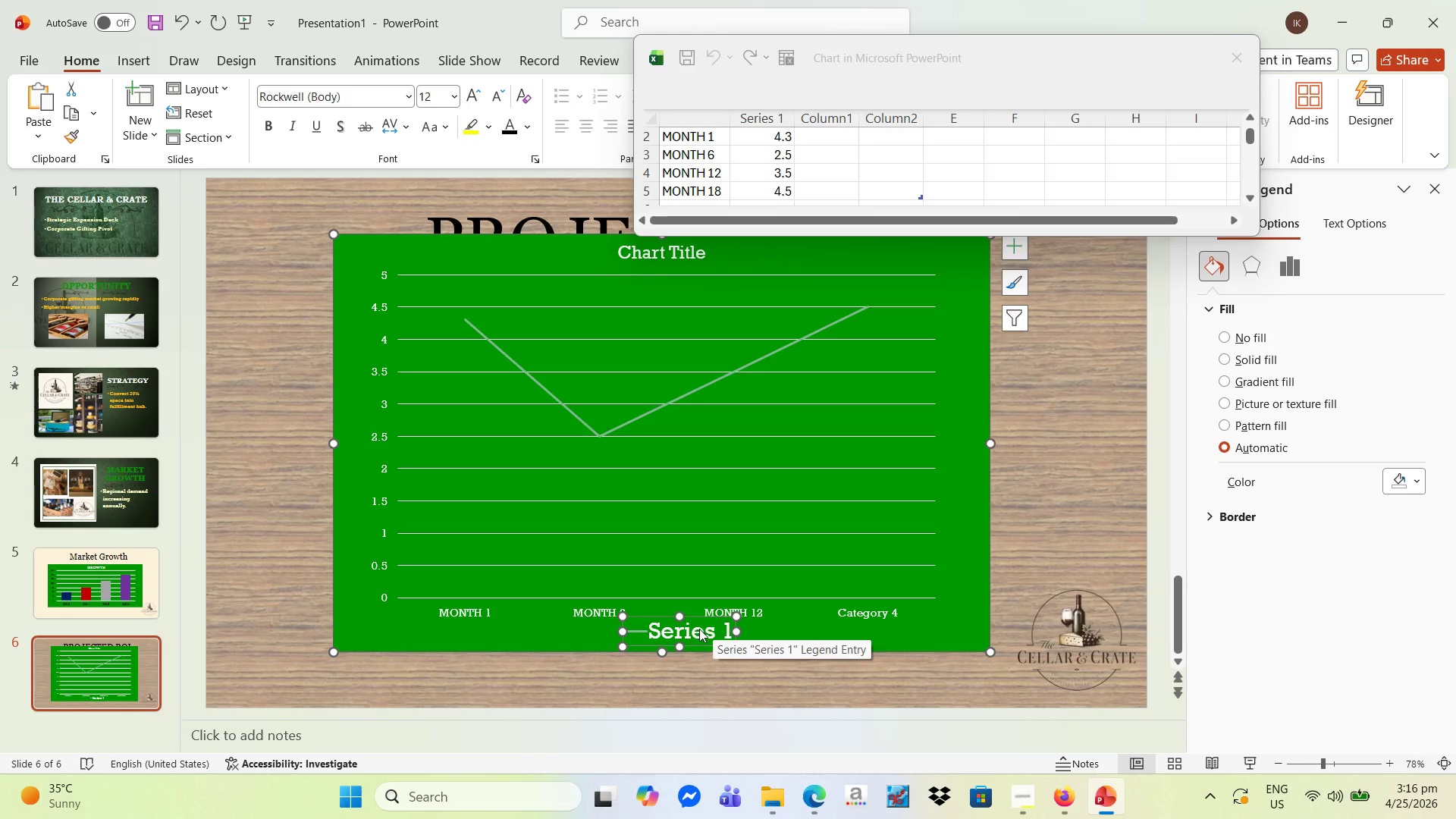 
left_click([661, 632])
 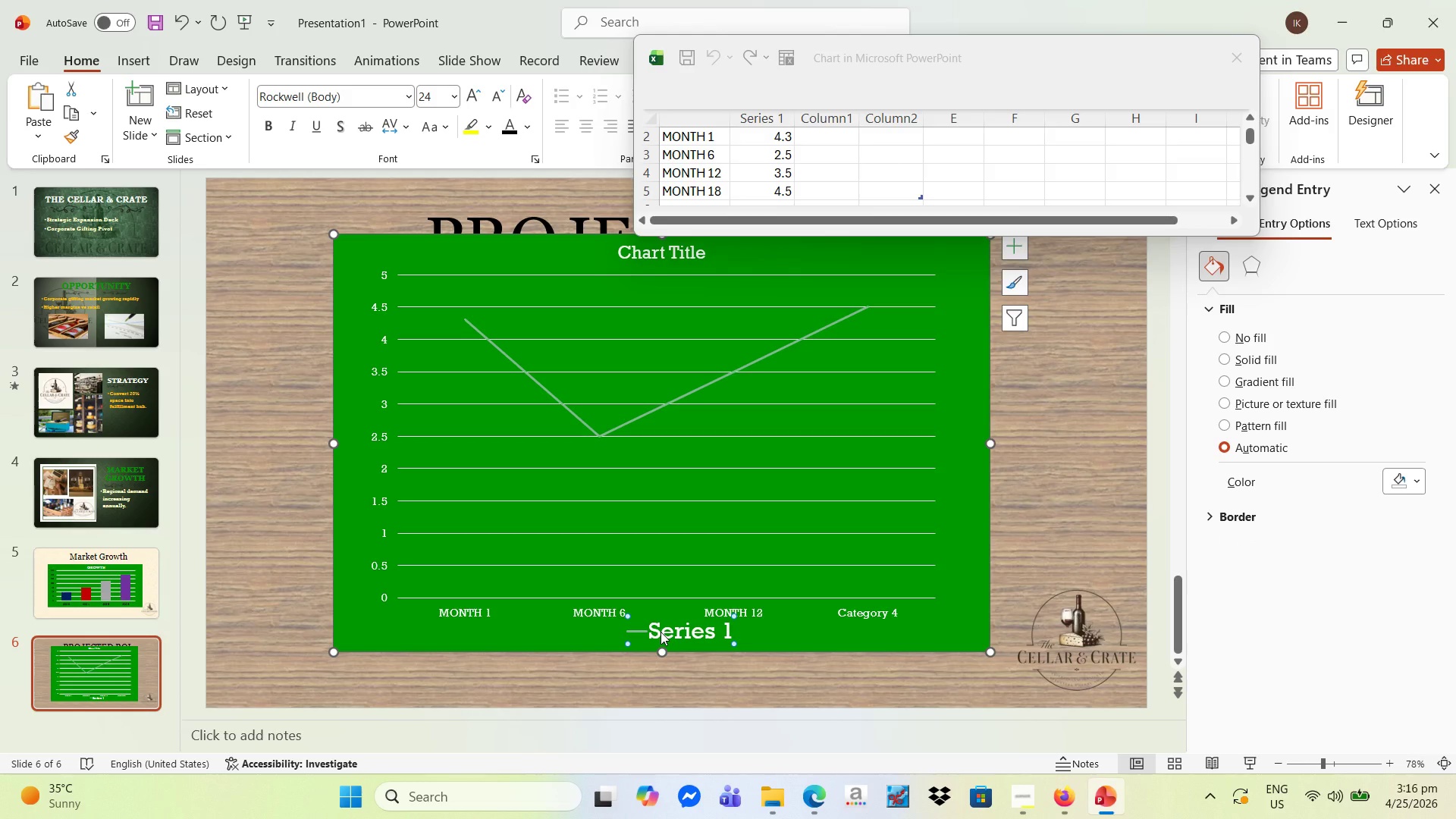 
left_click([661, 632])
 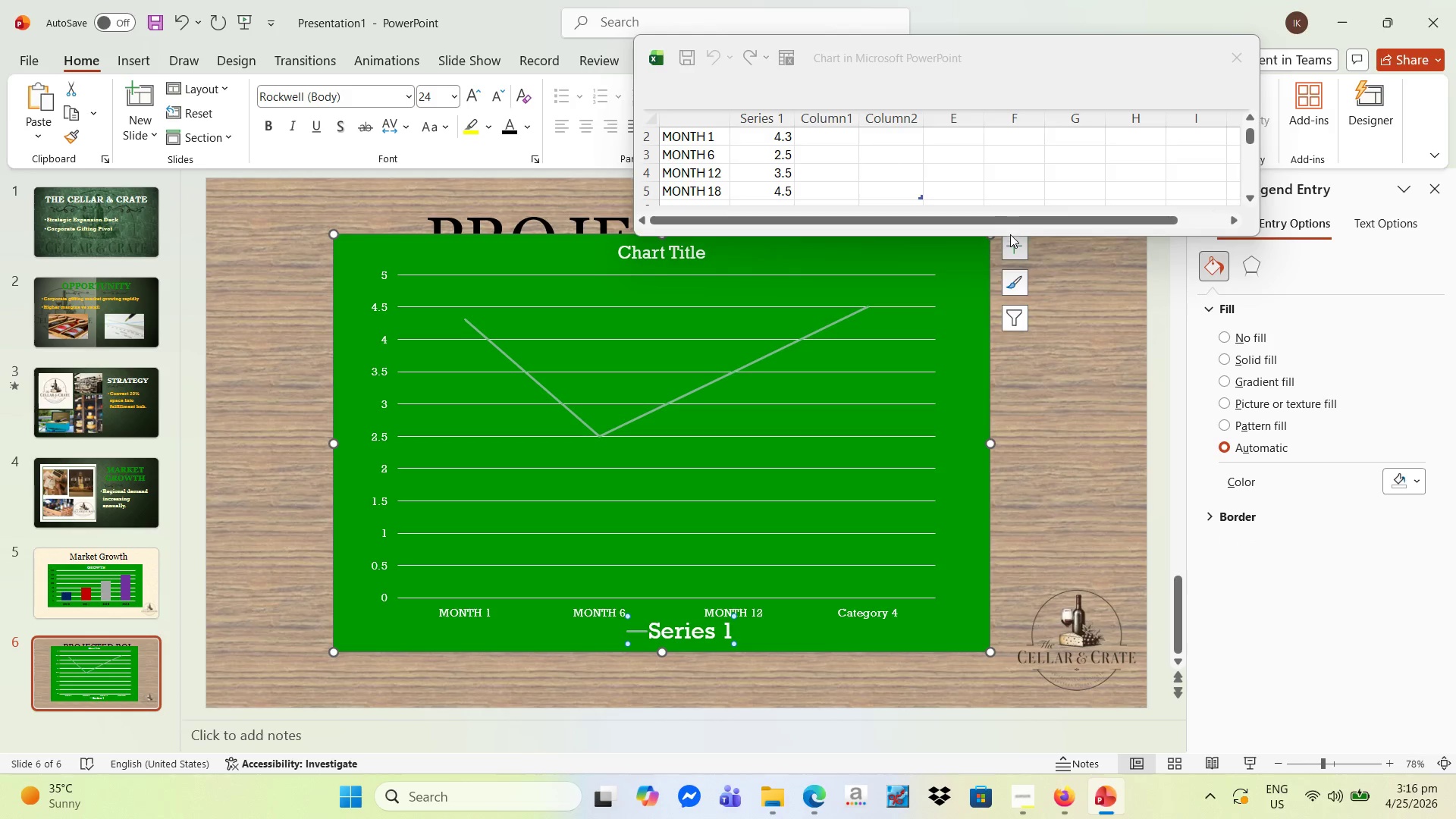 
left_click_drag(start_coordinate=[1006, 238], to_coordinate=[1040, 249])
 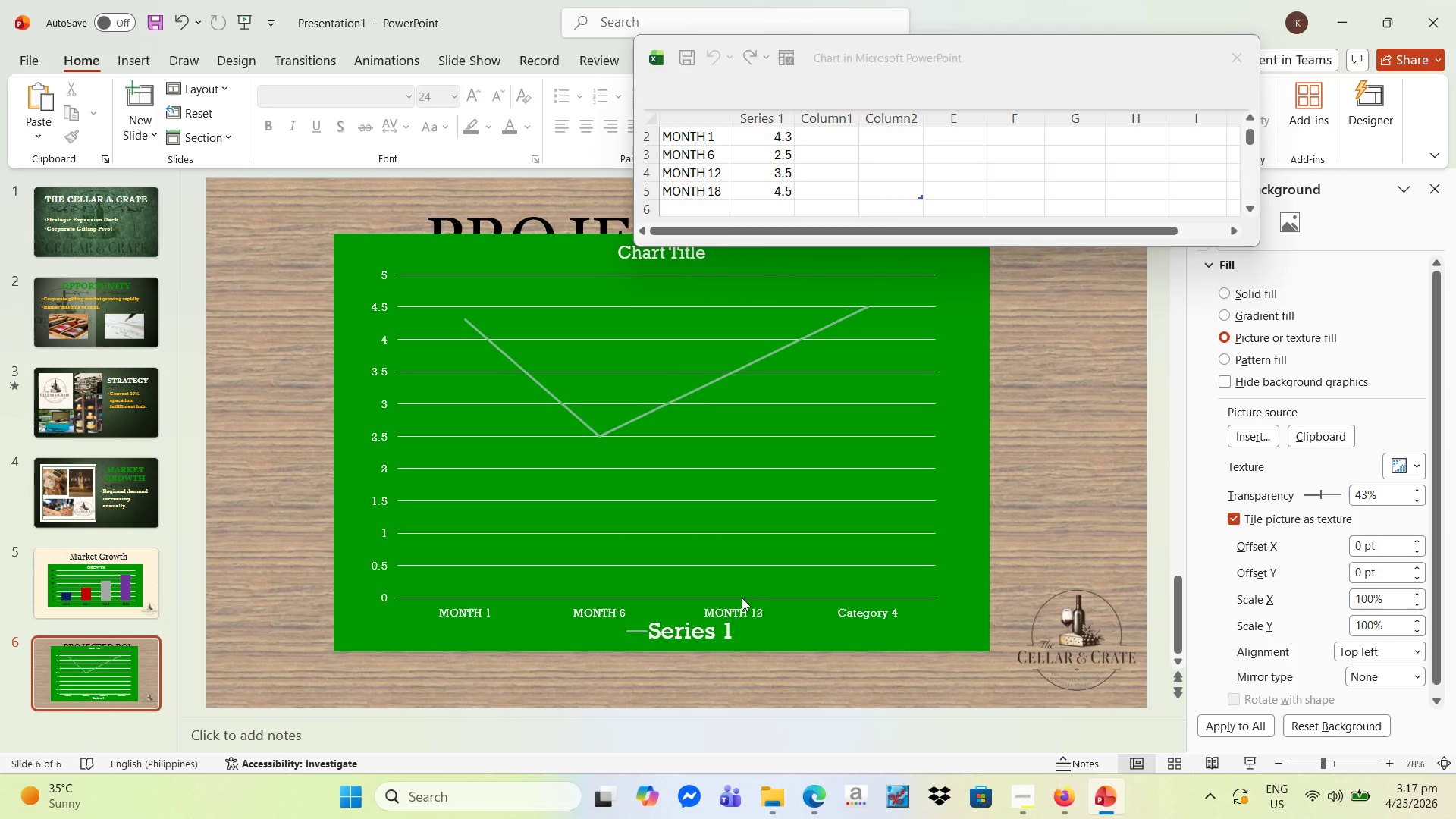 
left_click_drag(start_coordinate=[721, 622], to_coordinate=[781, 593])
 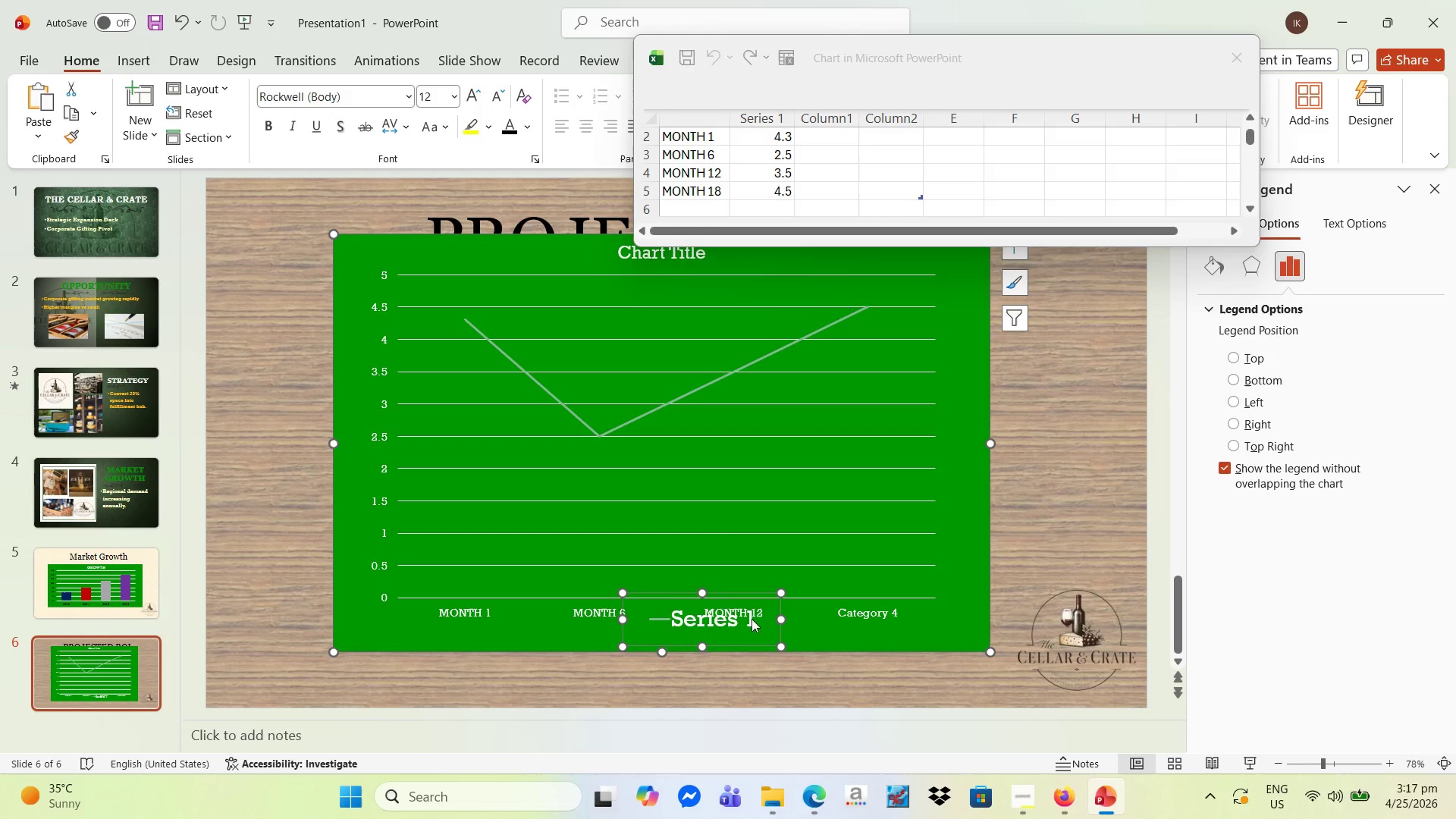 
key(R)
 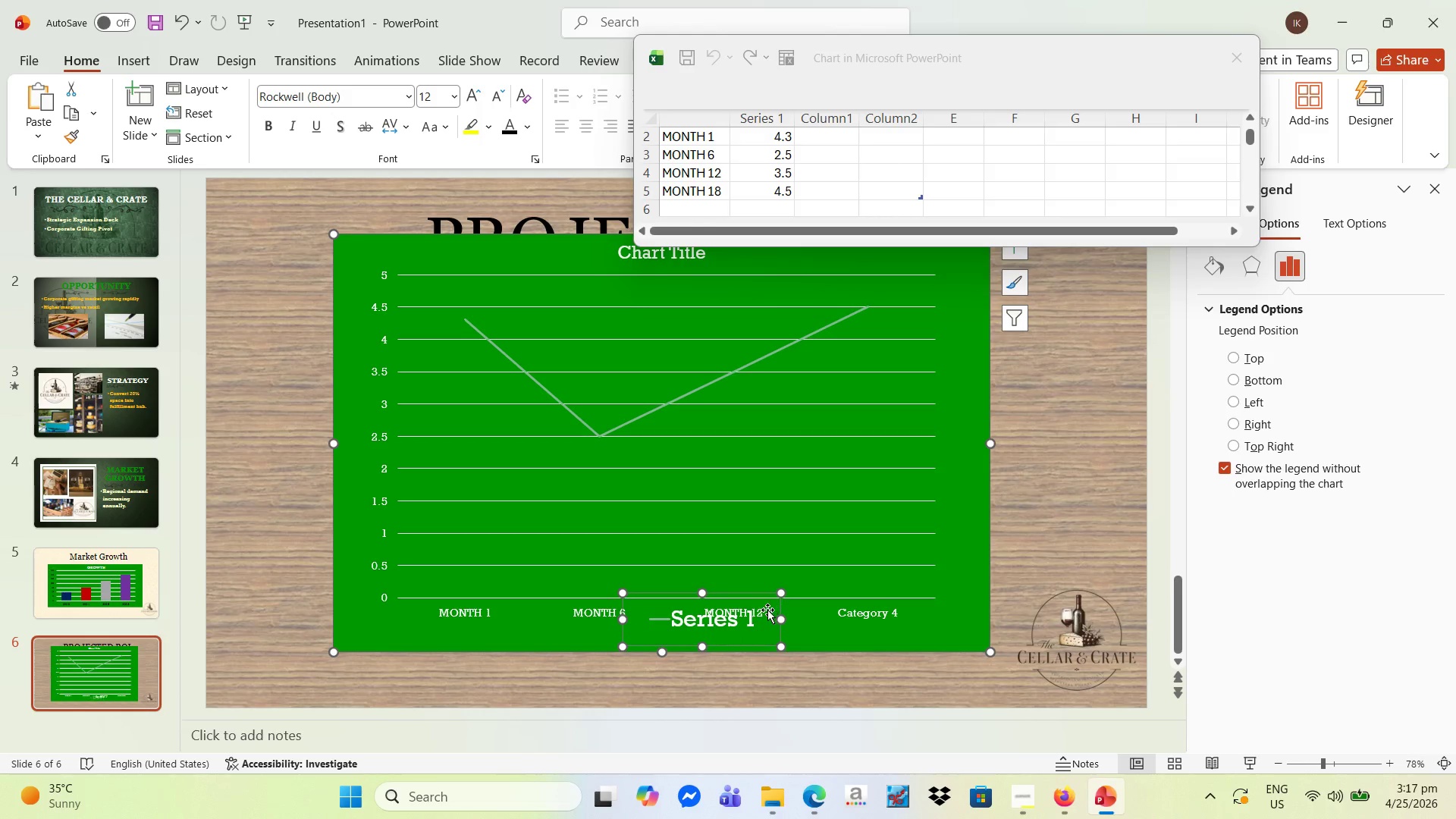 
left_click([757, 622])
 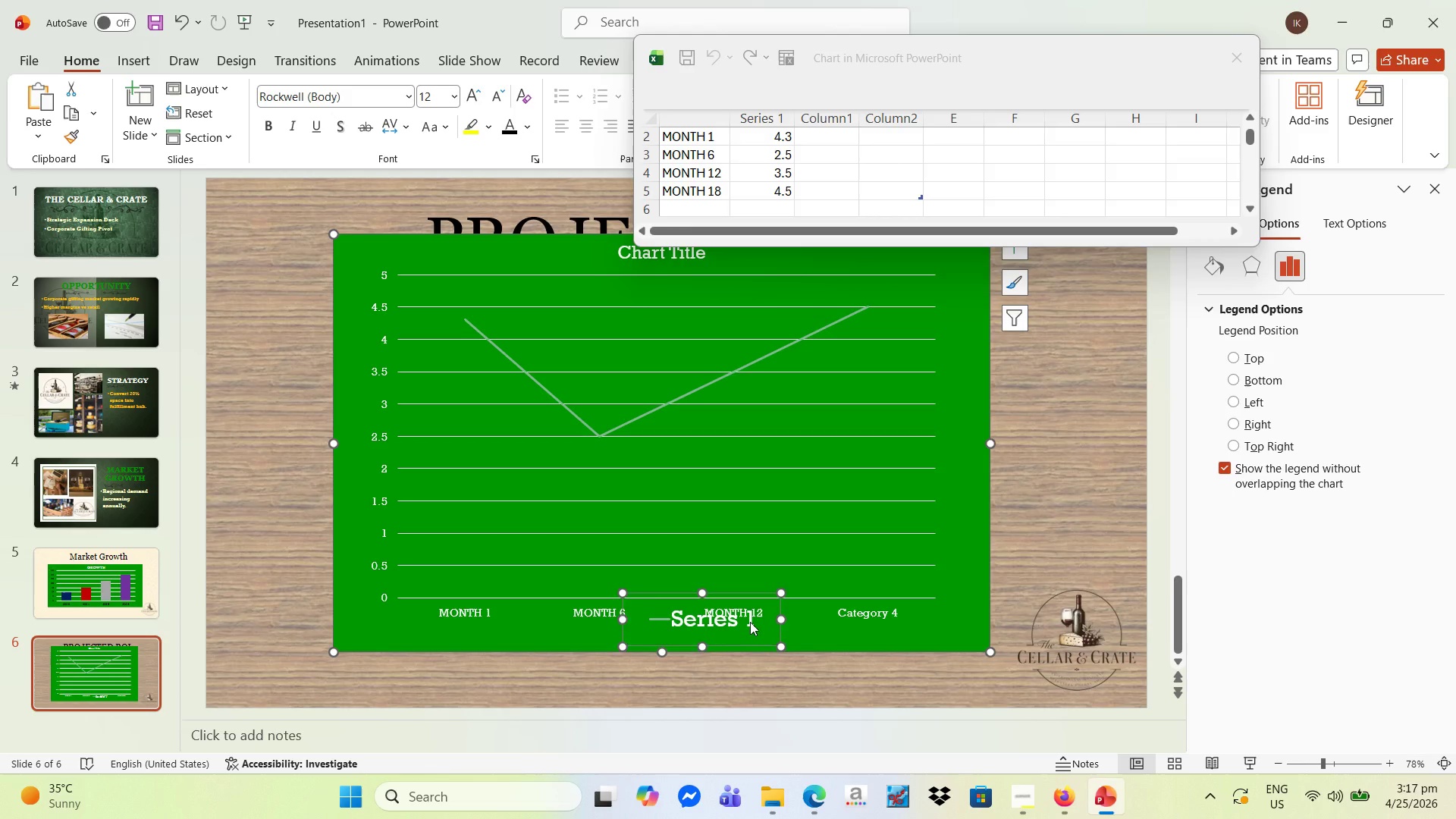 
left_click([750, 622])
 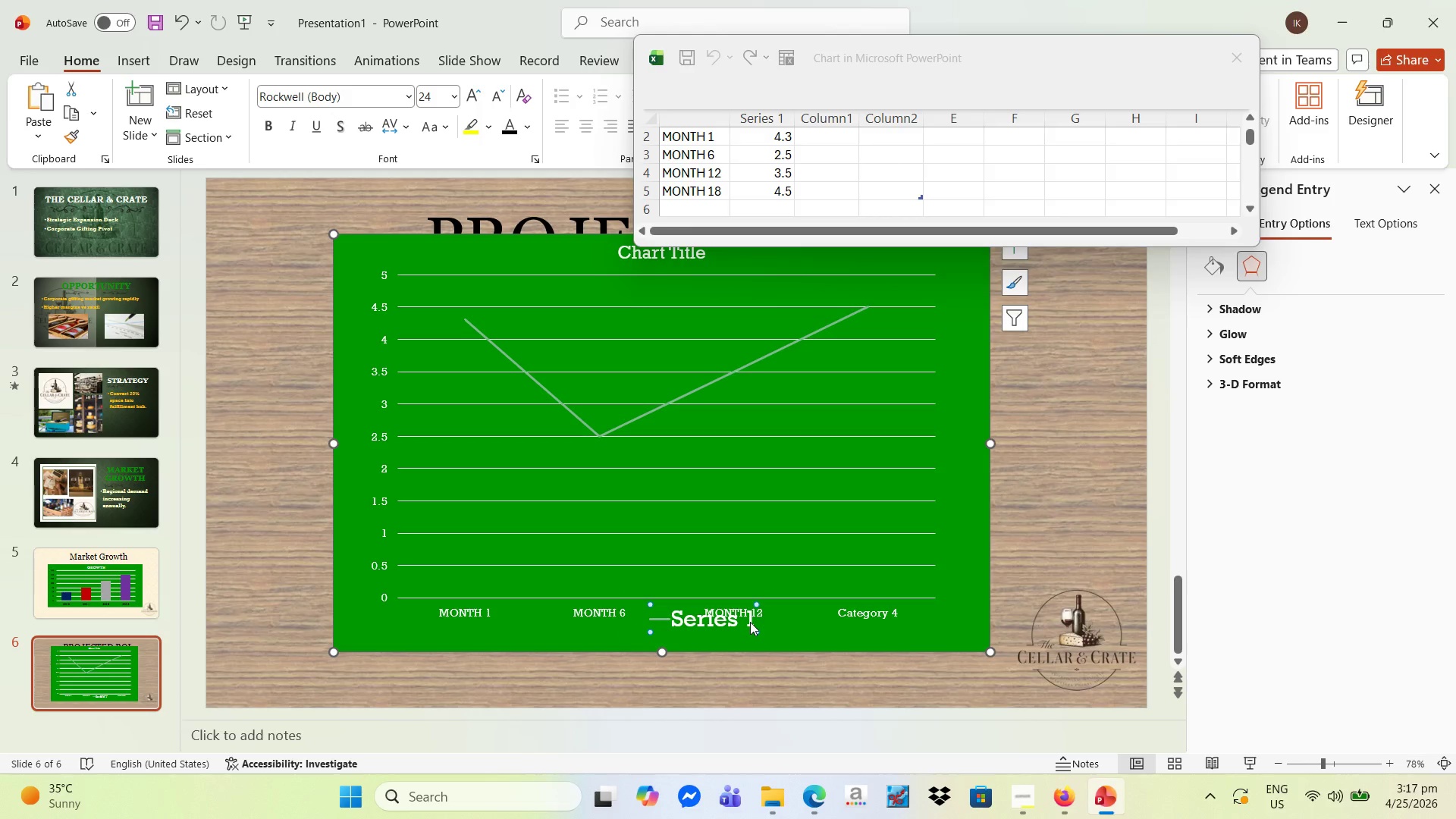 
double_click([750, 622])
 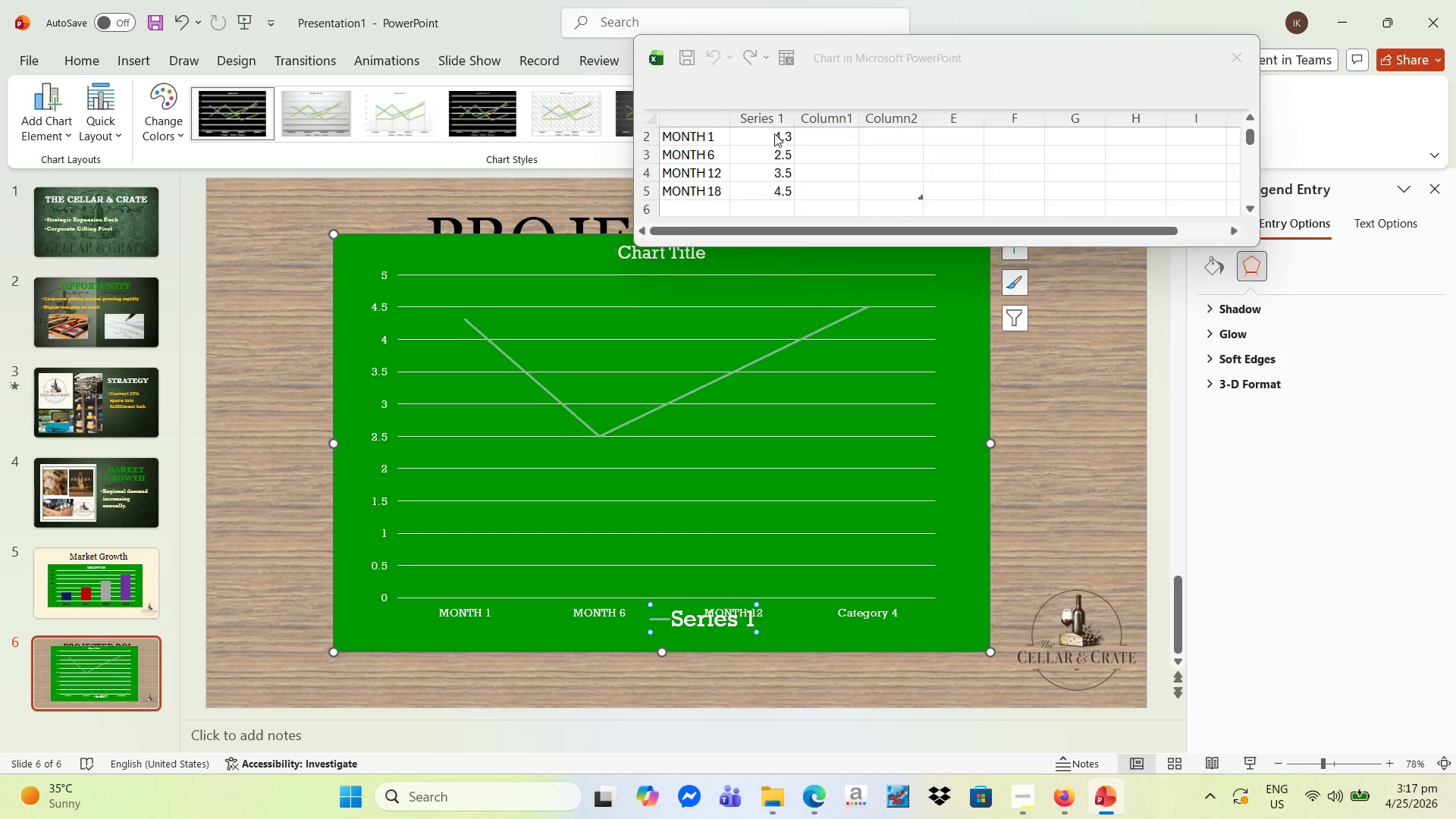 
wait(19.81)
 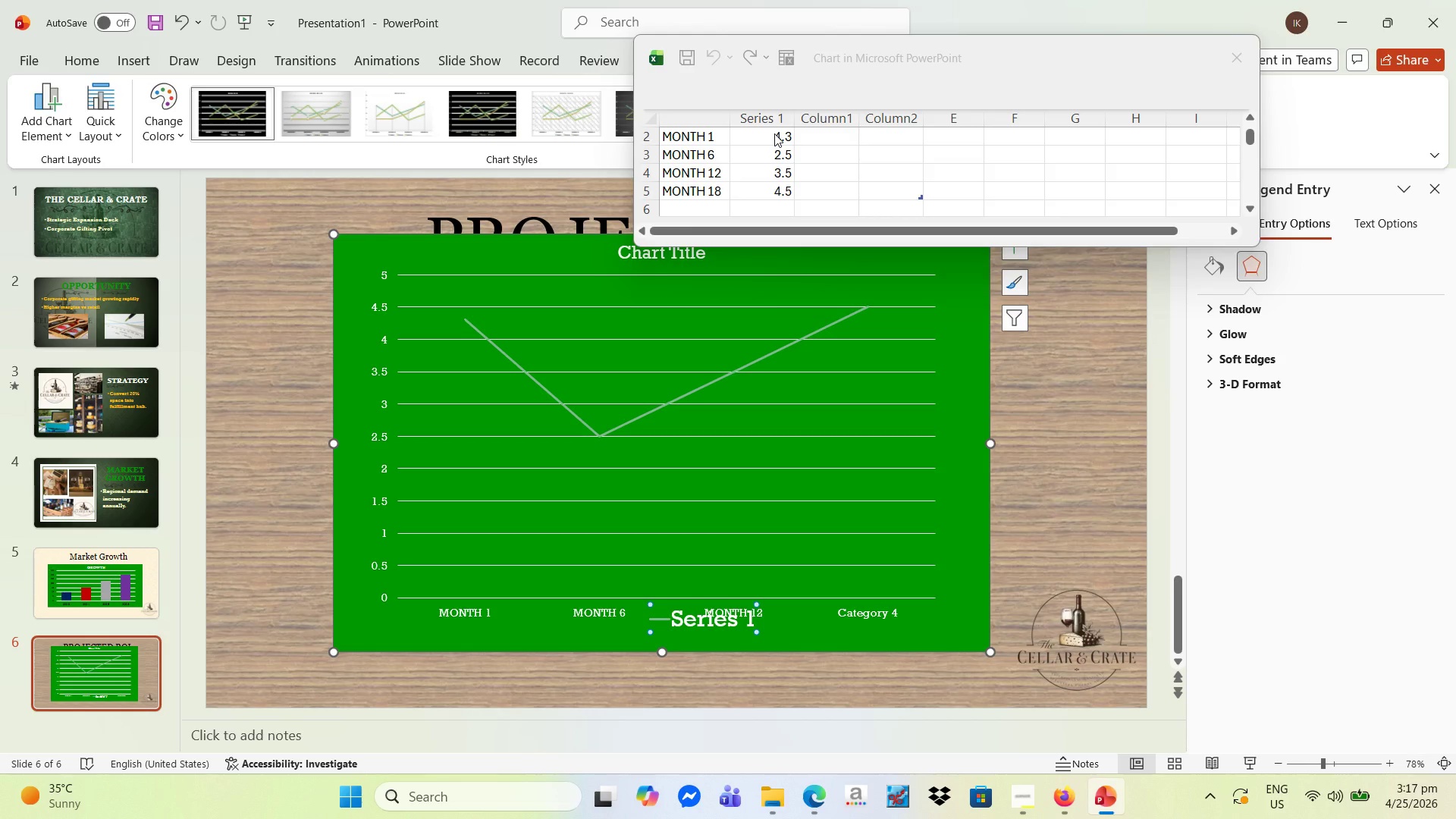 
left_click([773, 136])
 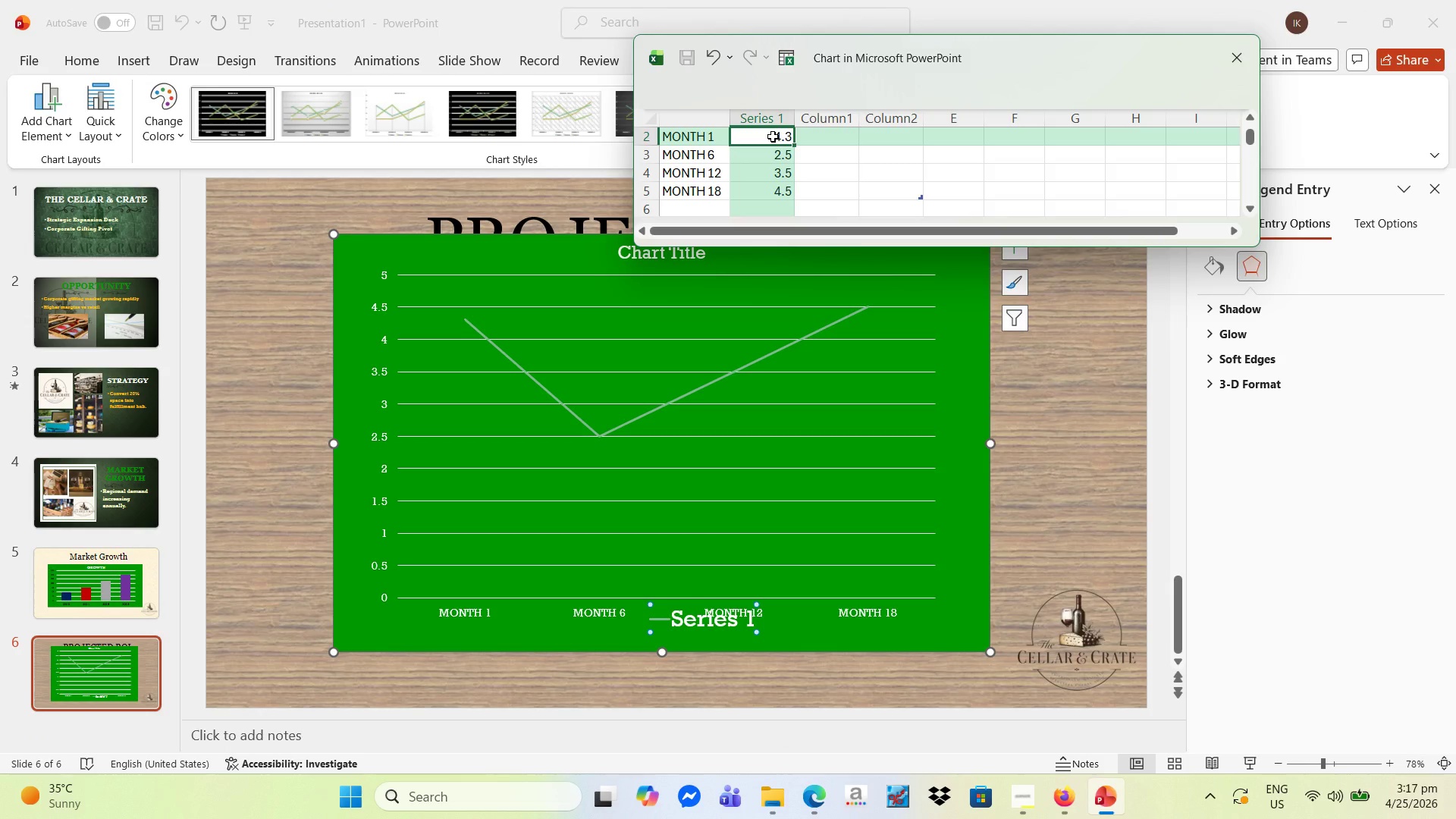 
key(Minus)
 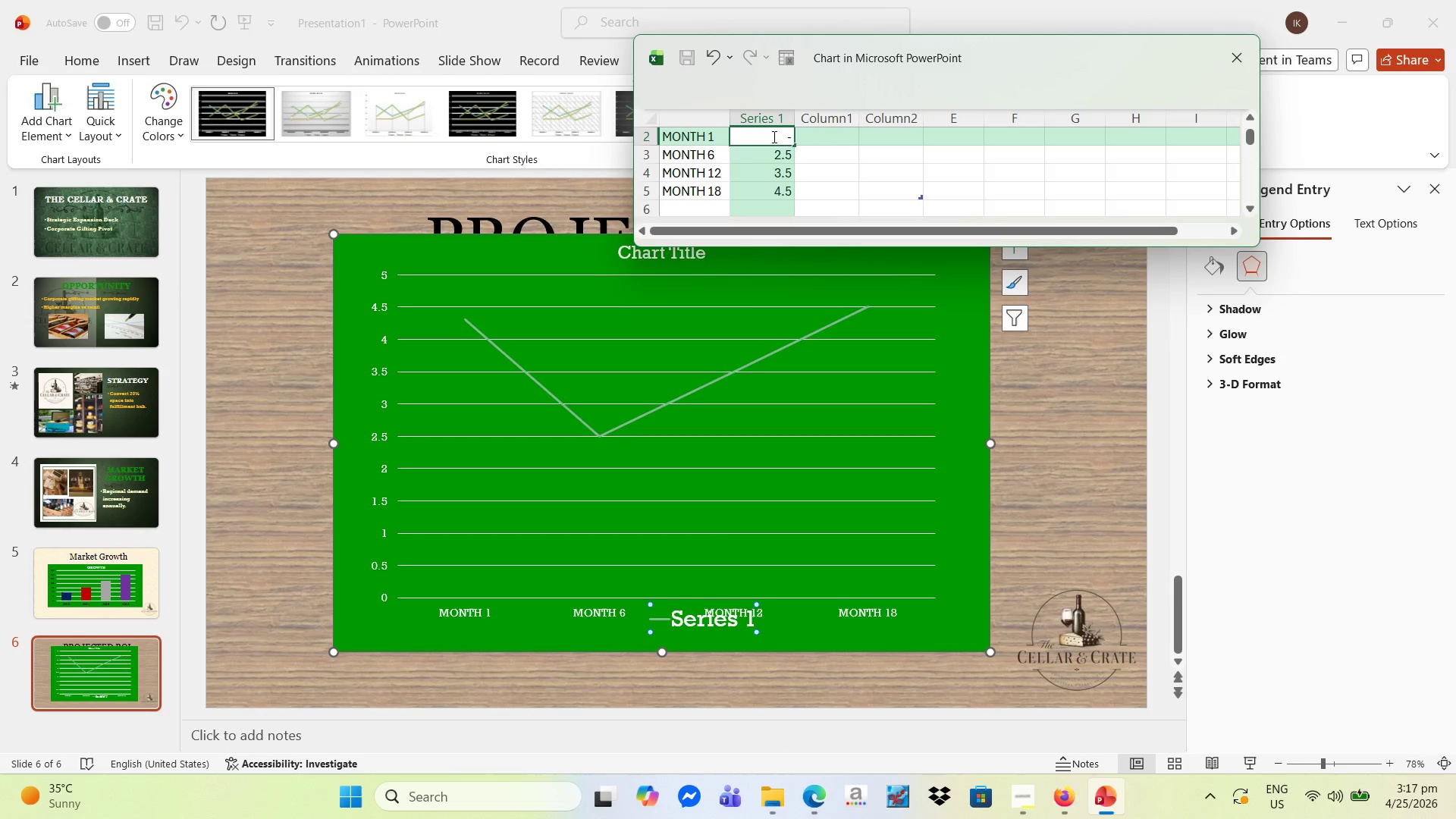 
key(Numpad1)
 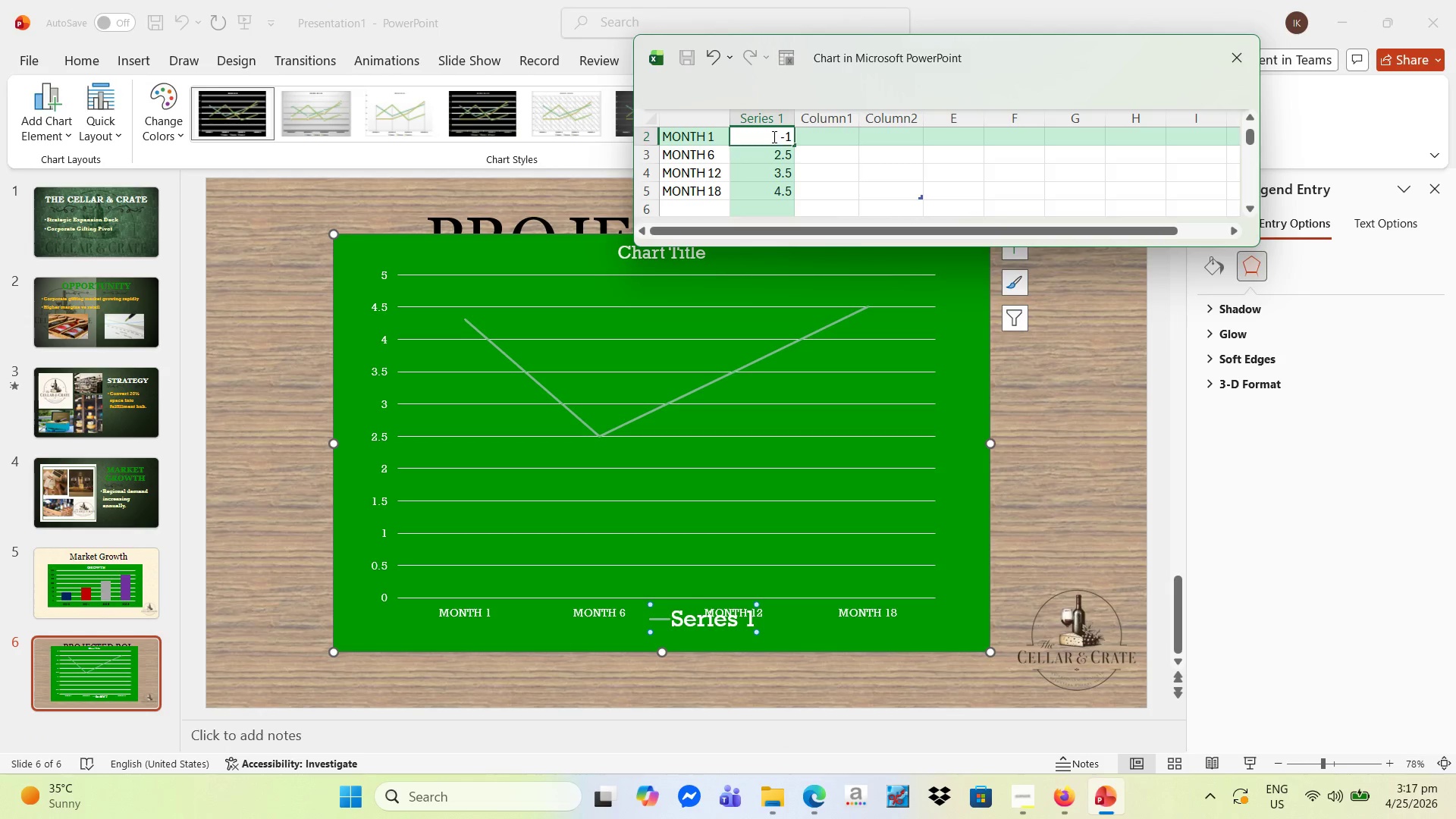 
key(Numpad0)
 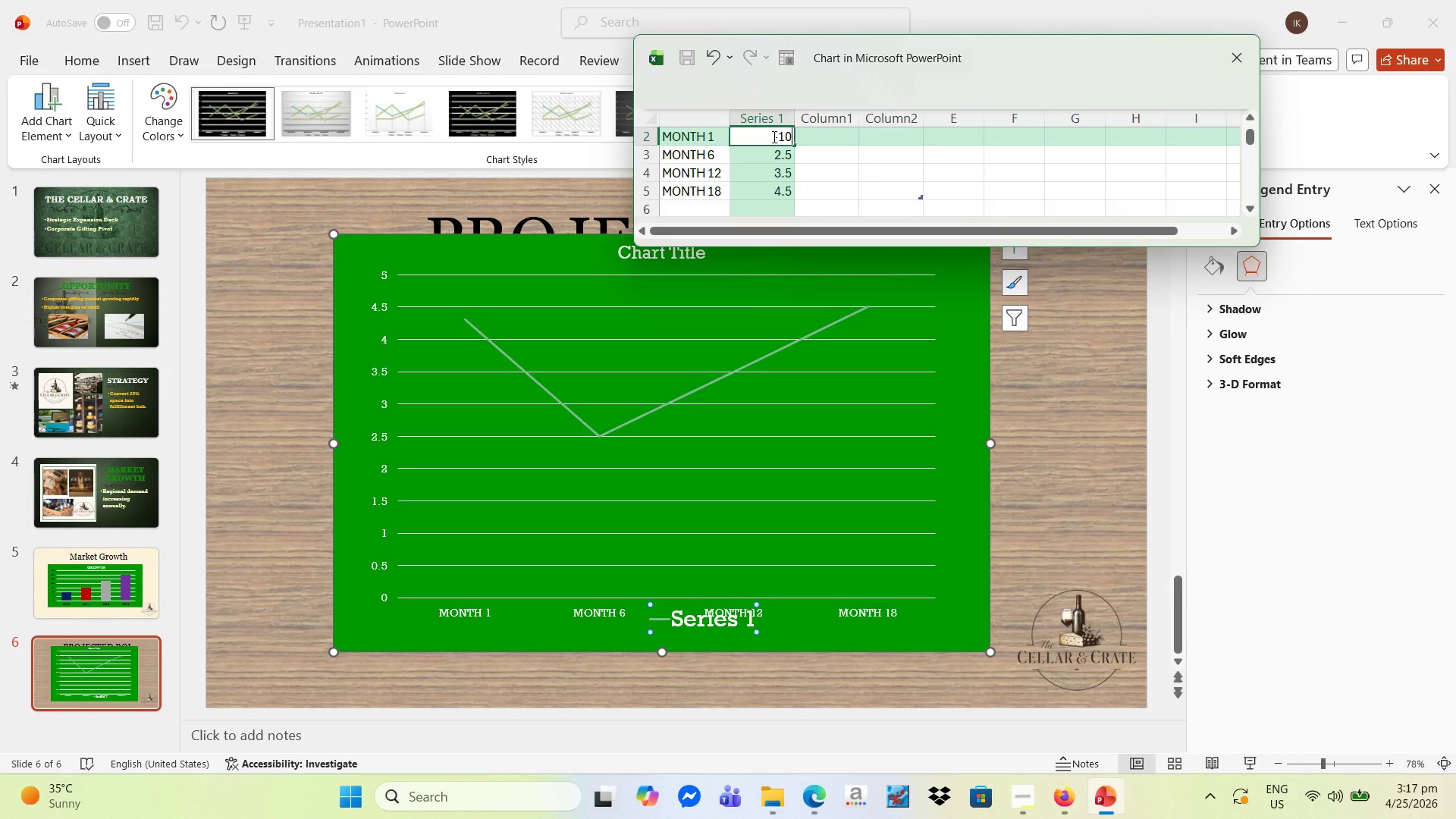 
key(NumpadEnter)
 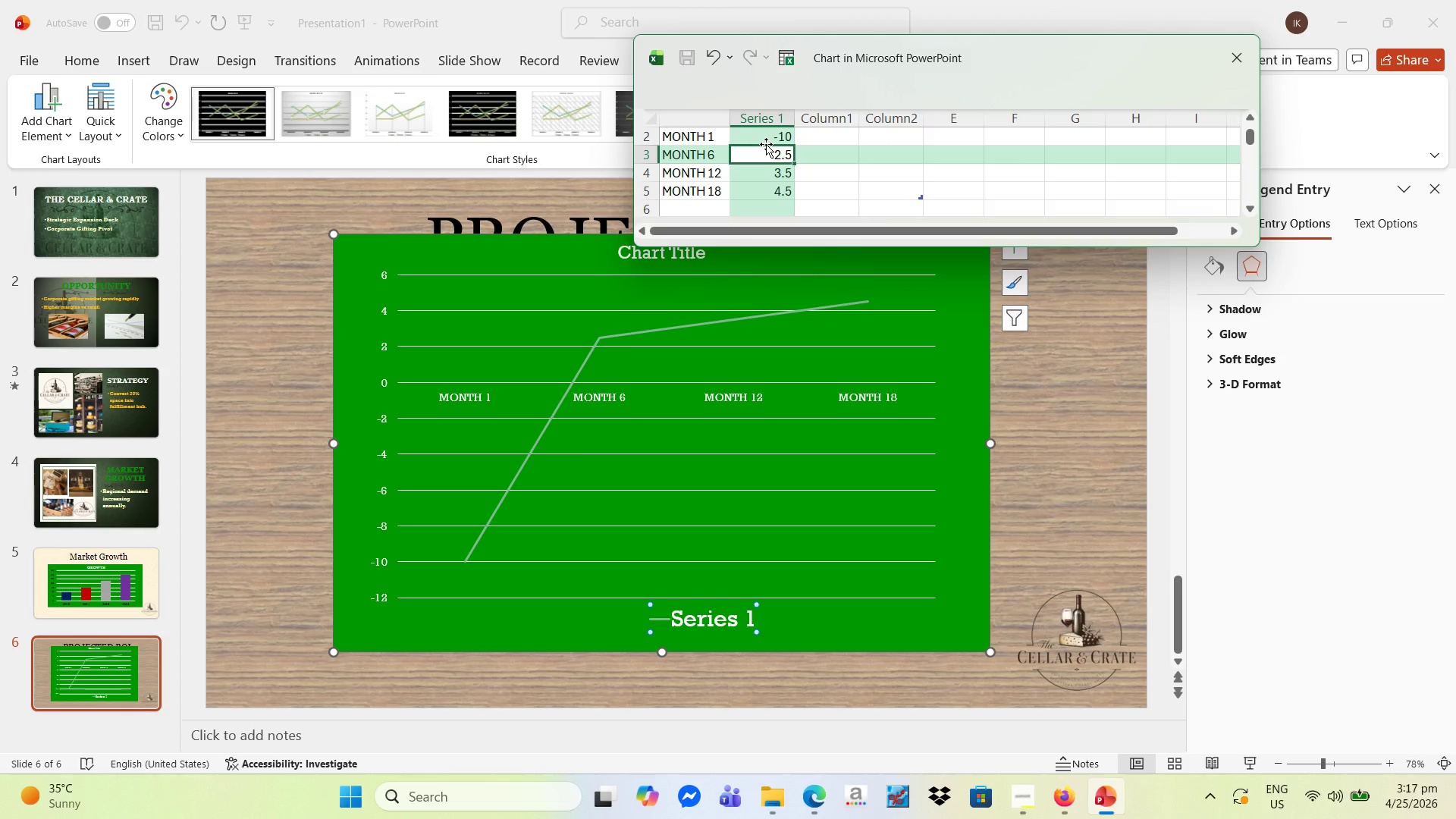 
wait(18.23)
 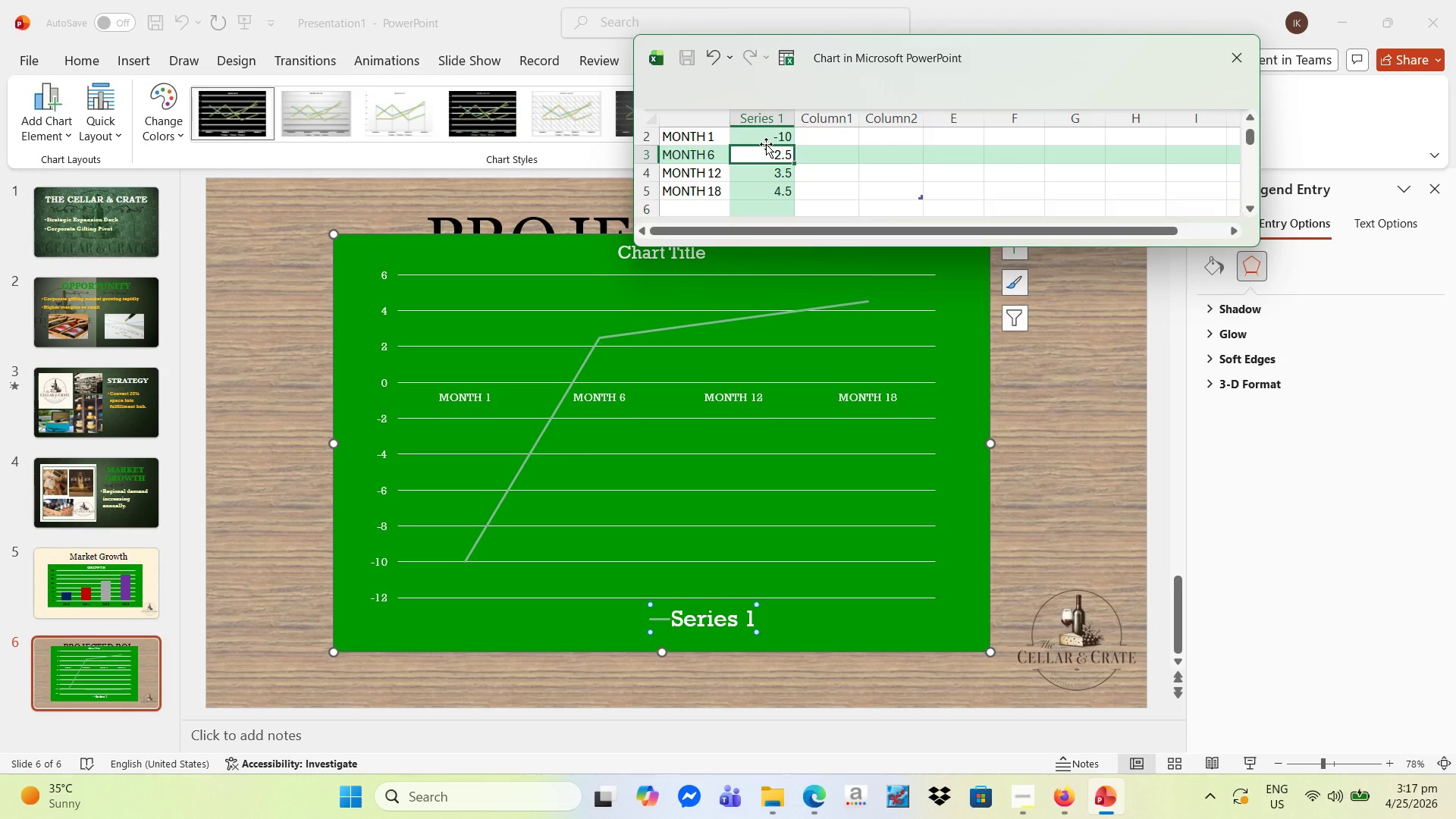 
key(Numpad5)
 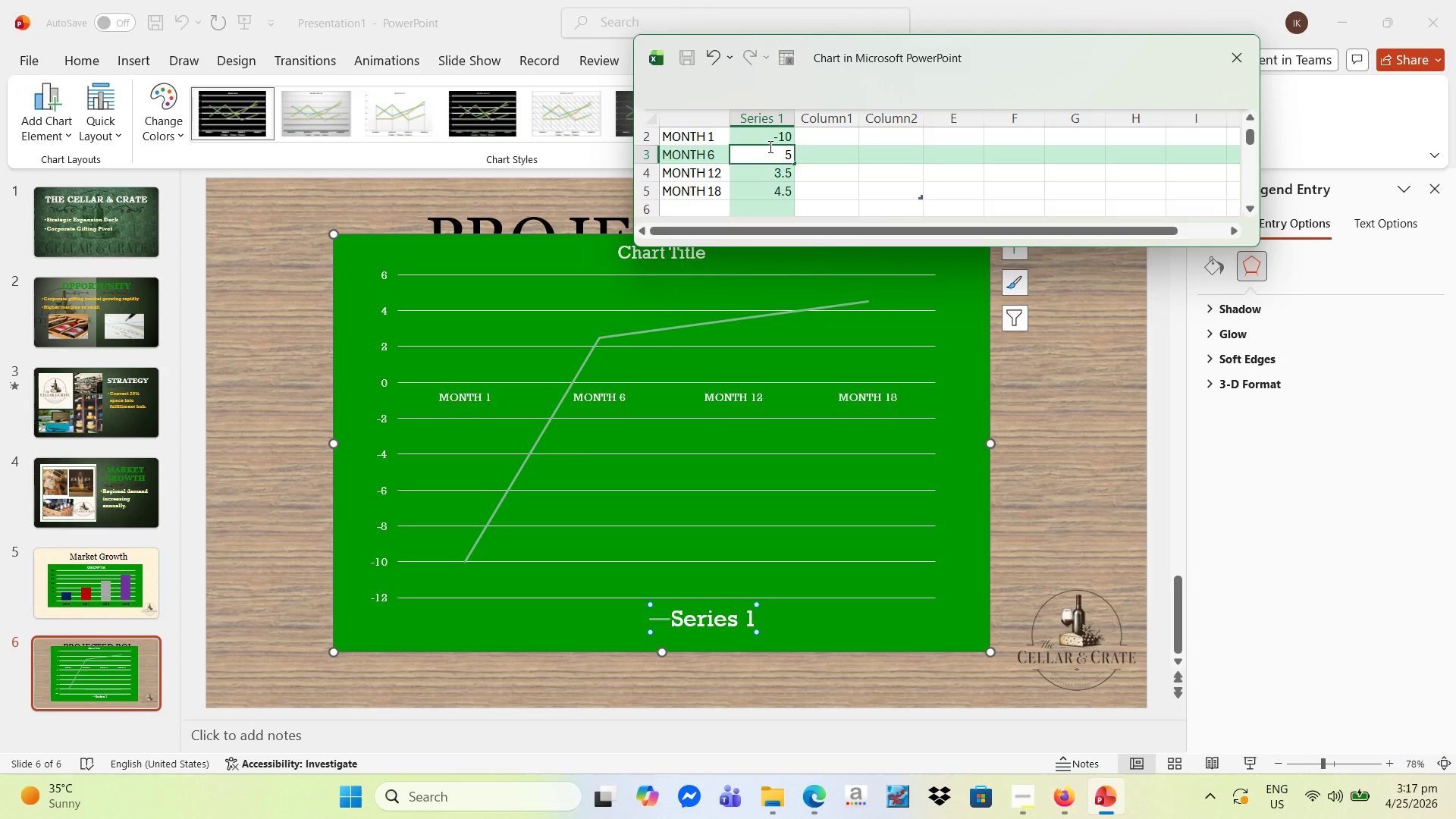 
key(NumpadEnter)
 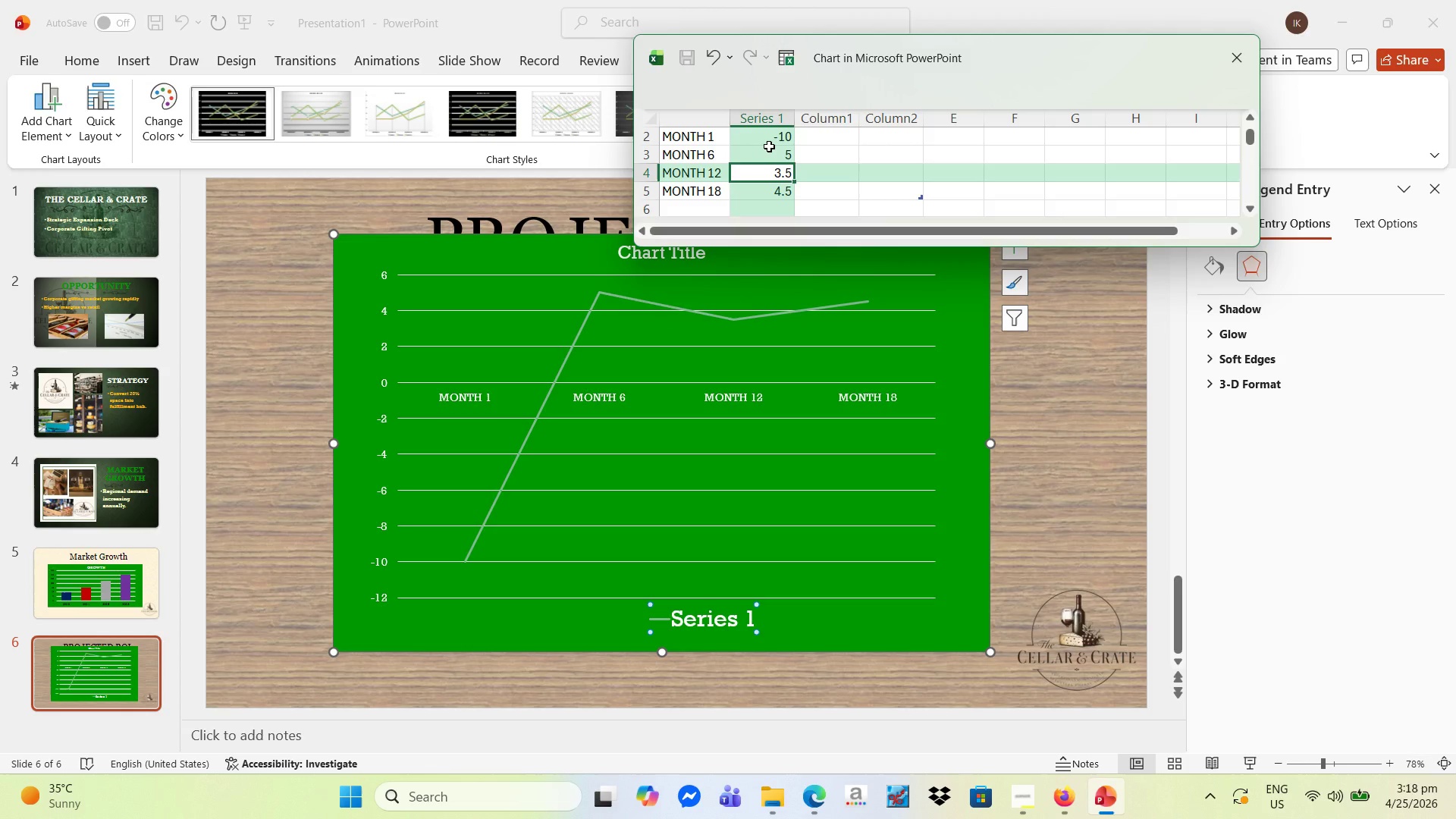 
wait(11.72)
 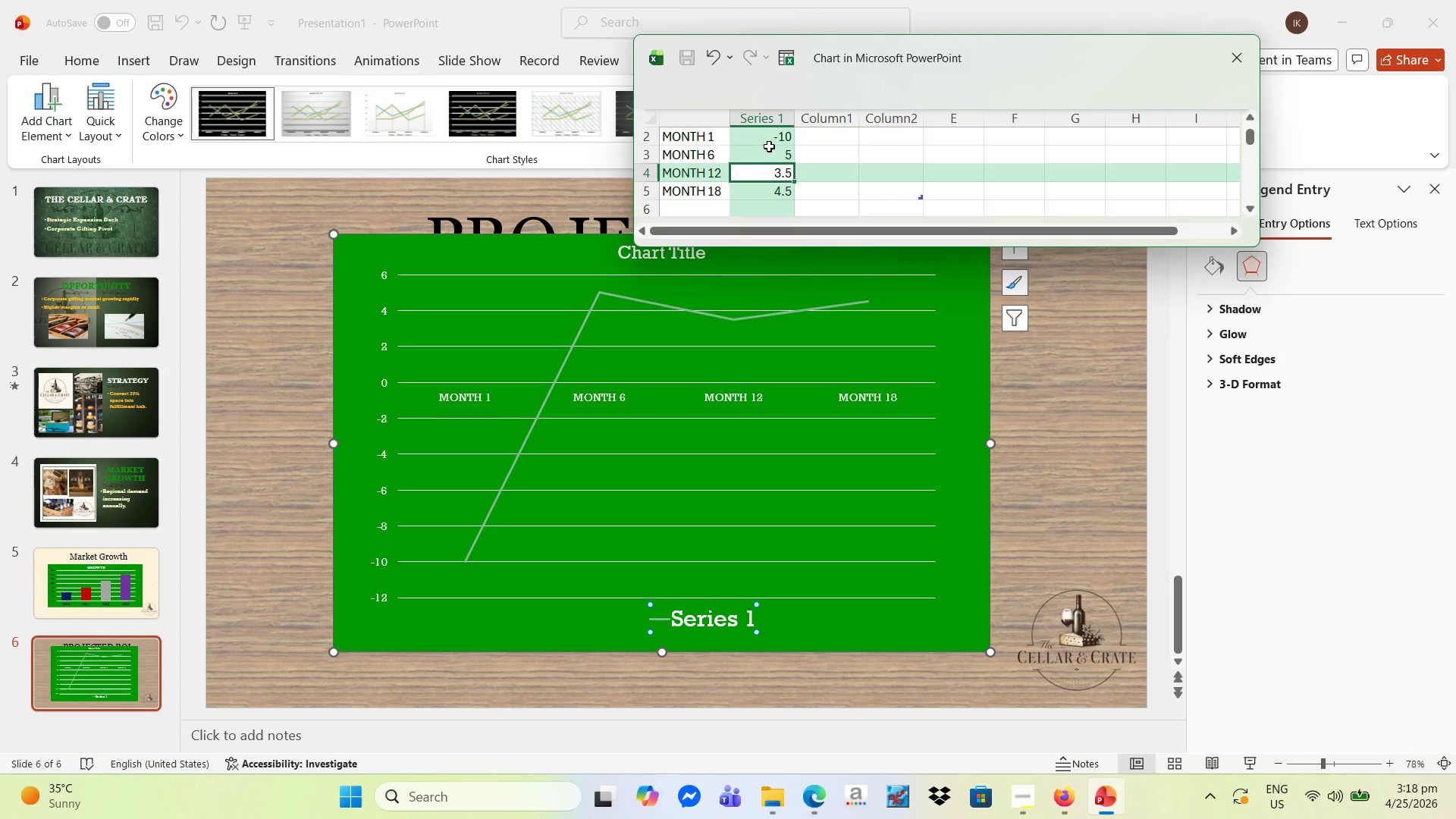 
key(Numpad1)
 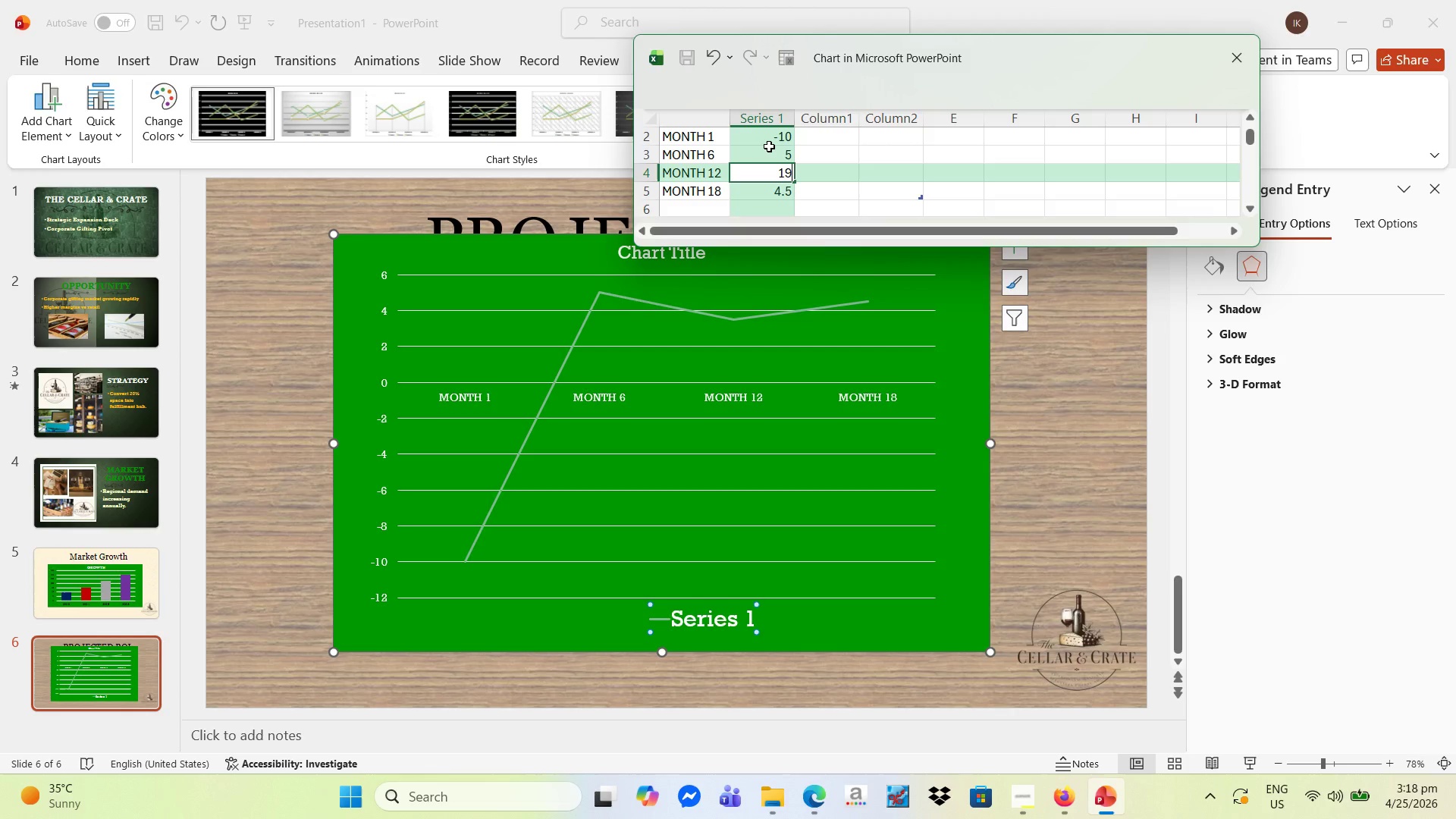 
key(Numpad9)
 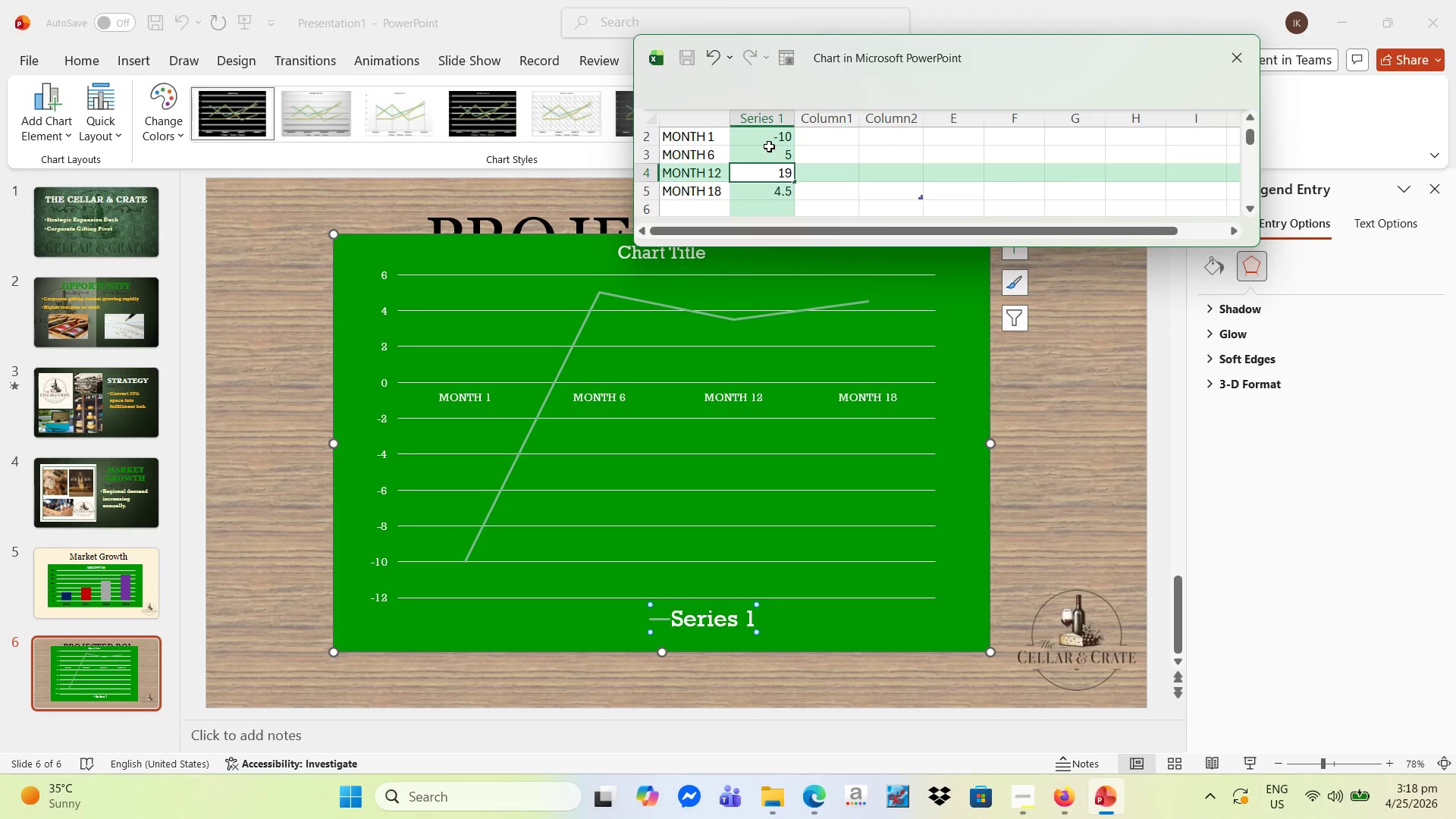 
key(NumpadEnter)
 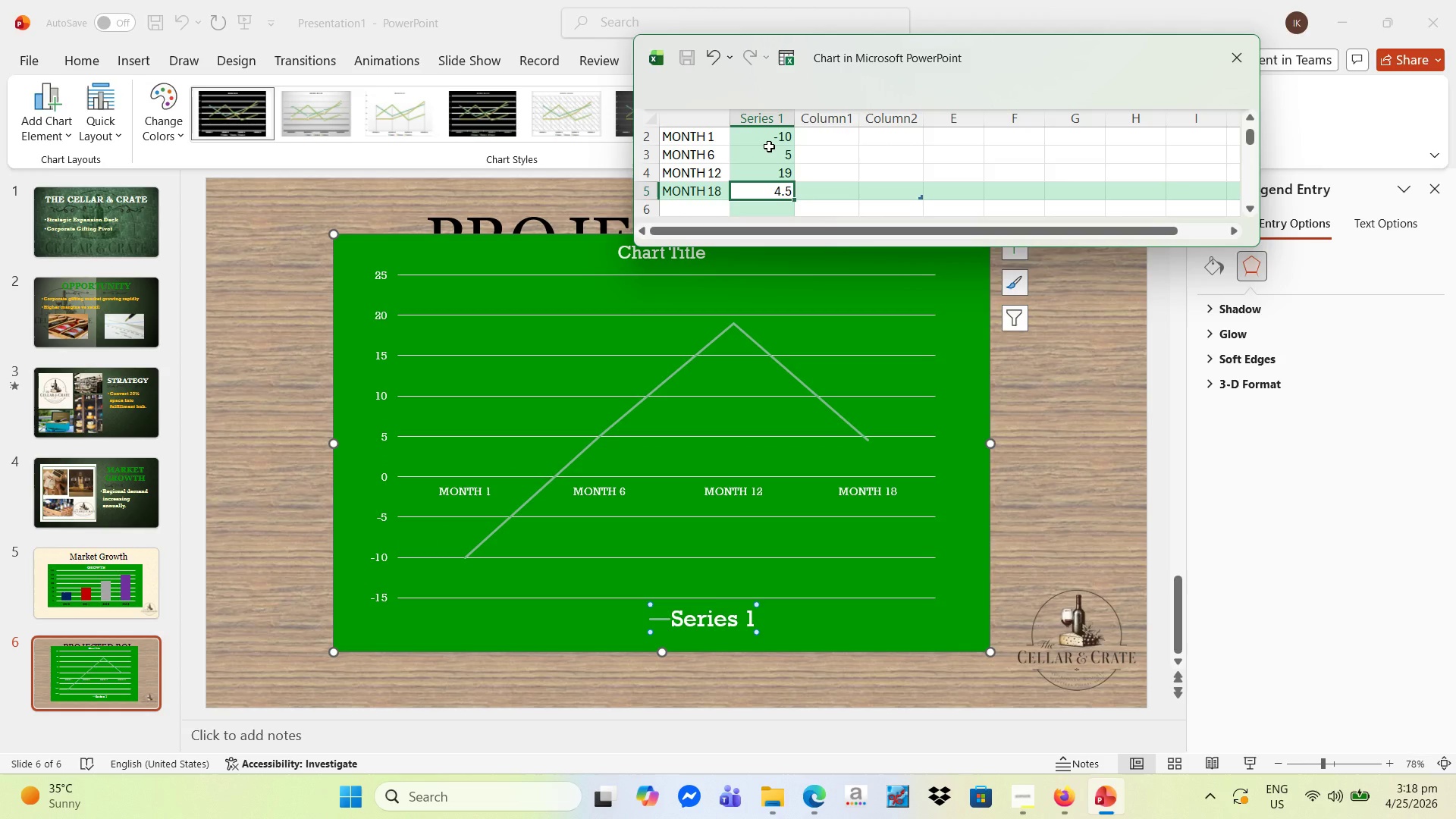 
wait(9.97)
 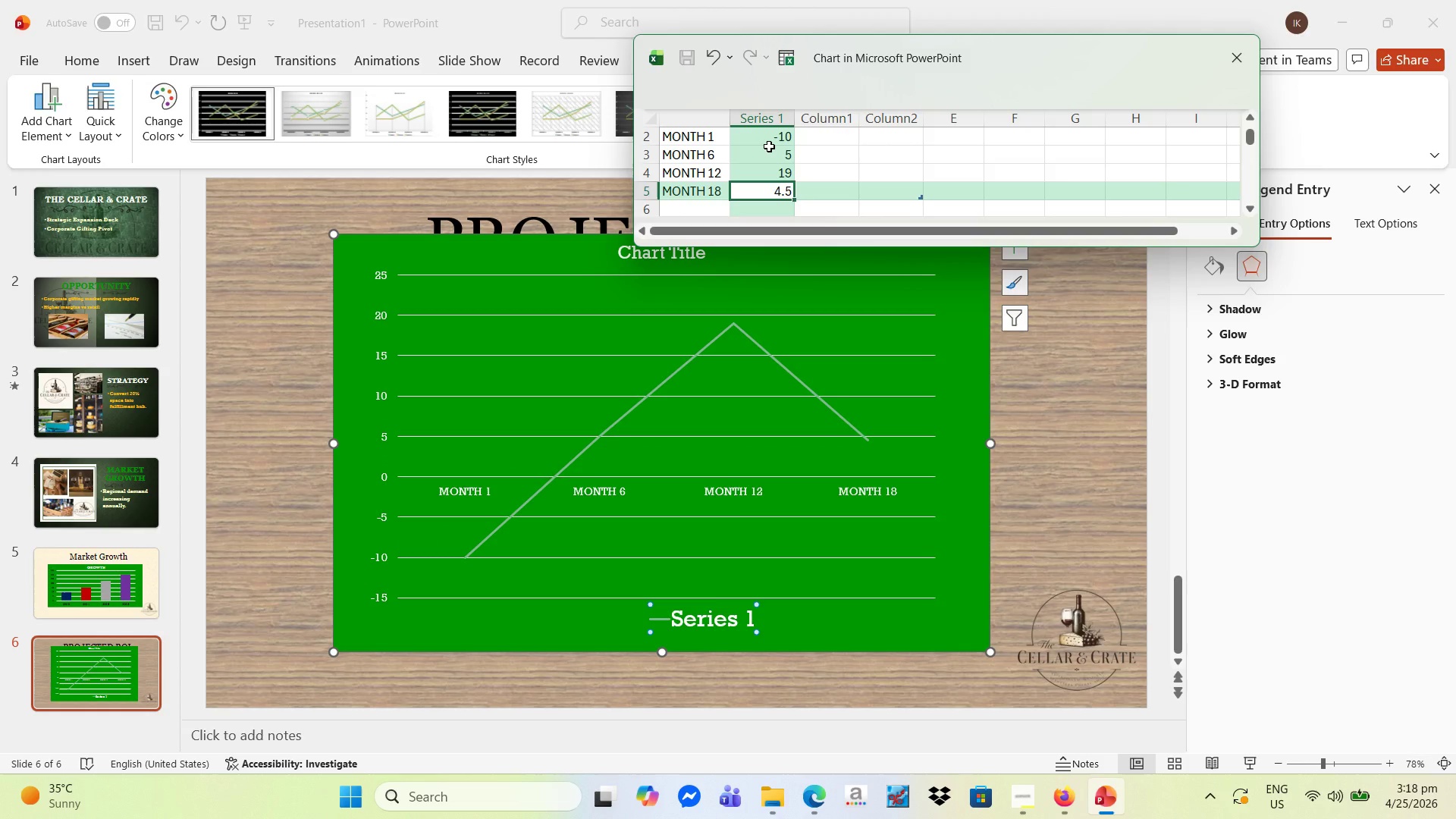 
key(Numpad3)
 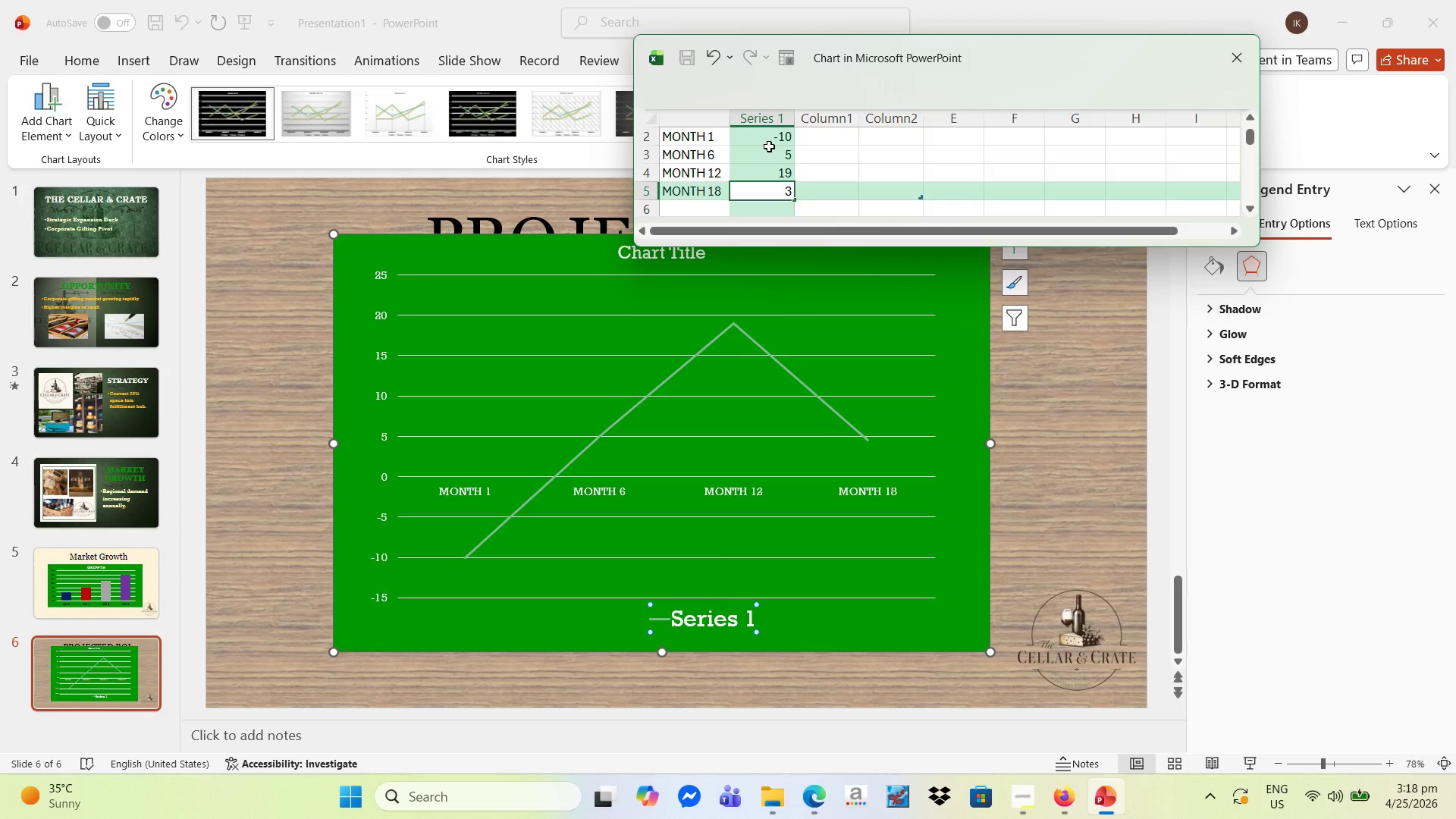 
key(Numpad5)
 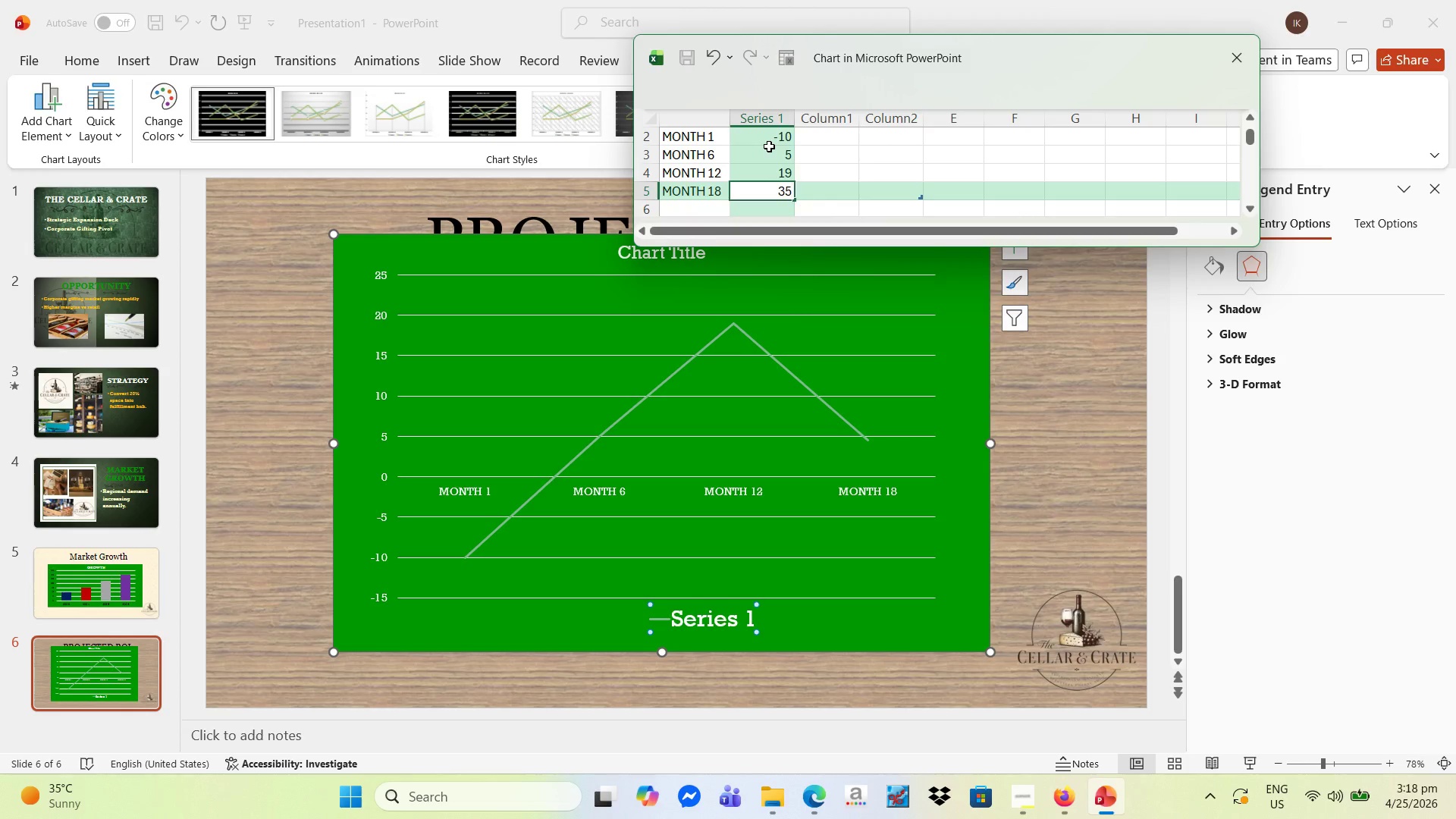 
key(NumpadEnter)
 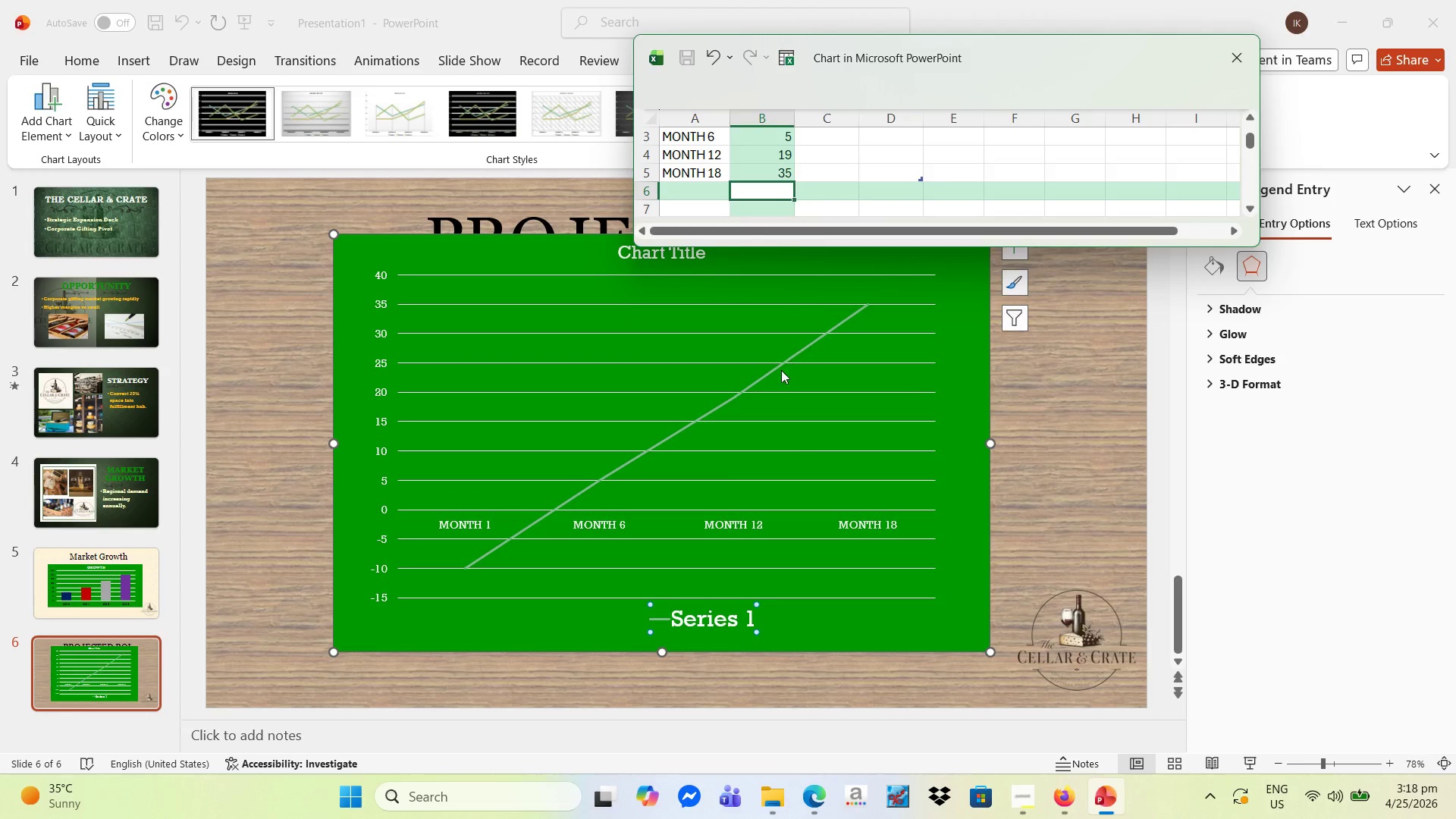 
left_click([746, 386])
 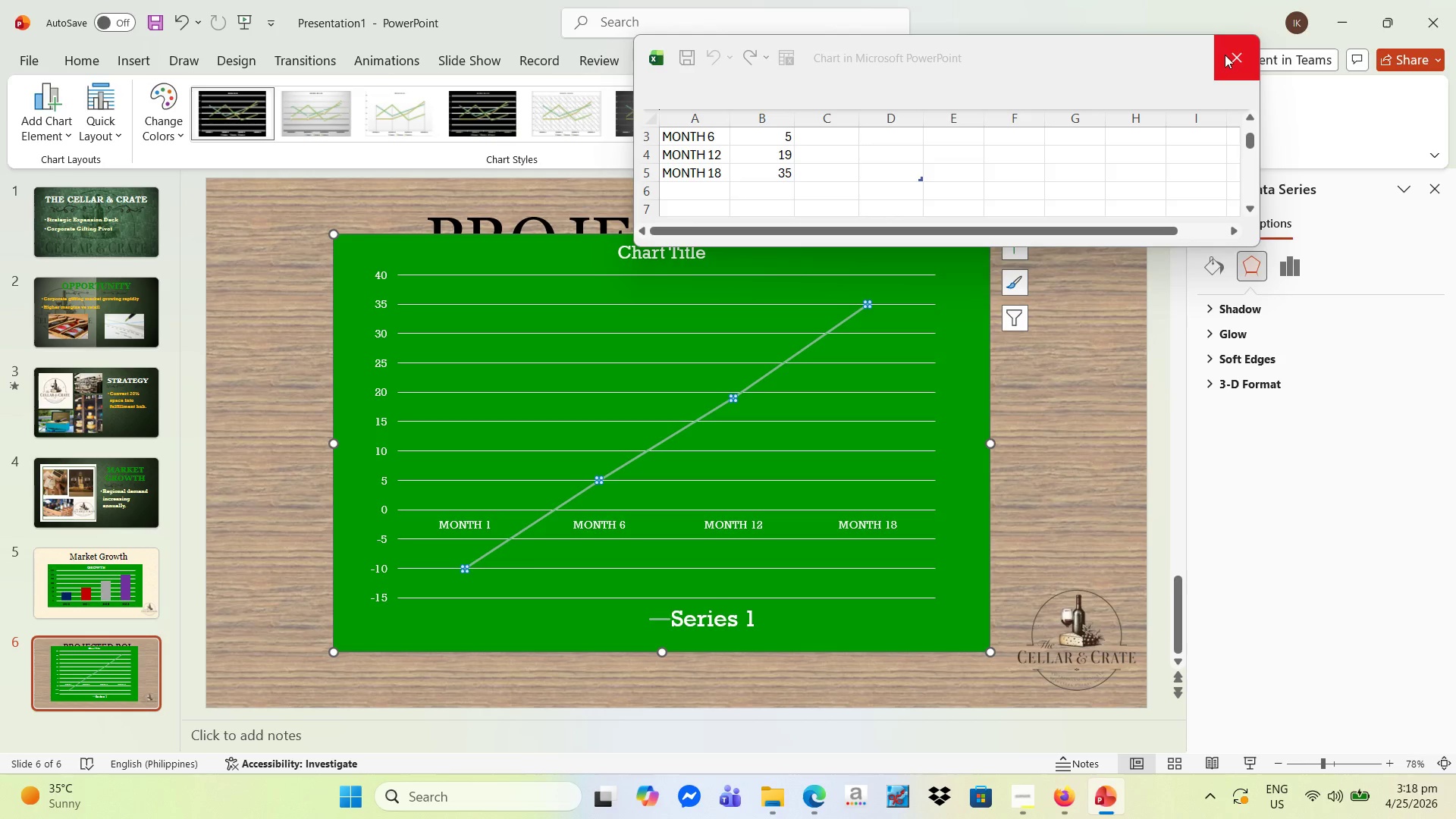 
left_click_drag(start_coordinate=[1085, 49], to_coordinate=[831, 46])
 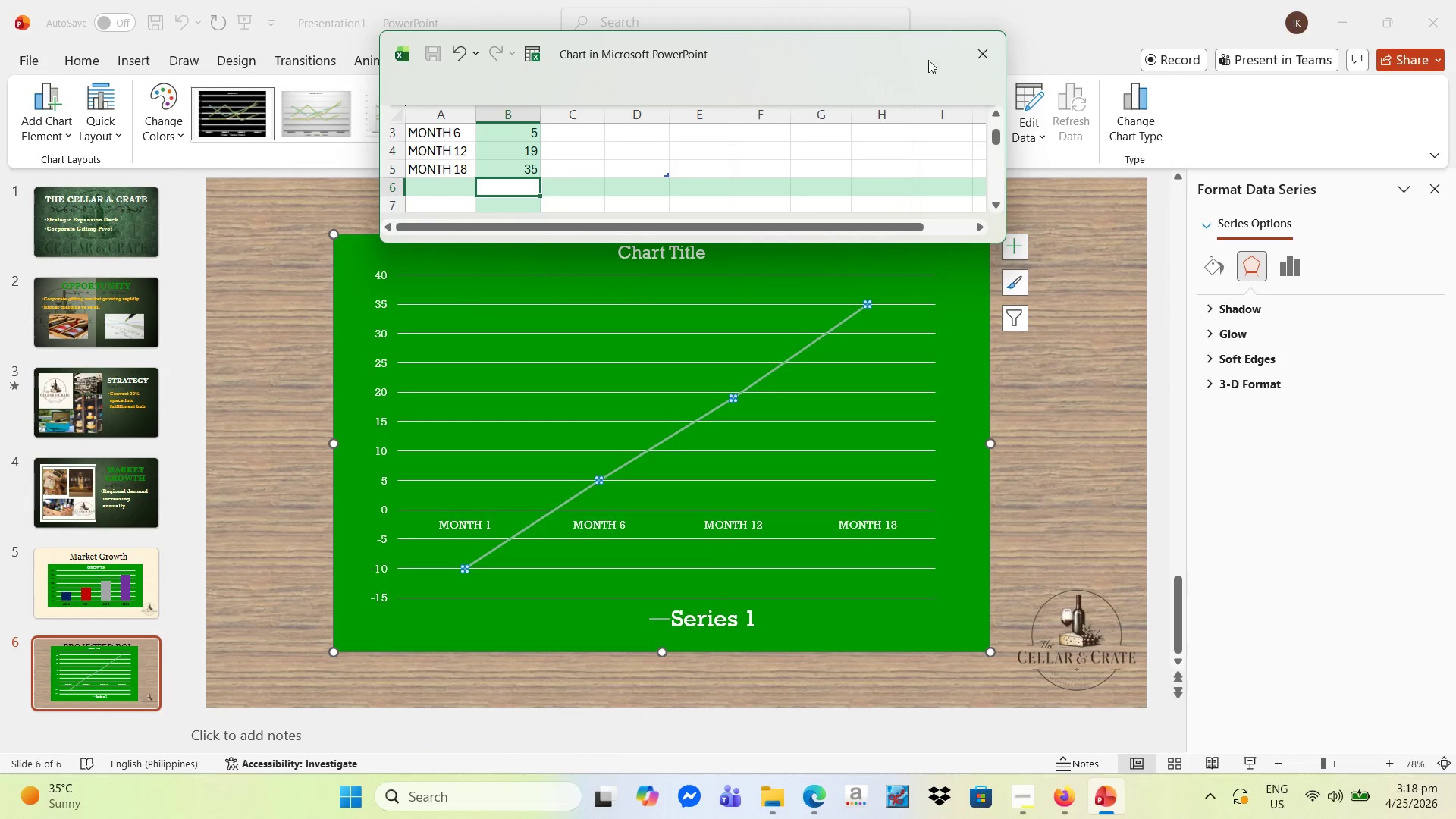 
left_click([975, 49])
 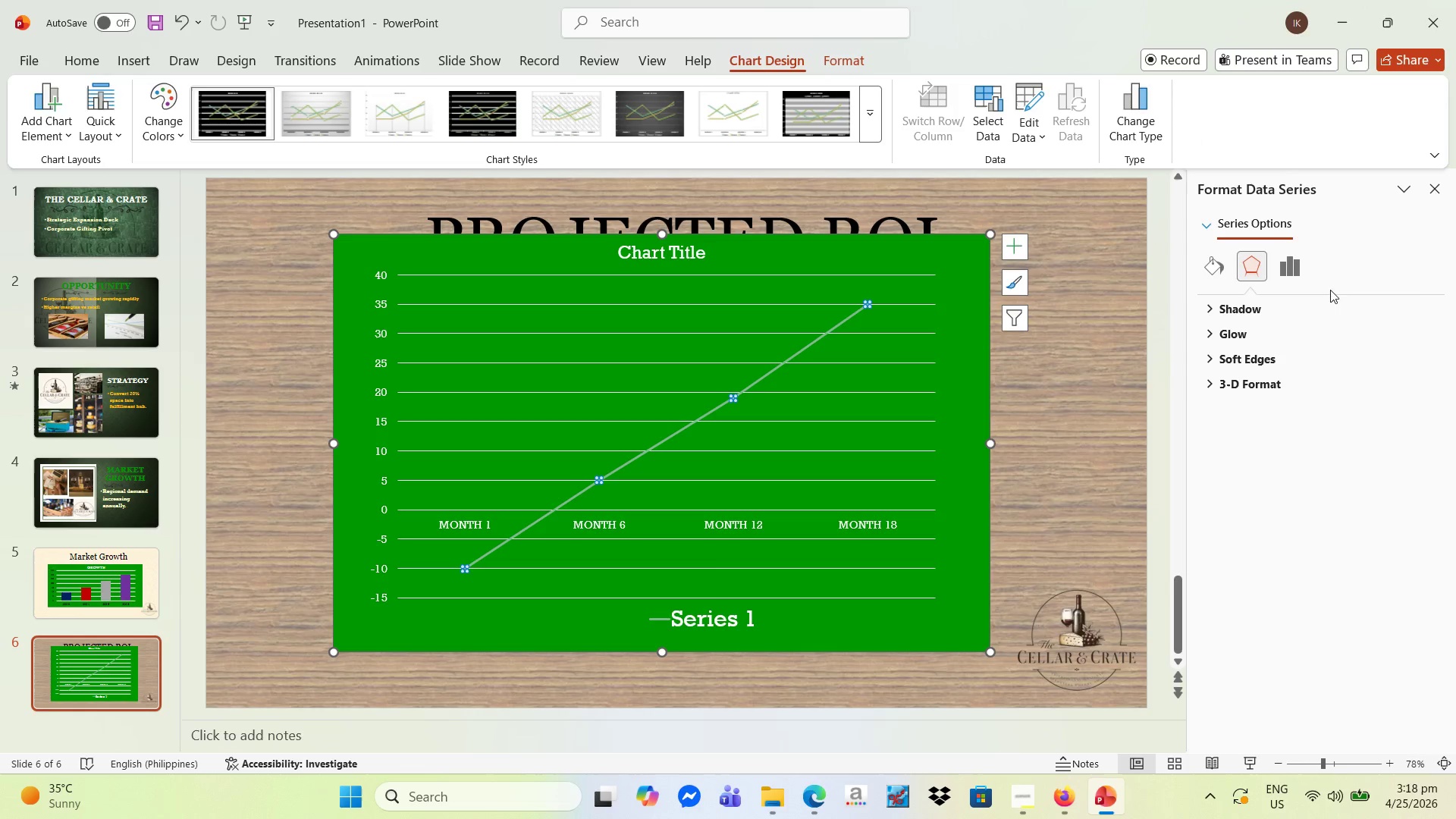 
left_click([1210, 268])
 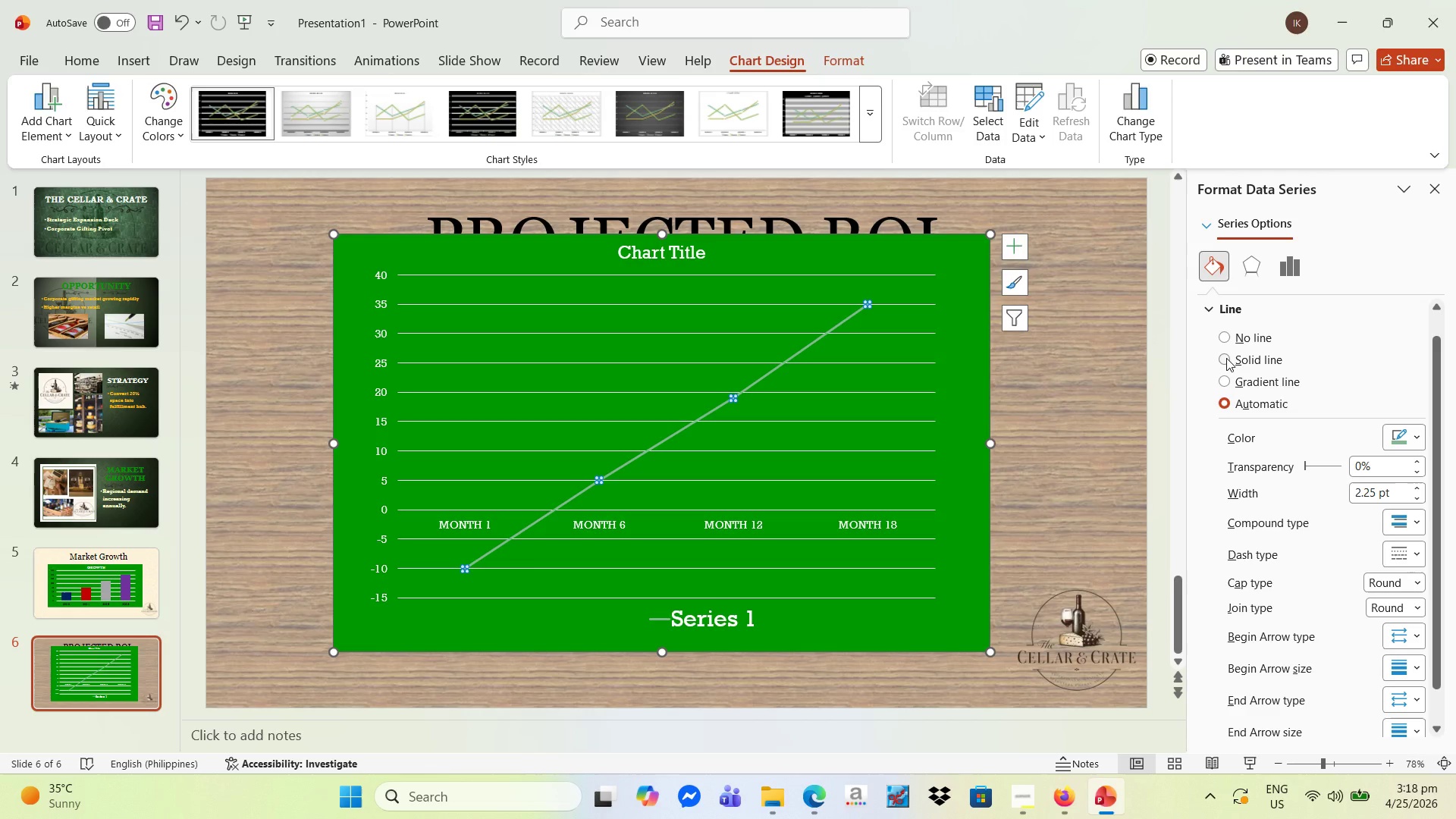 
left_click([1226, 358])
 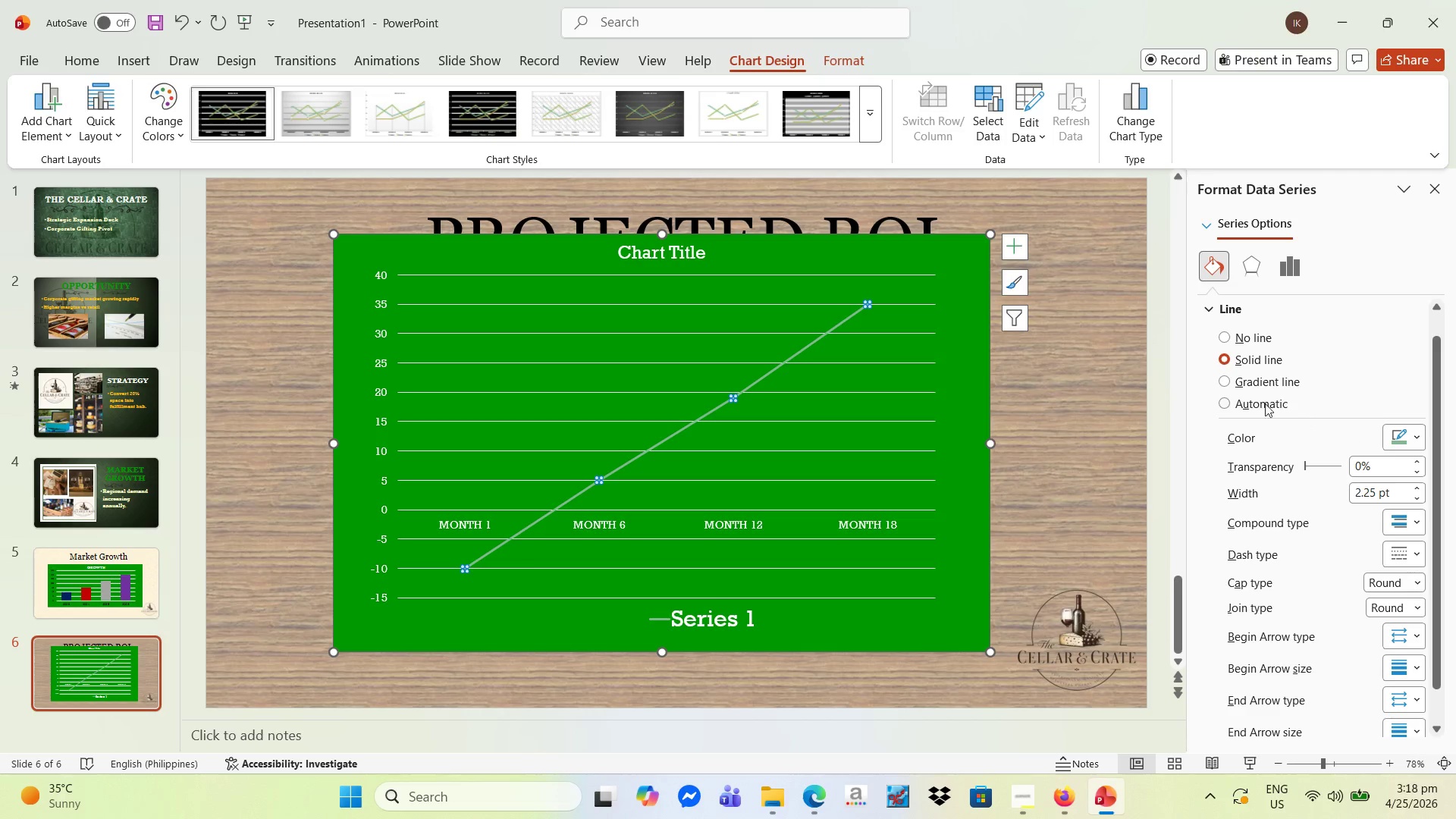 
left_click([1224, 359])
 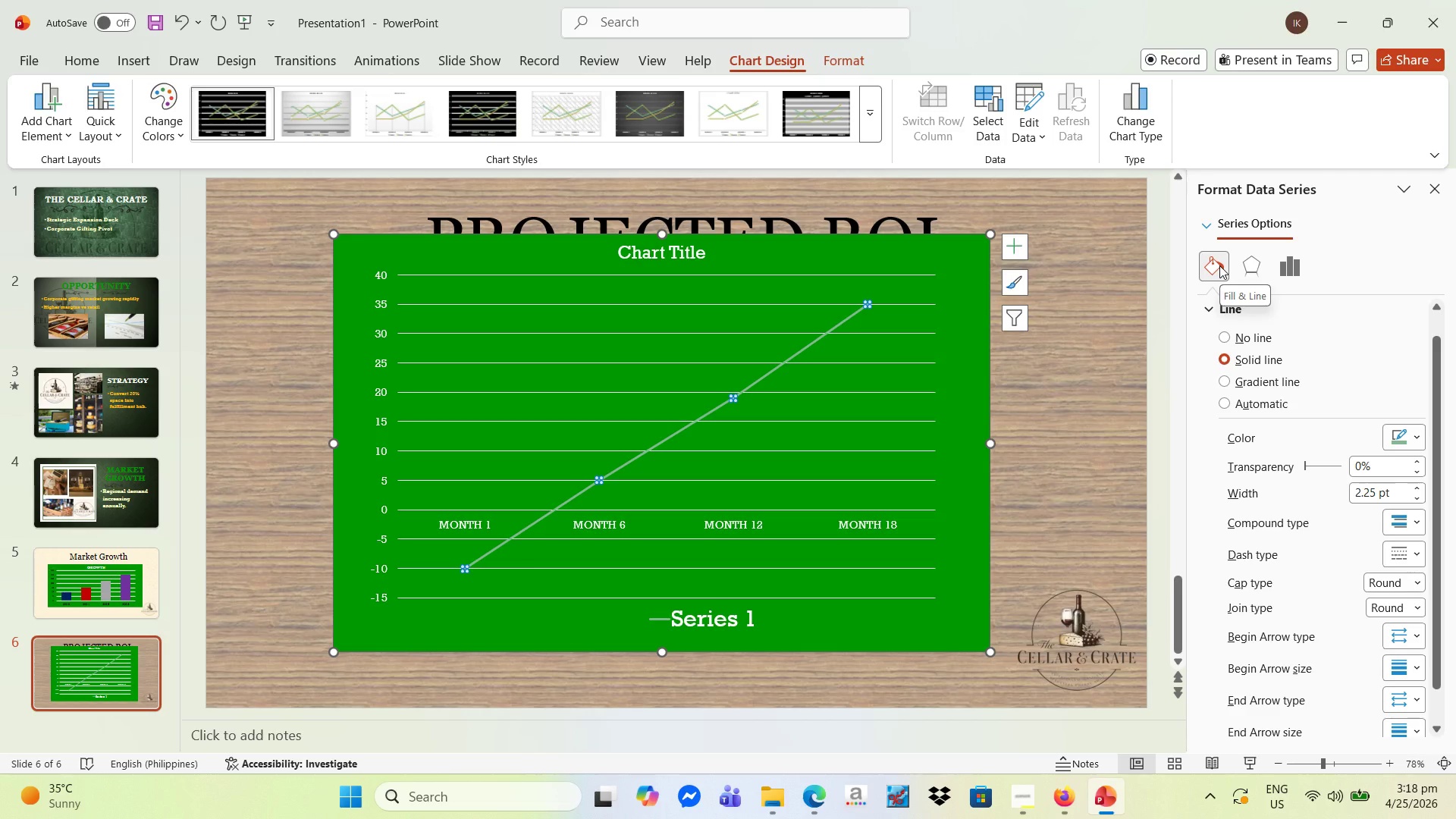 
wait(5.91)
 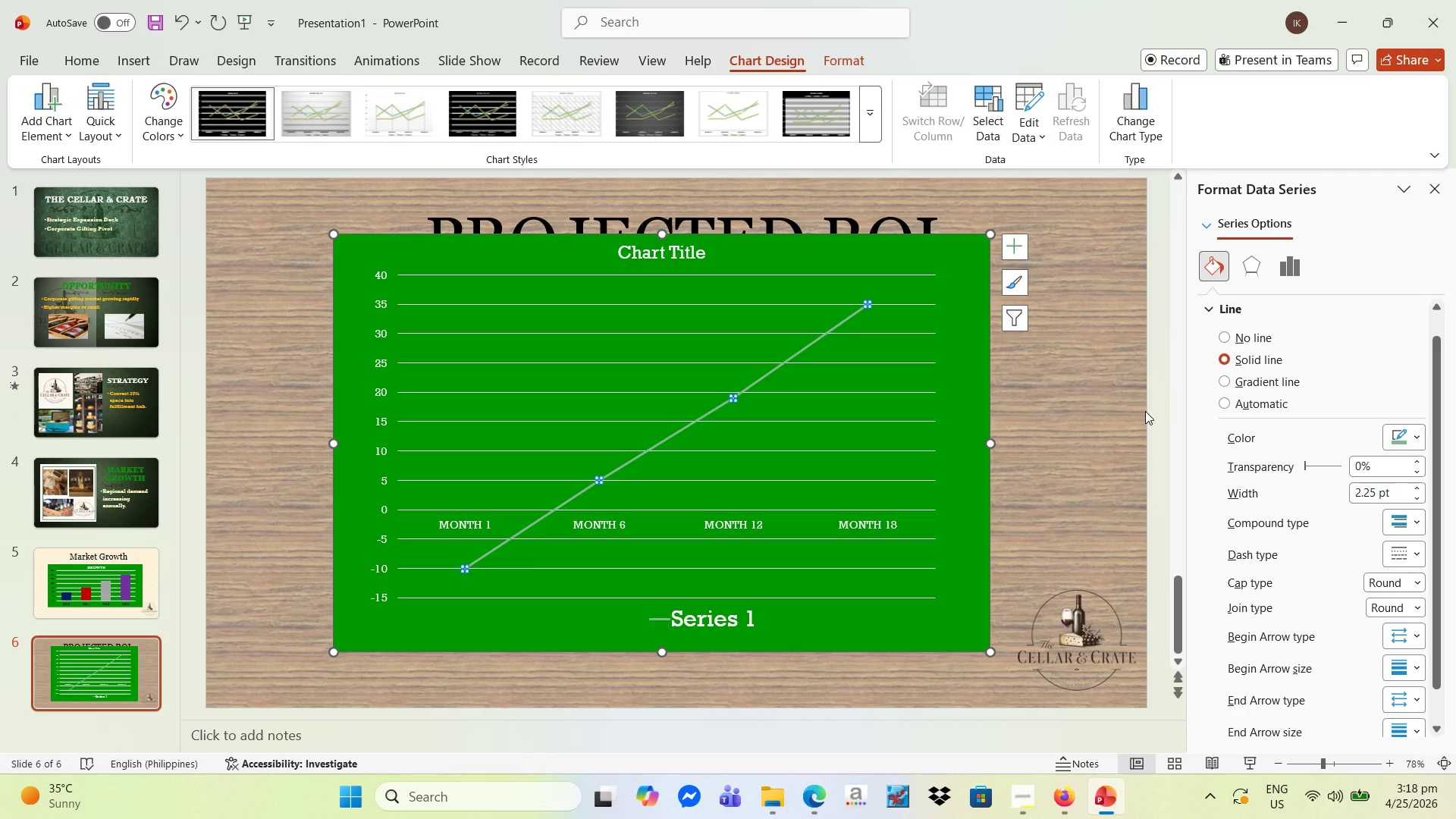 
left_click([1422, 436])
 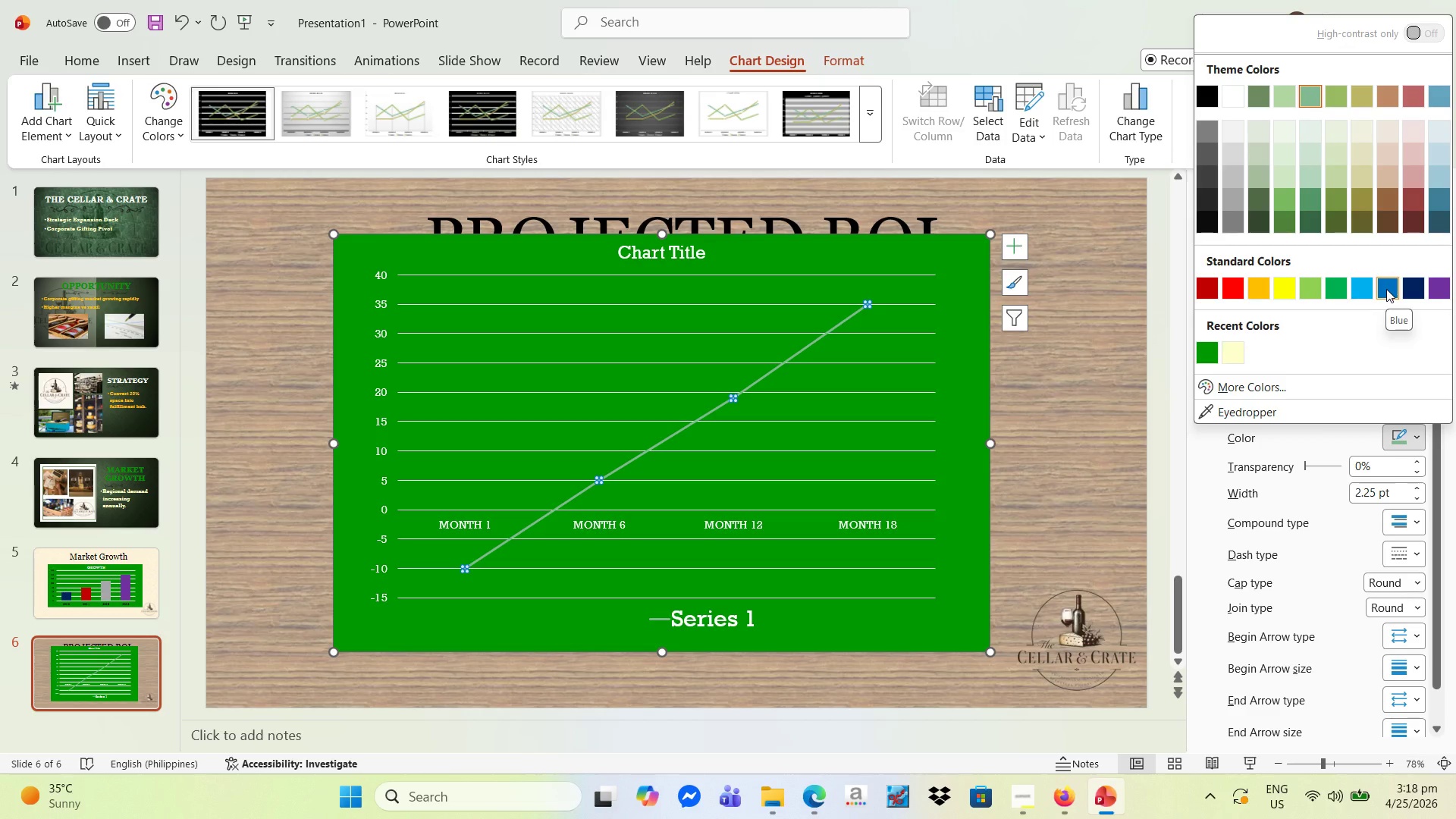 
left_click([1386, 289])
 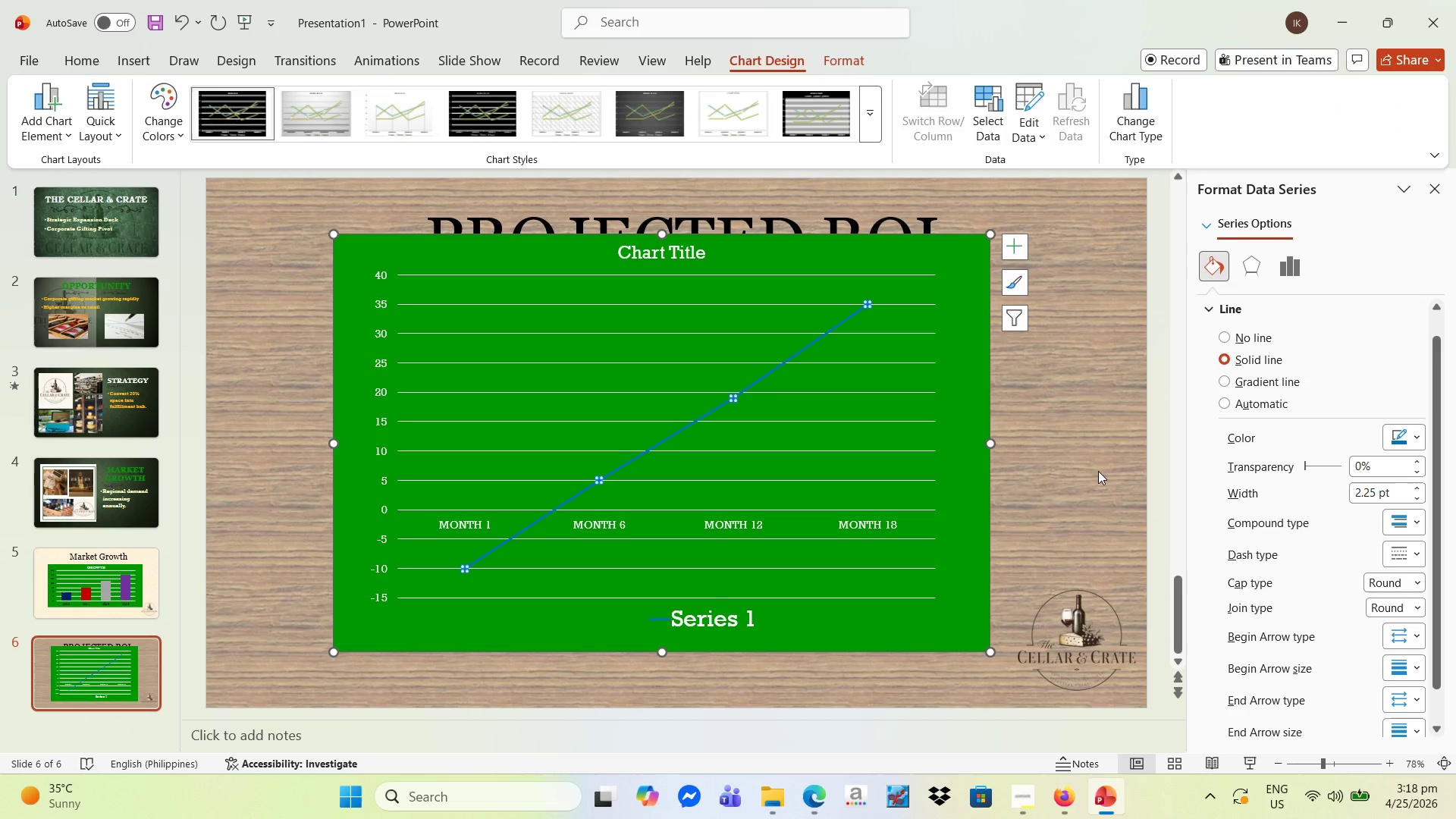 
wait(8.83)
 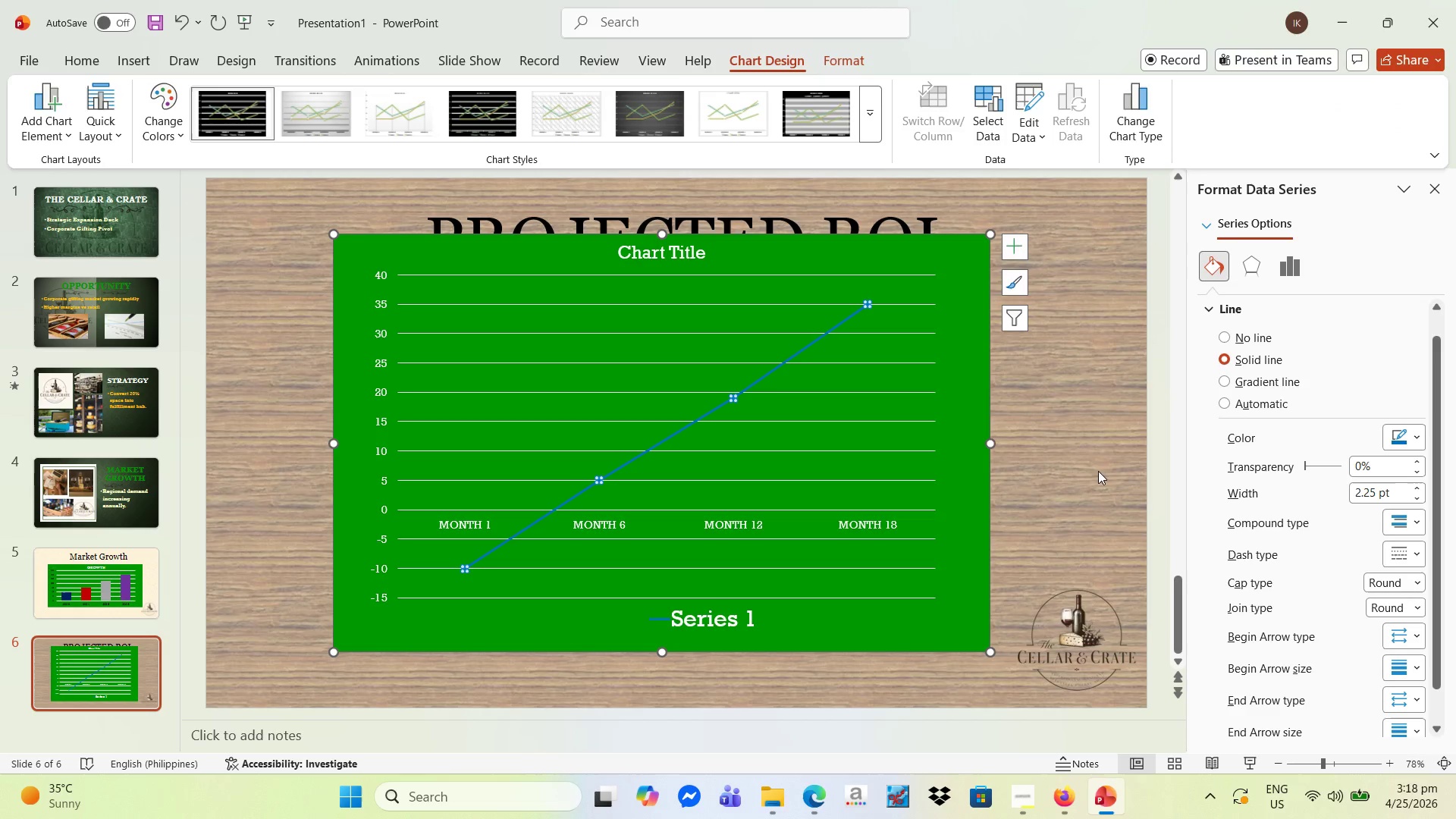 
double_click([1417, 486])
 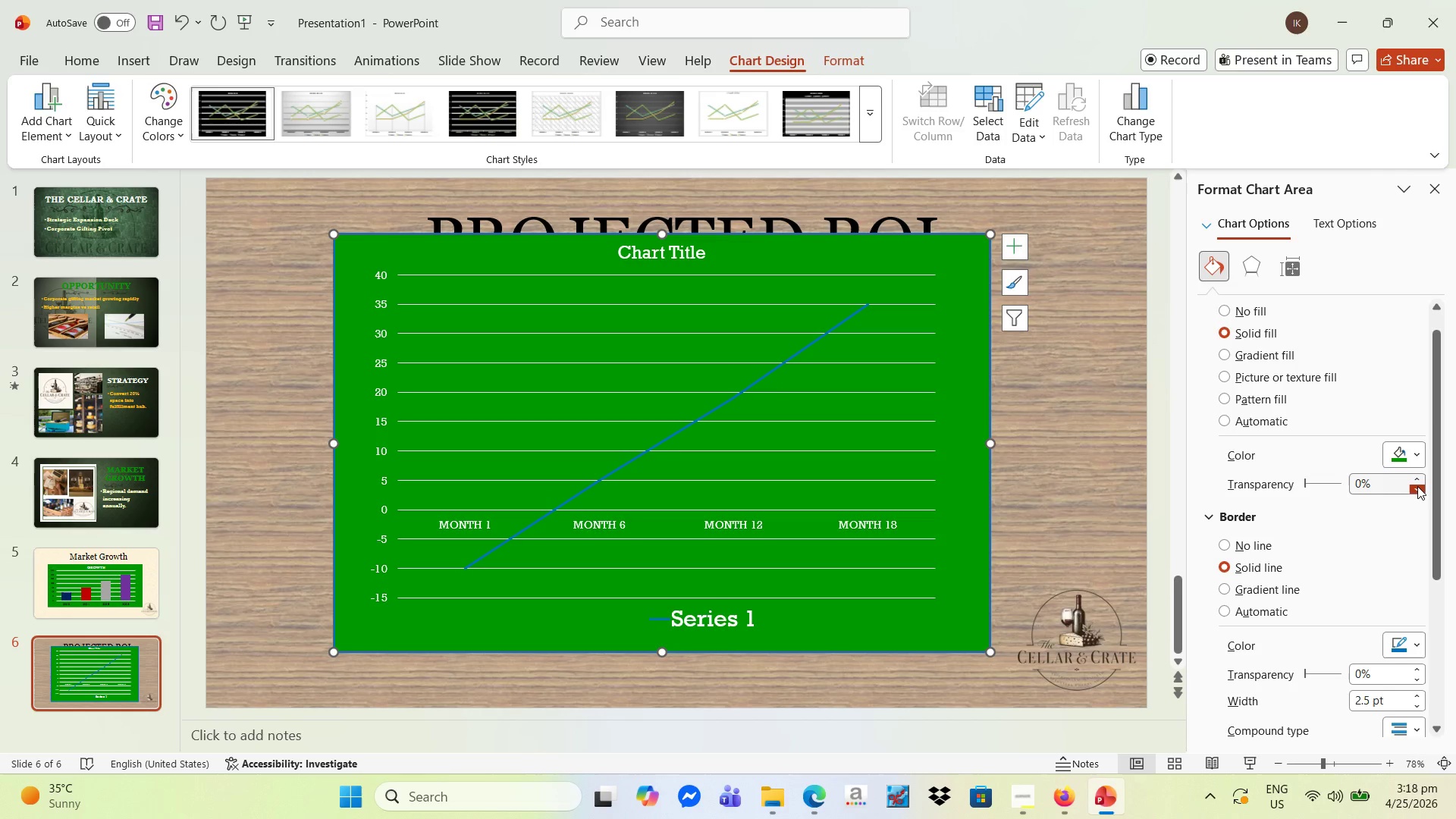 
triple_click([1417, 486])
 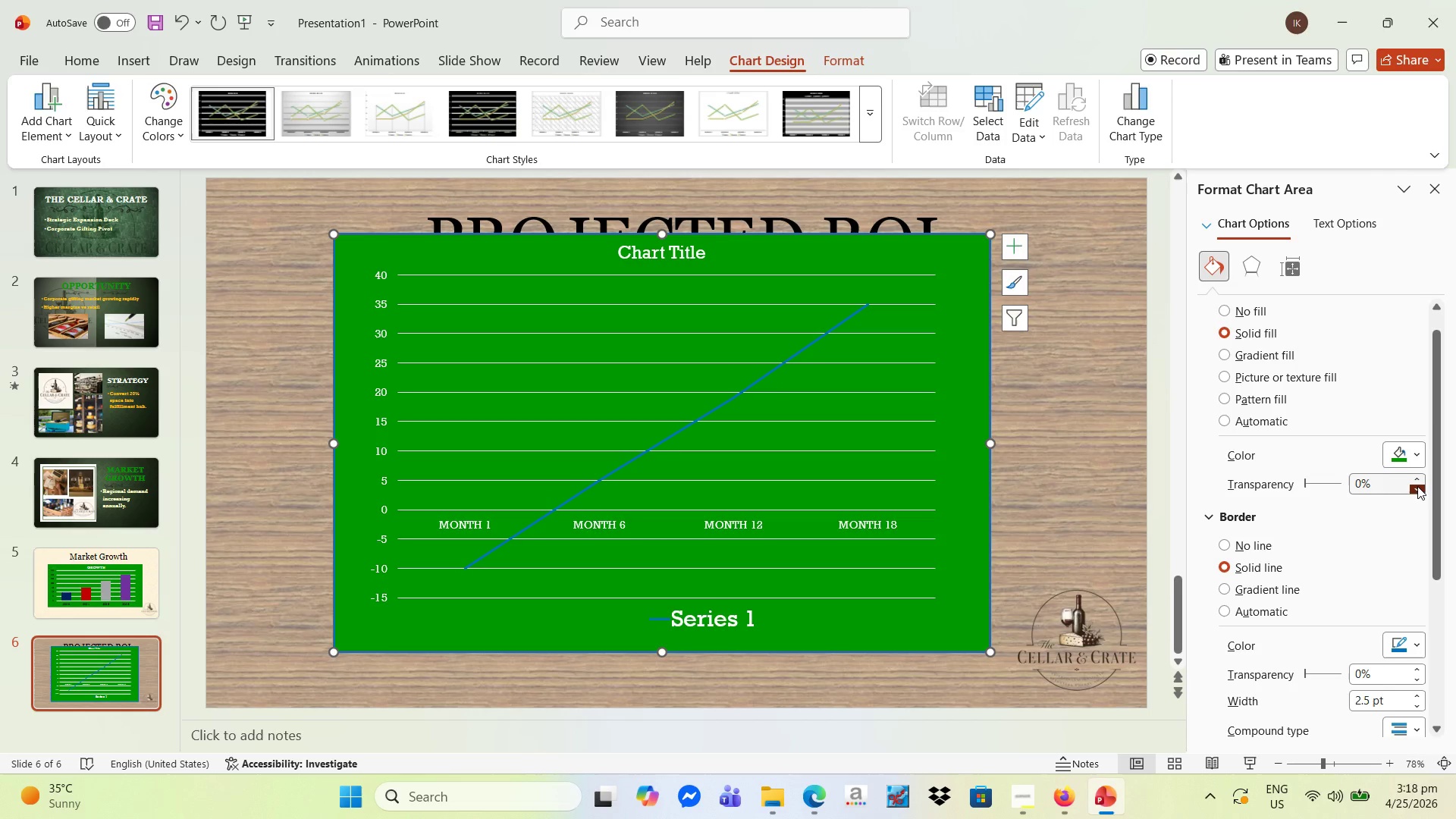 
triple_click([1417, 486])
 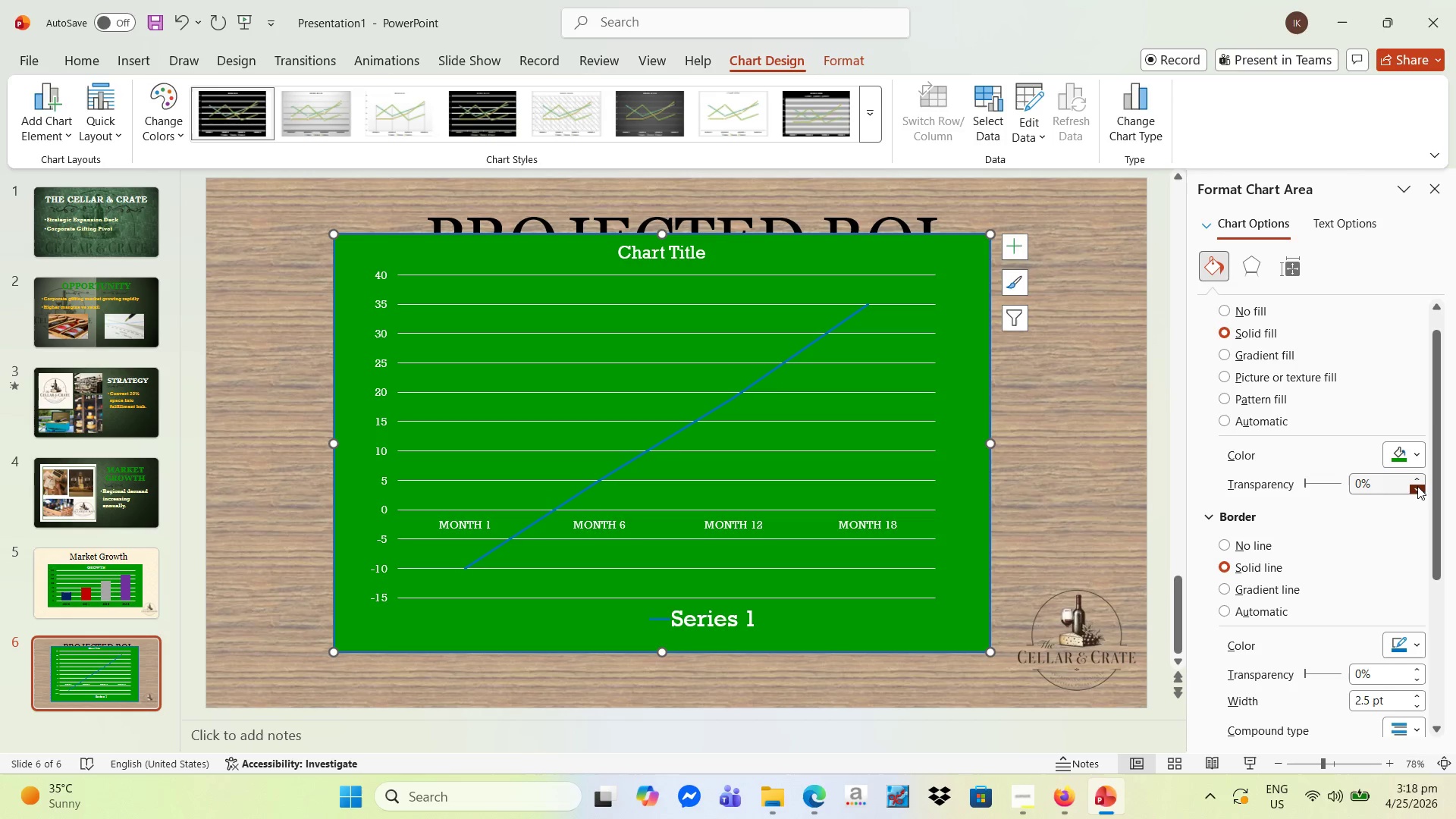 
triple_click([1417, 486])
 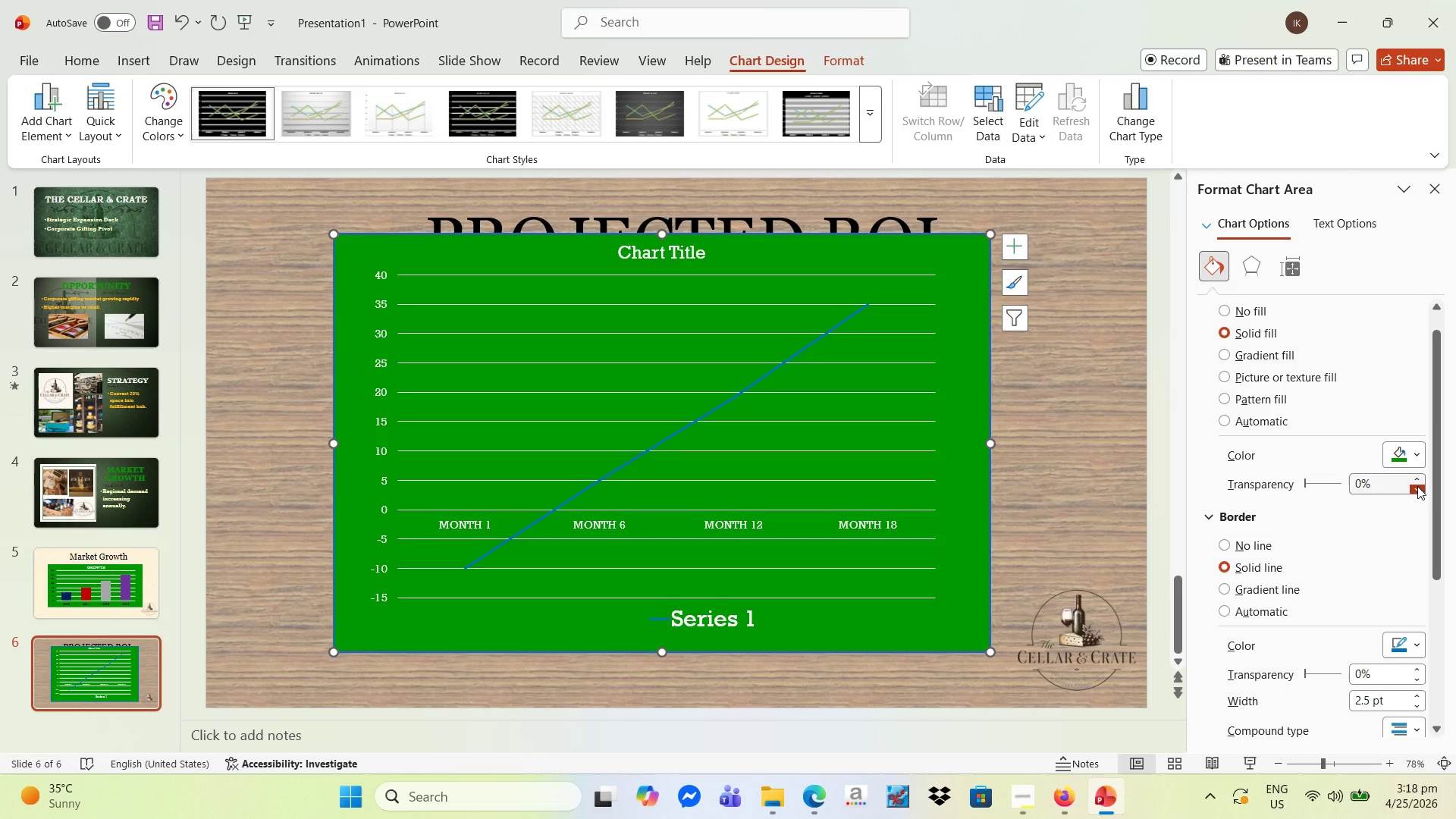 
triple_click([1417, 486])
 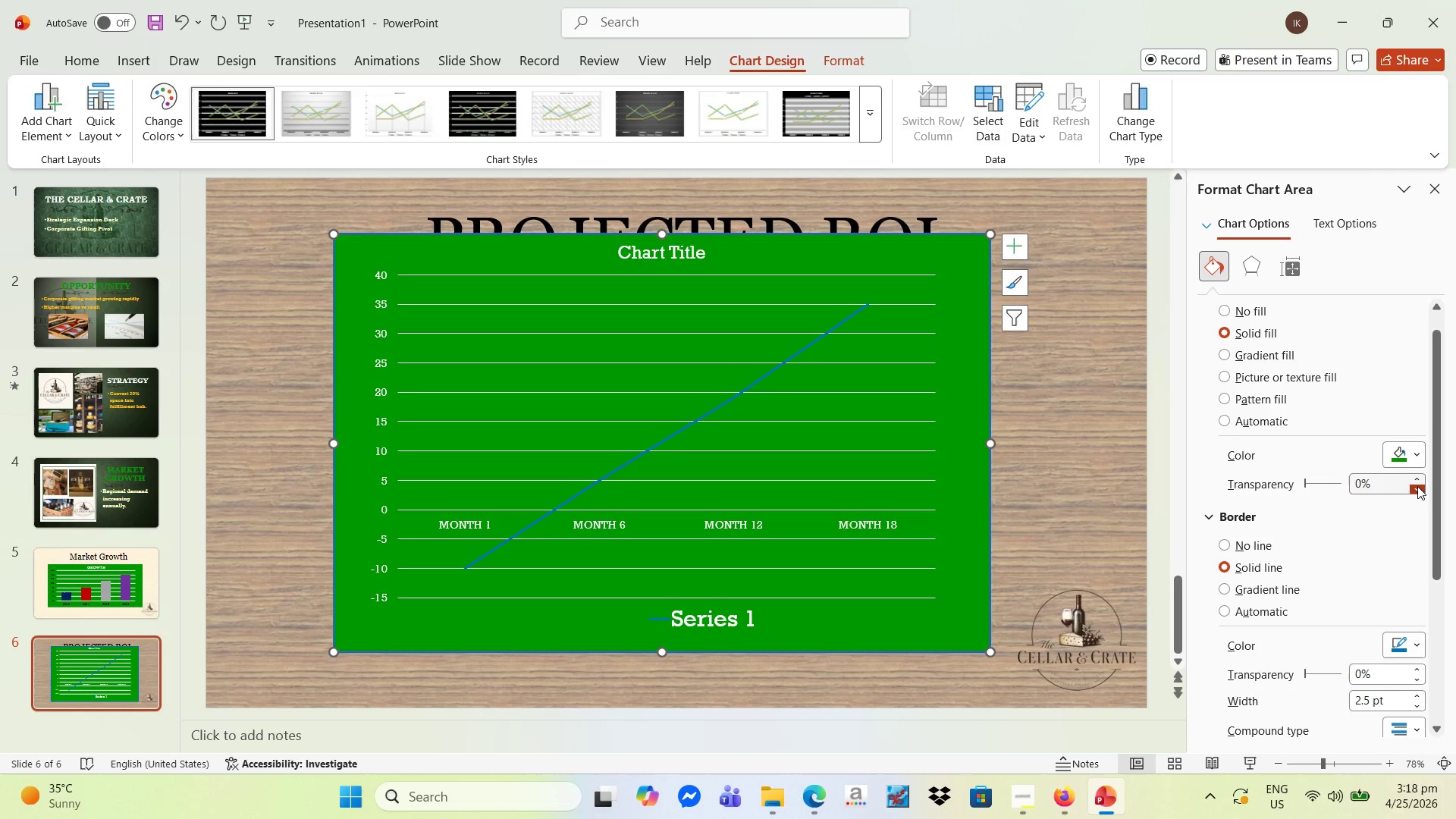 
triple_click([1417, 486])
 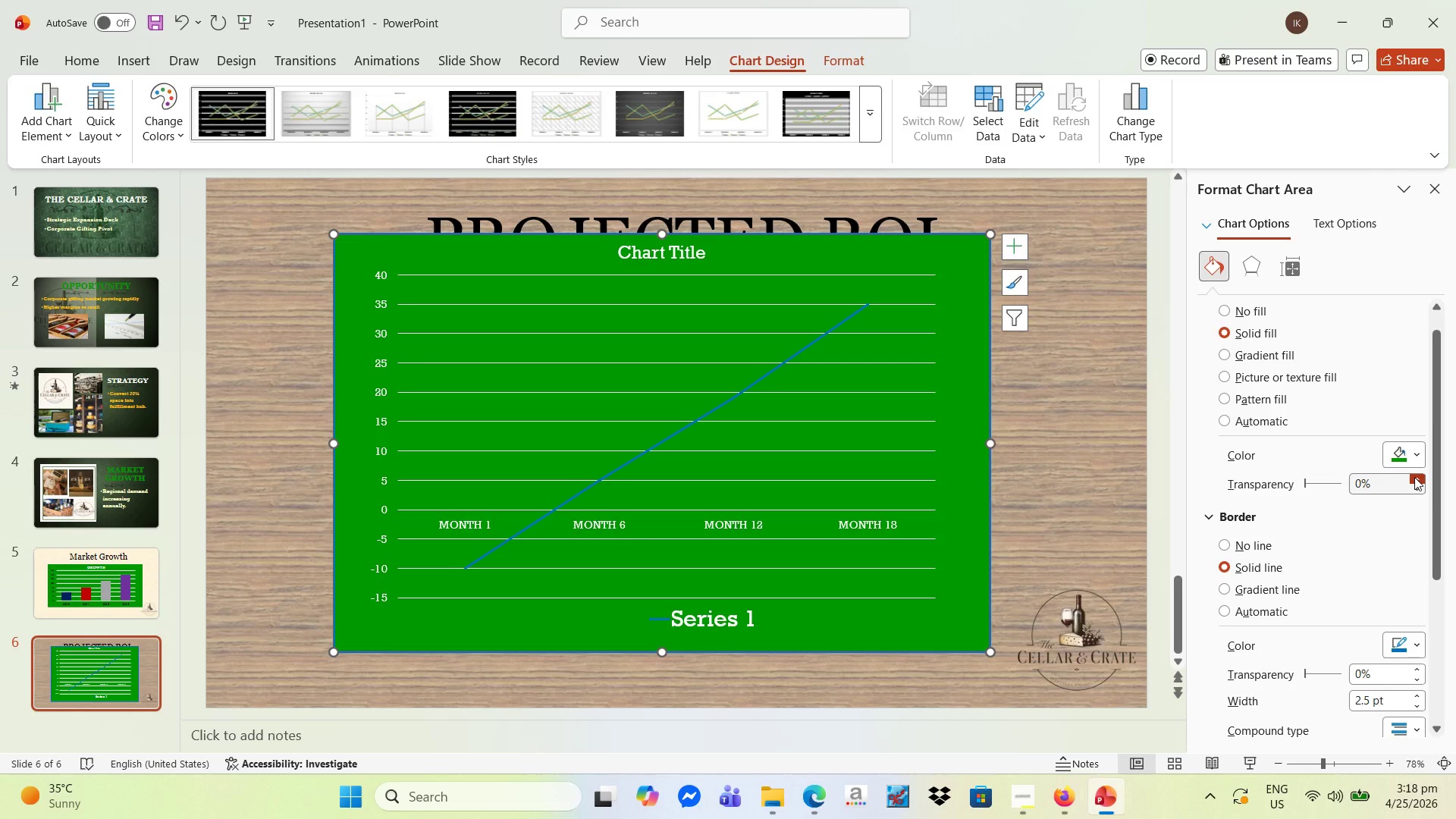 
double_click([1414, 477])
 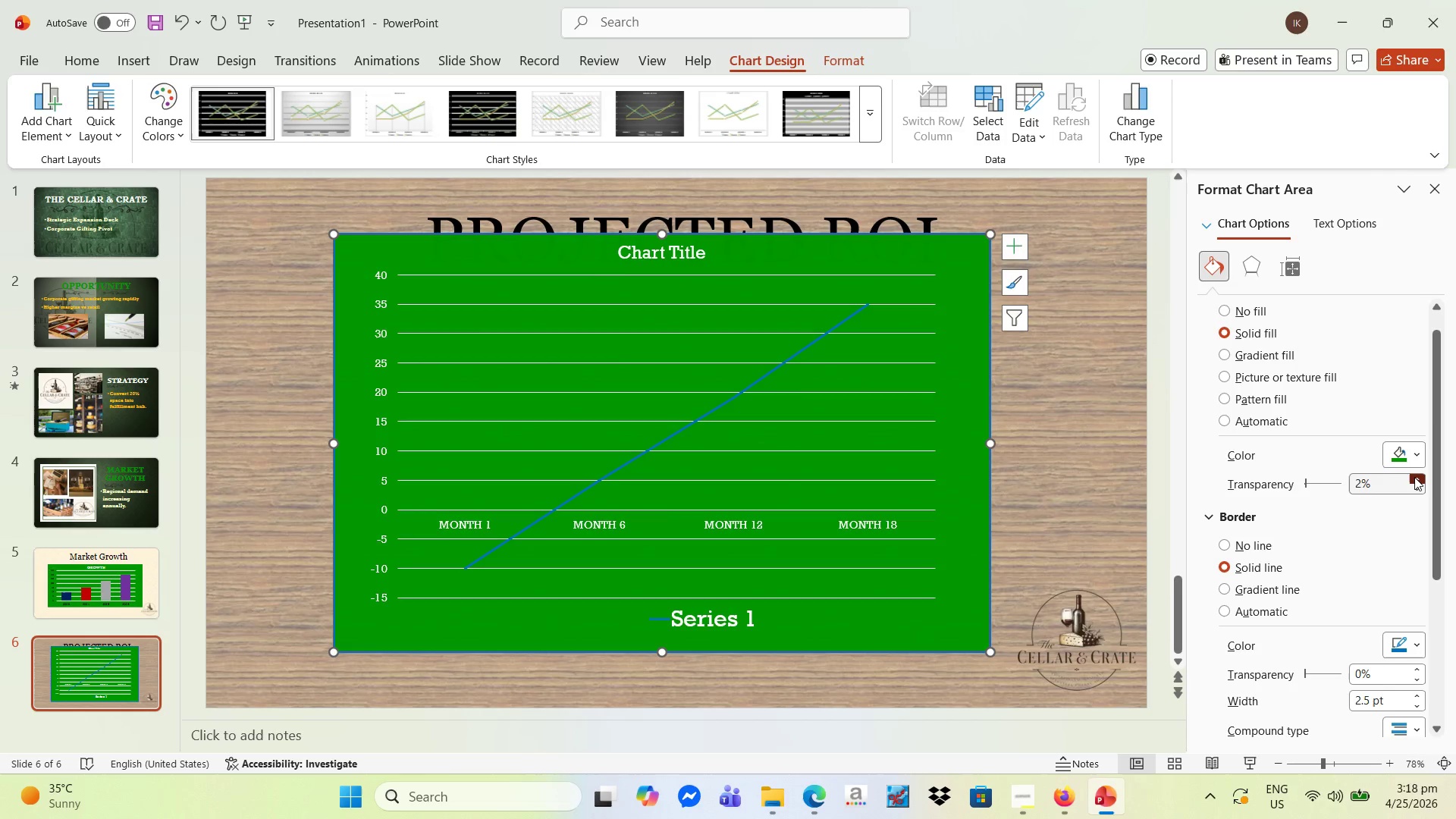 
triple_click([1414, 477])
 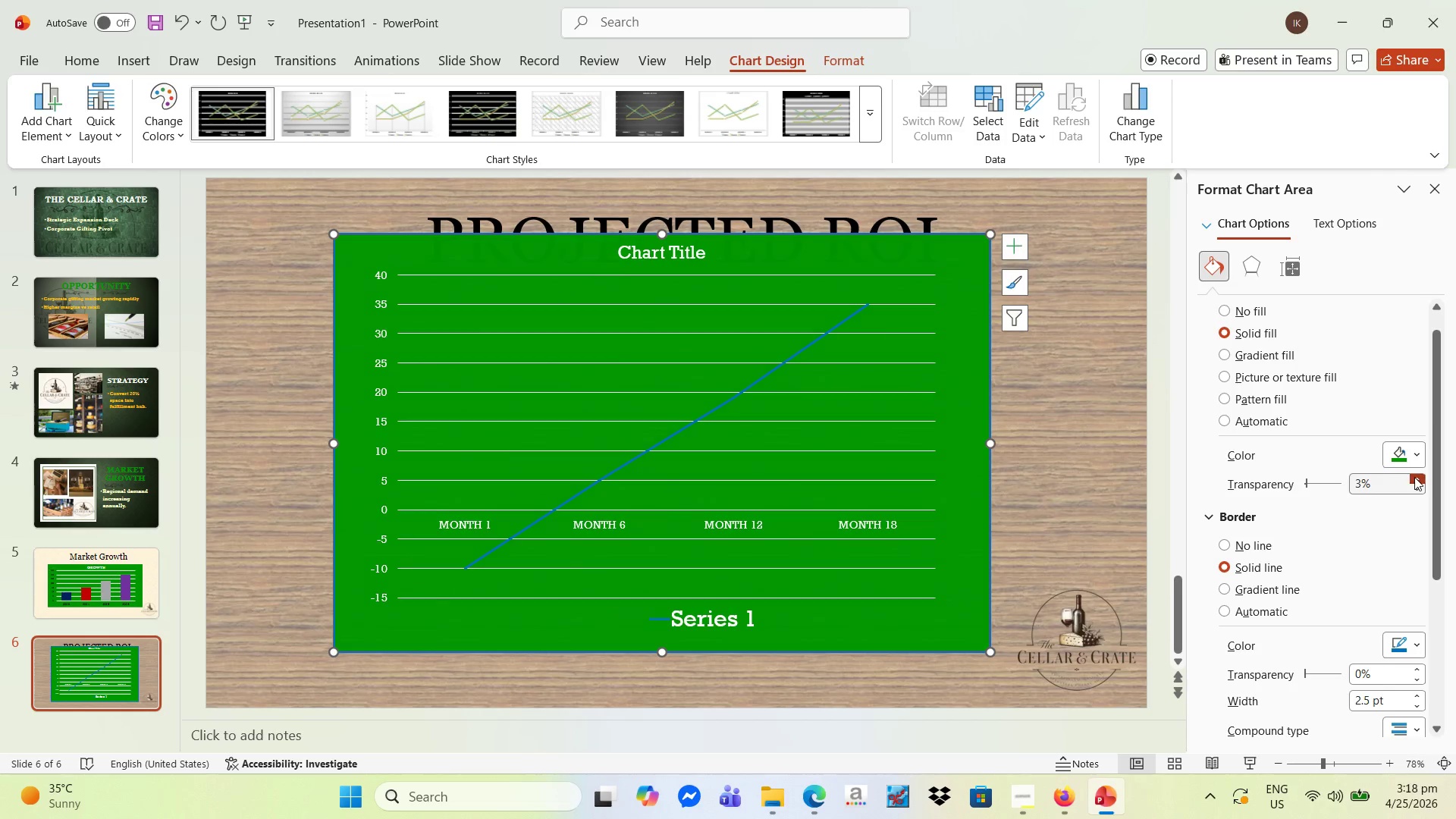 
triple_click([1414, 477])
 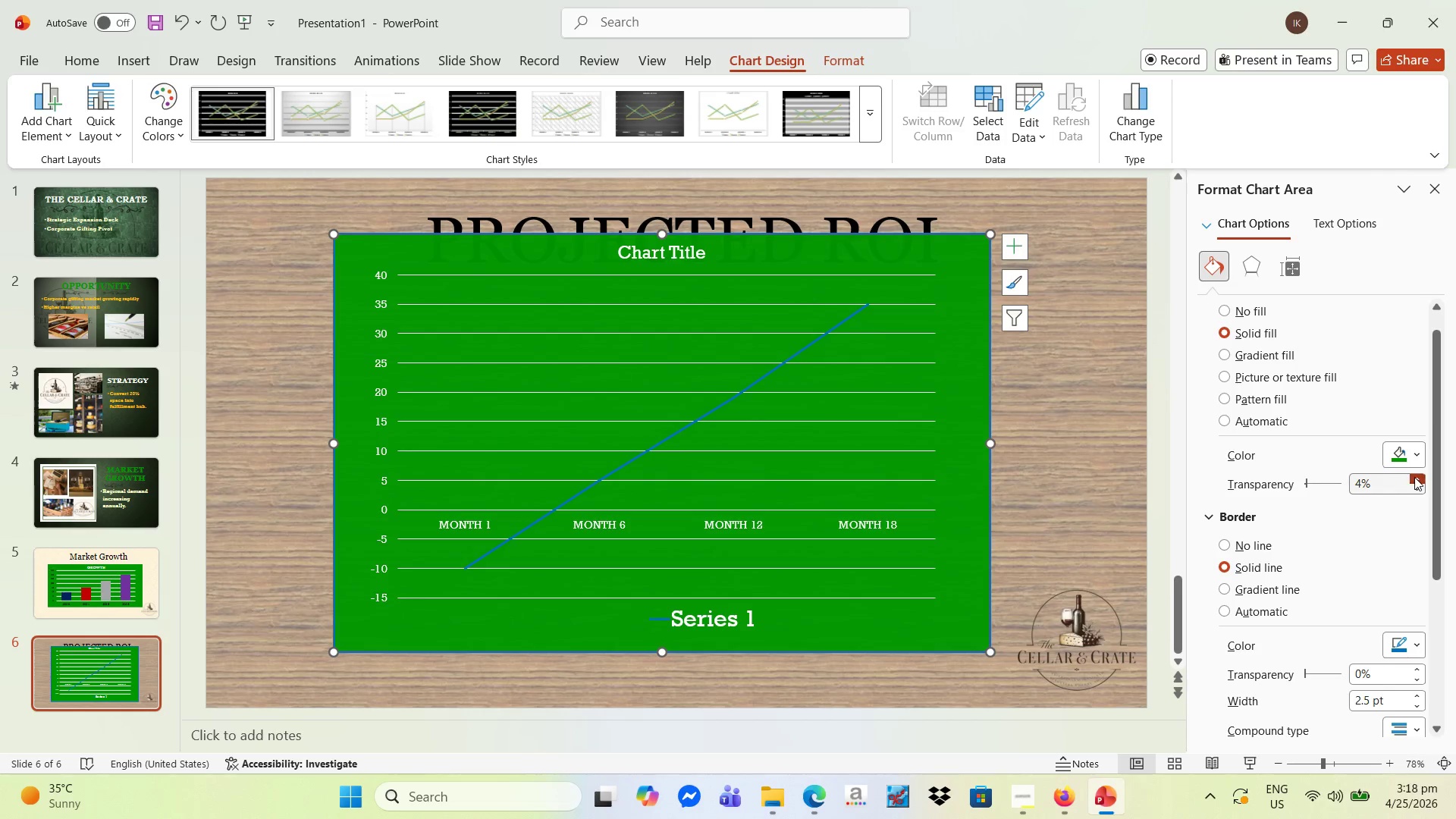 
triple_click([1414, 477])
 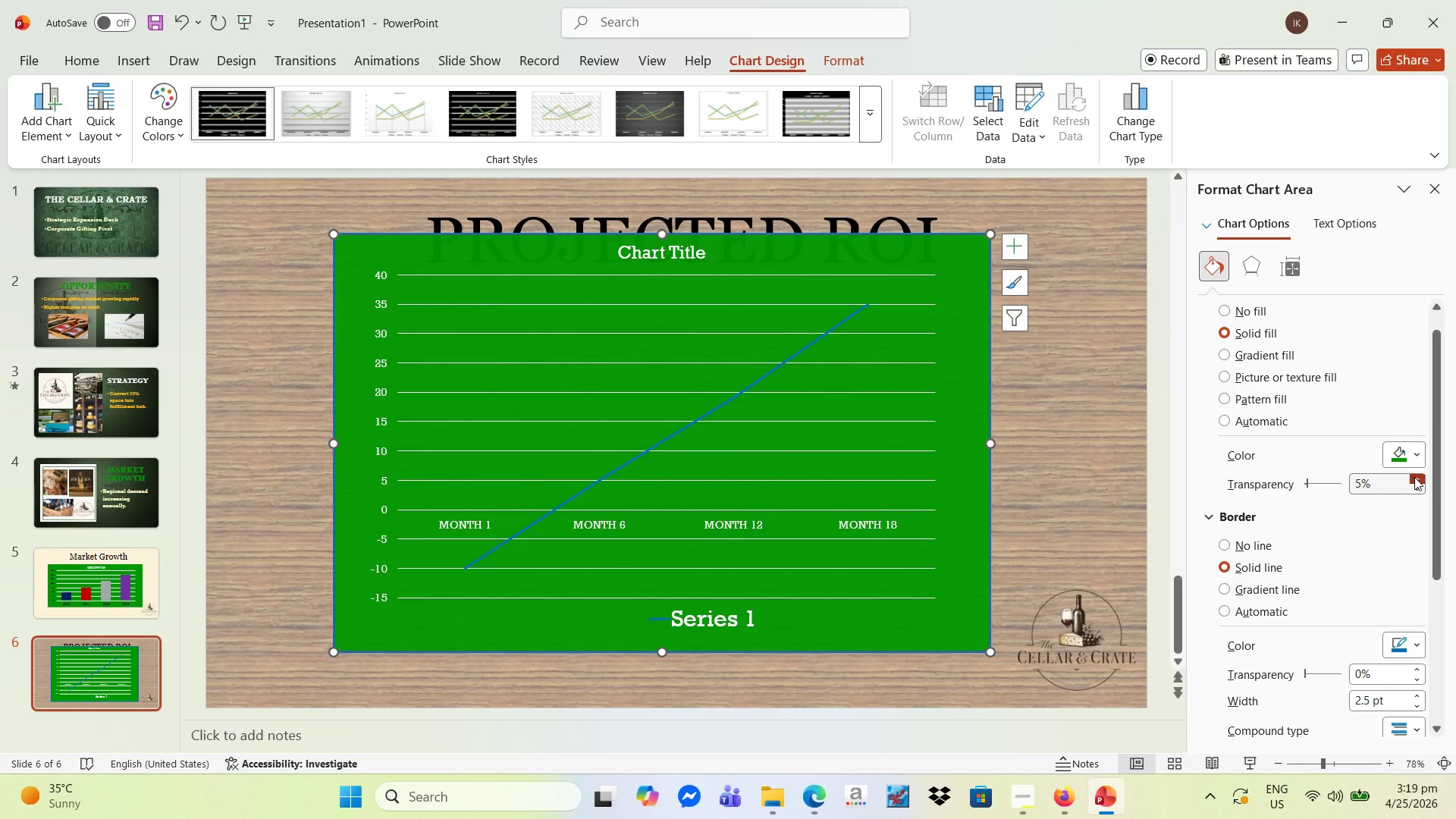 
triple_click([1414, 477])
 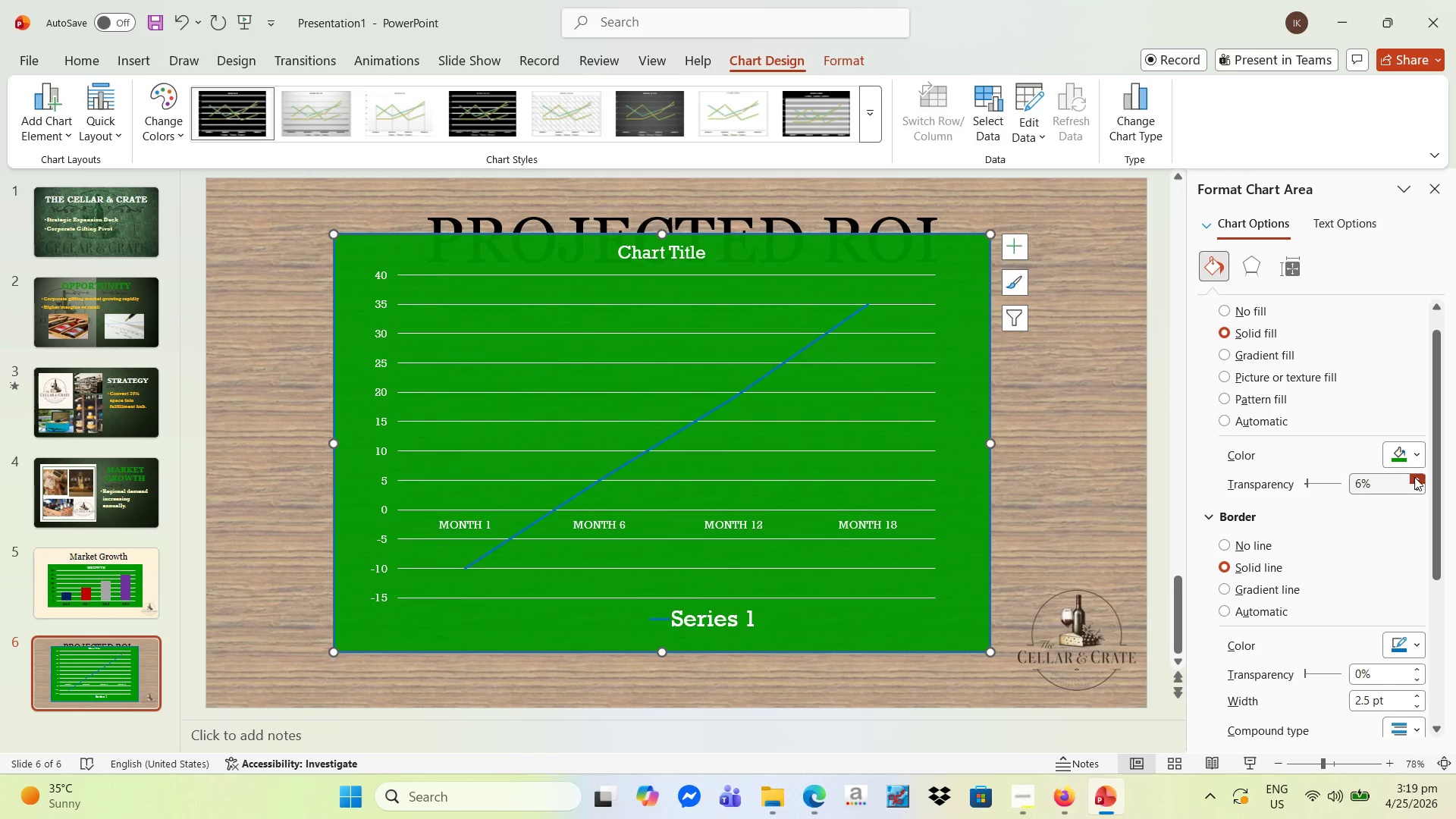 
triple_click([1414, 477])
 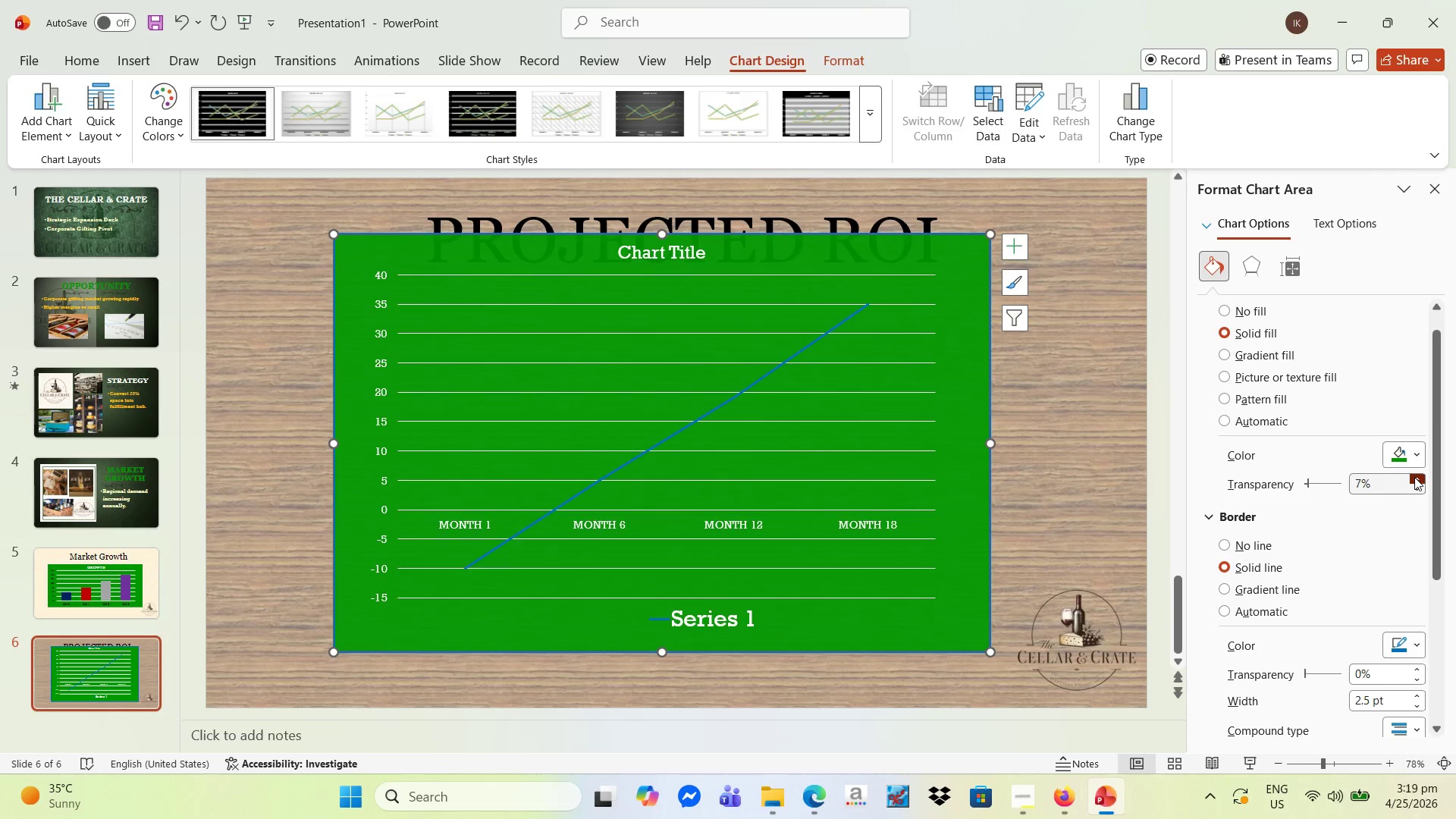 
triple_click([1414, 477])
 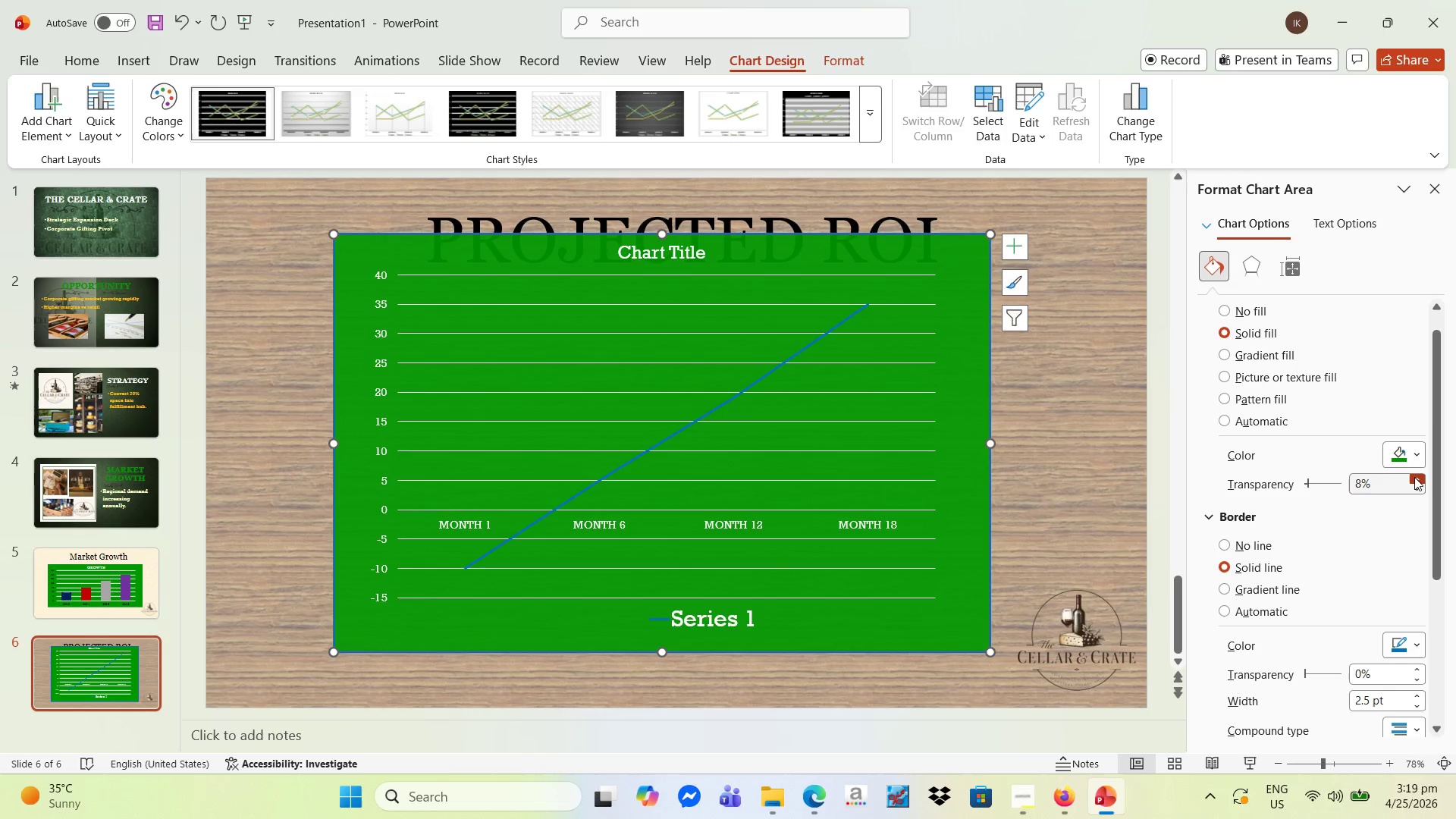 
triple_click([1414, 477])
 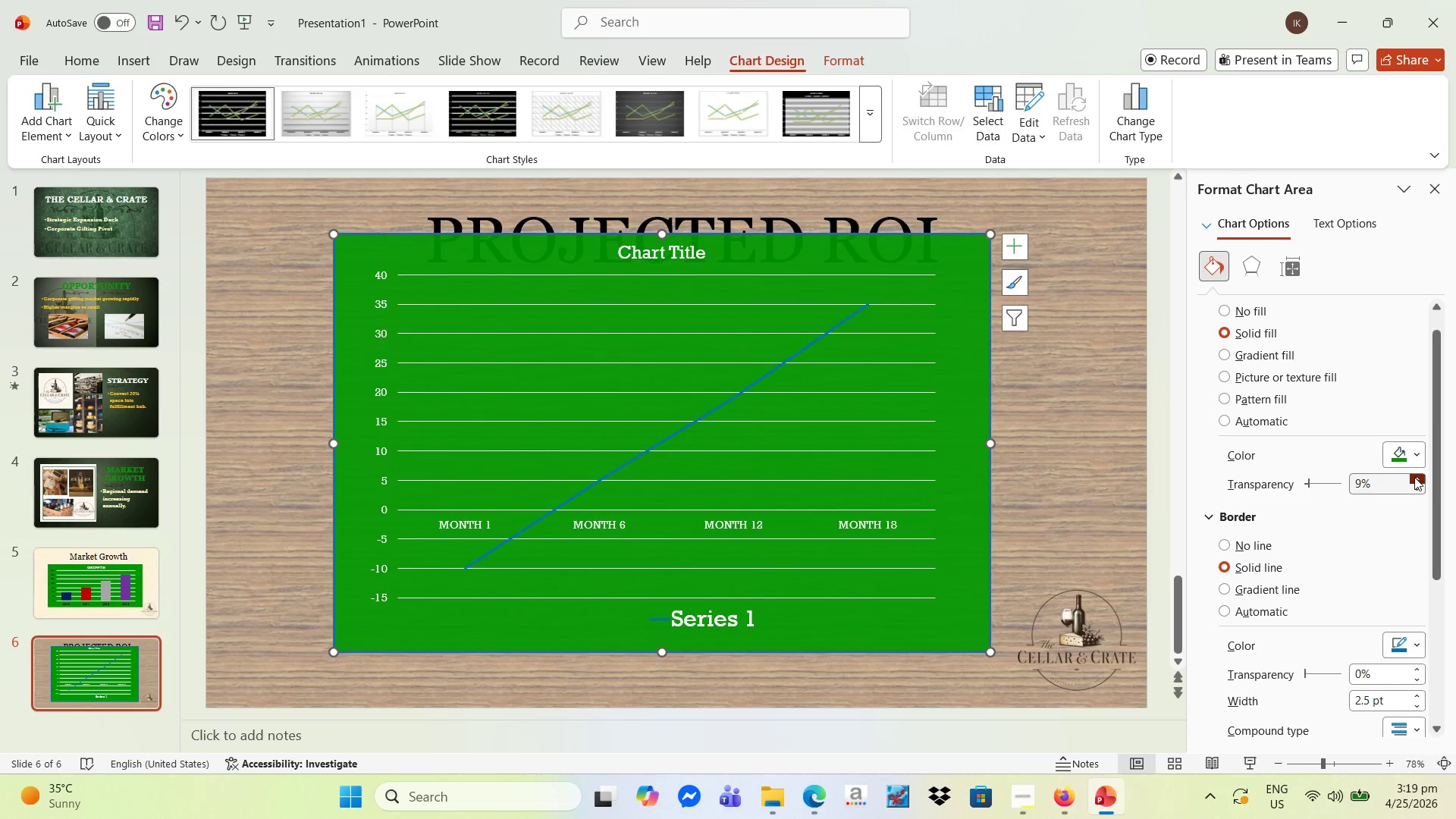 
triple_click([1414, 477])
 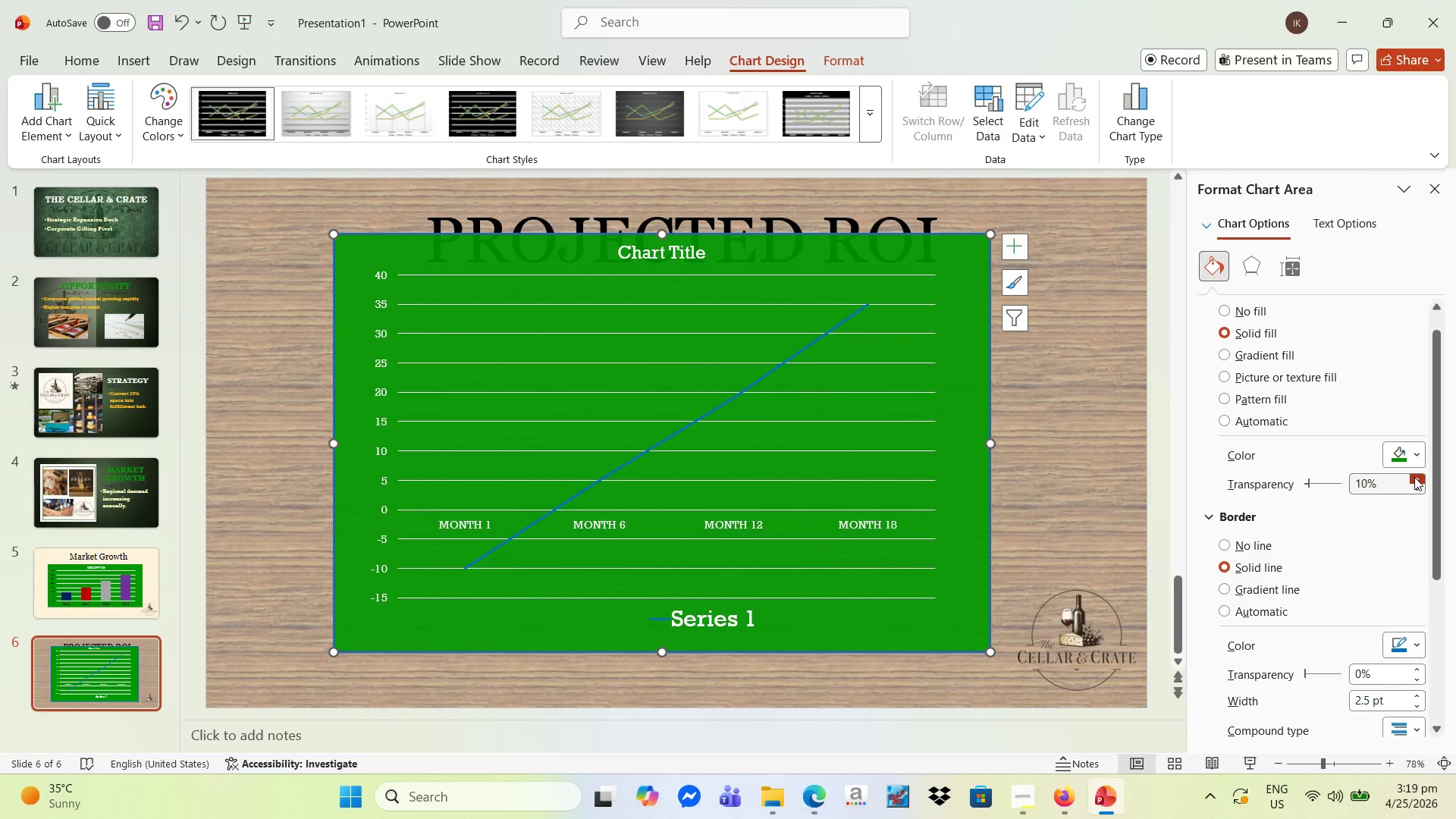 
triple_click([1414, 477])
 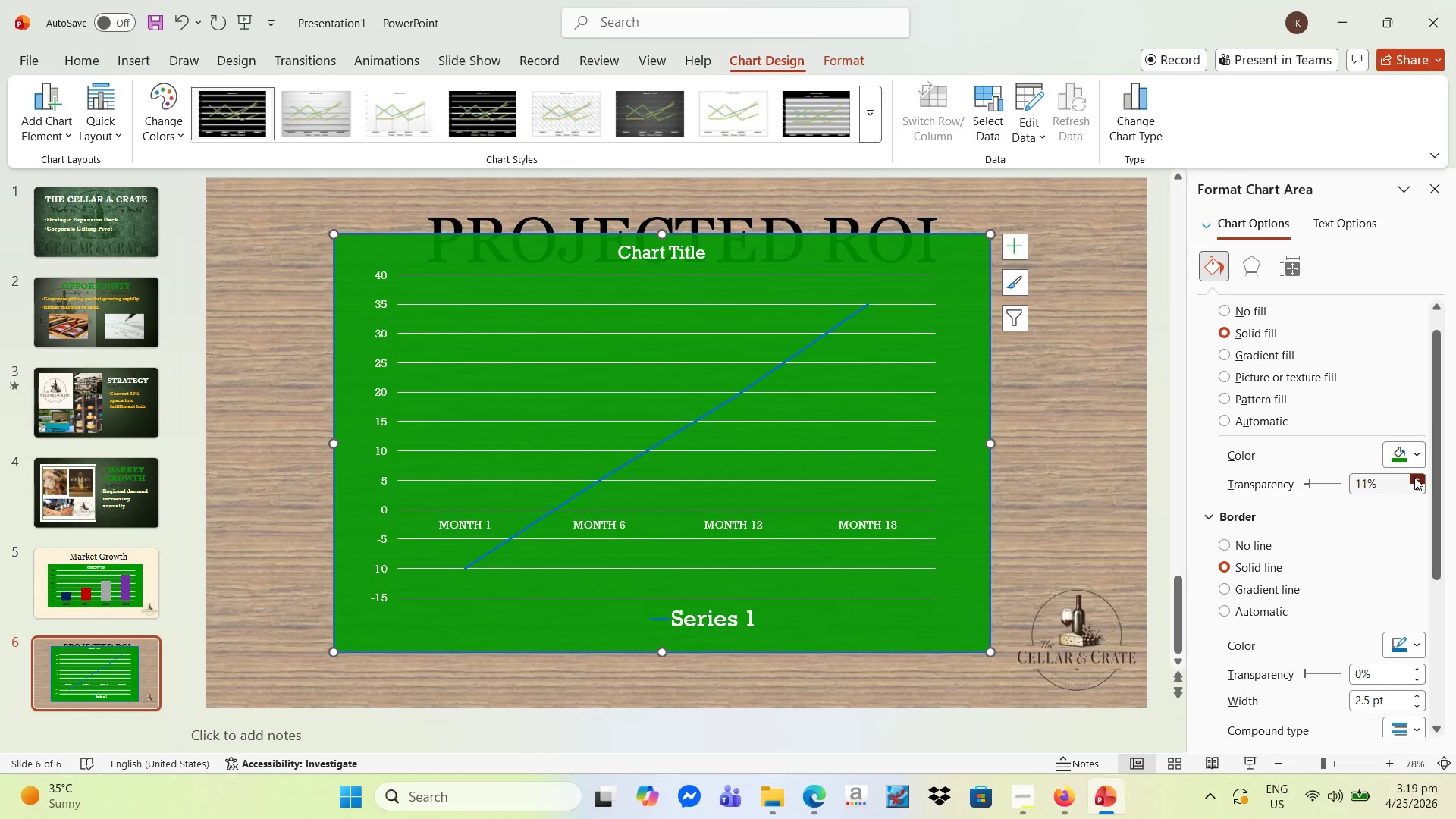 
triple_click([1414, 477])
 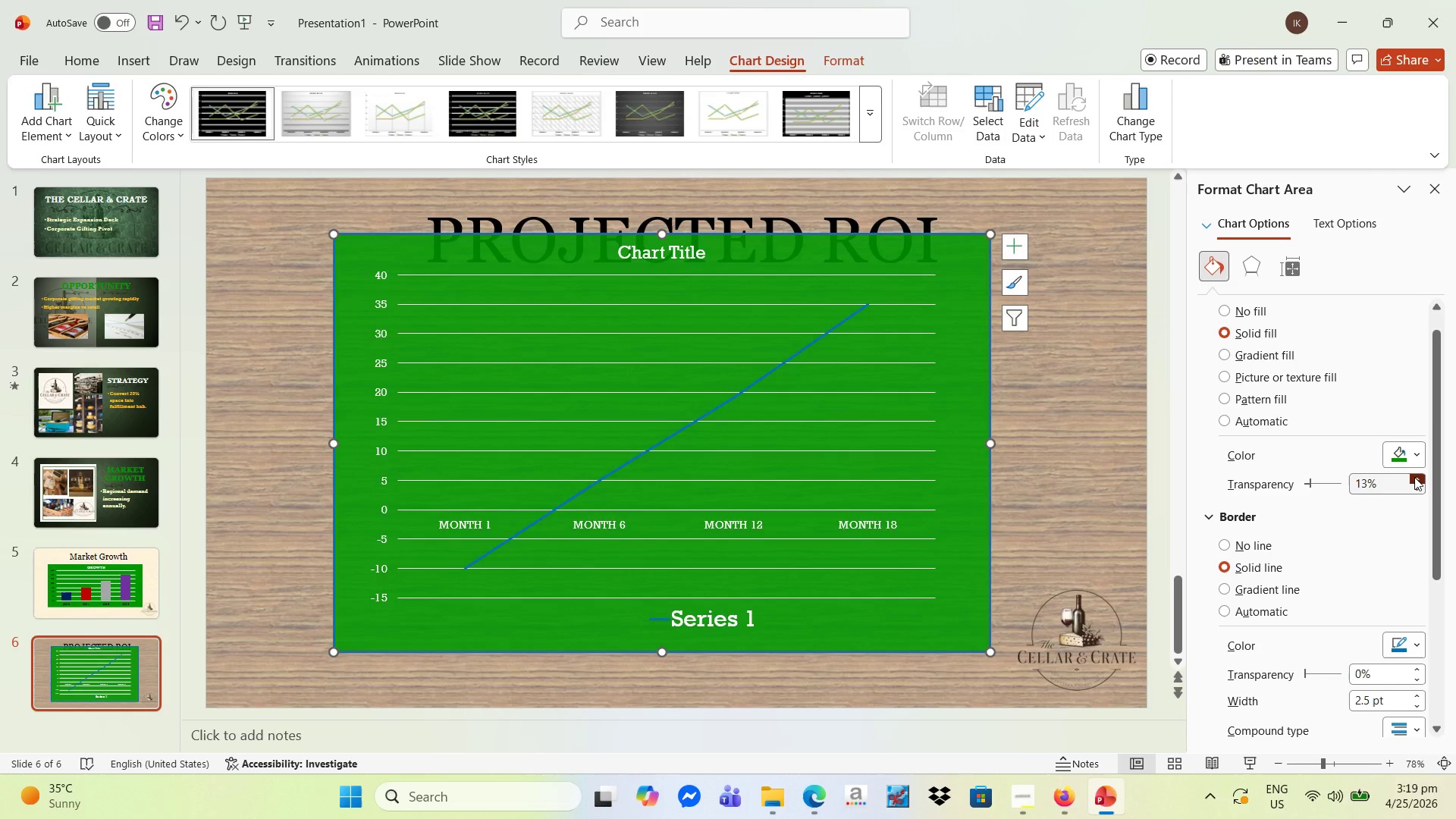 
double_click([1414, 477])
 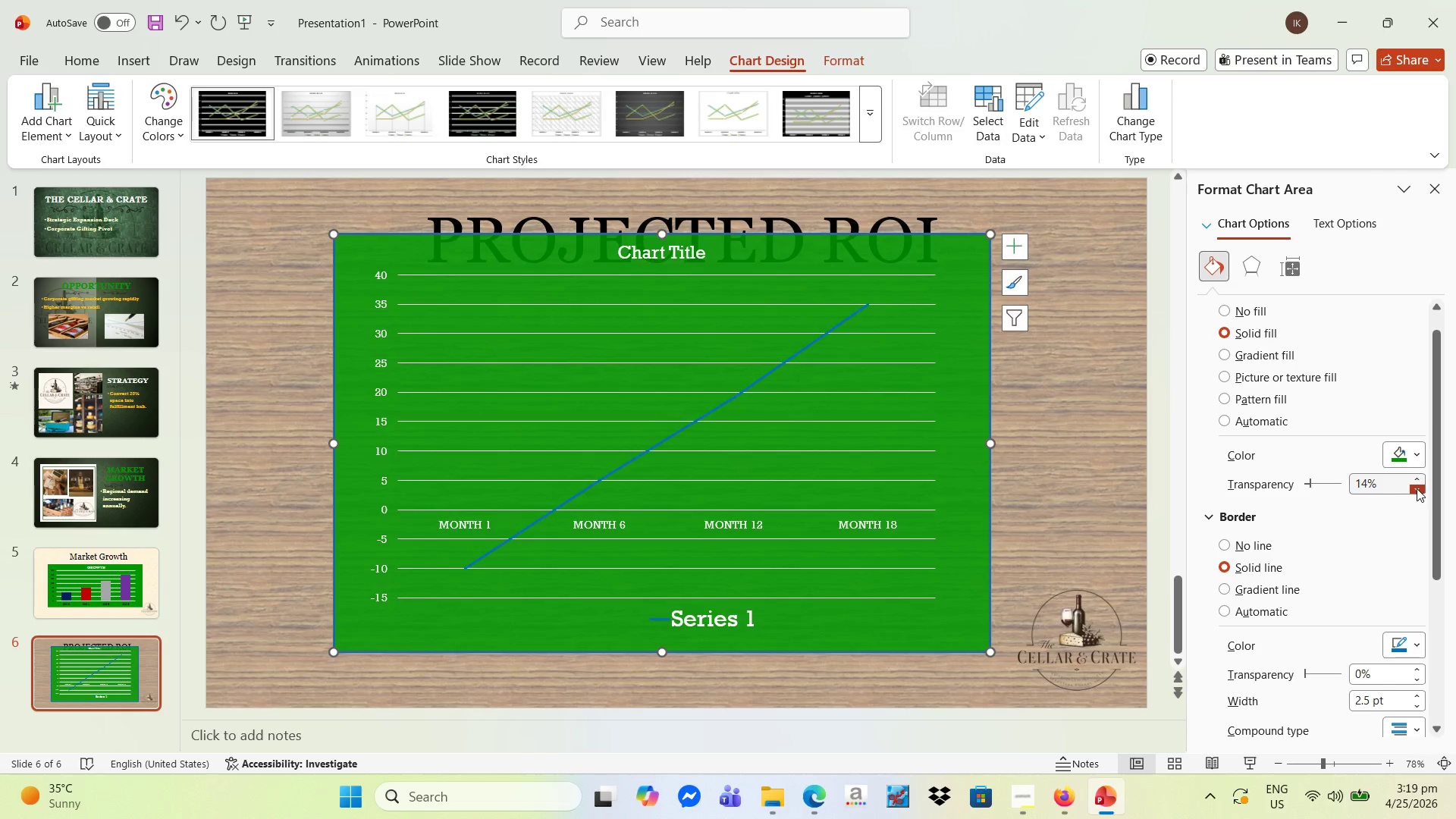 
double_click([1417, 488])
 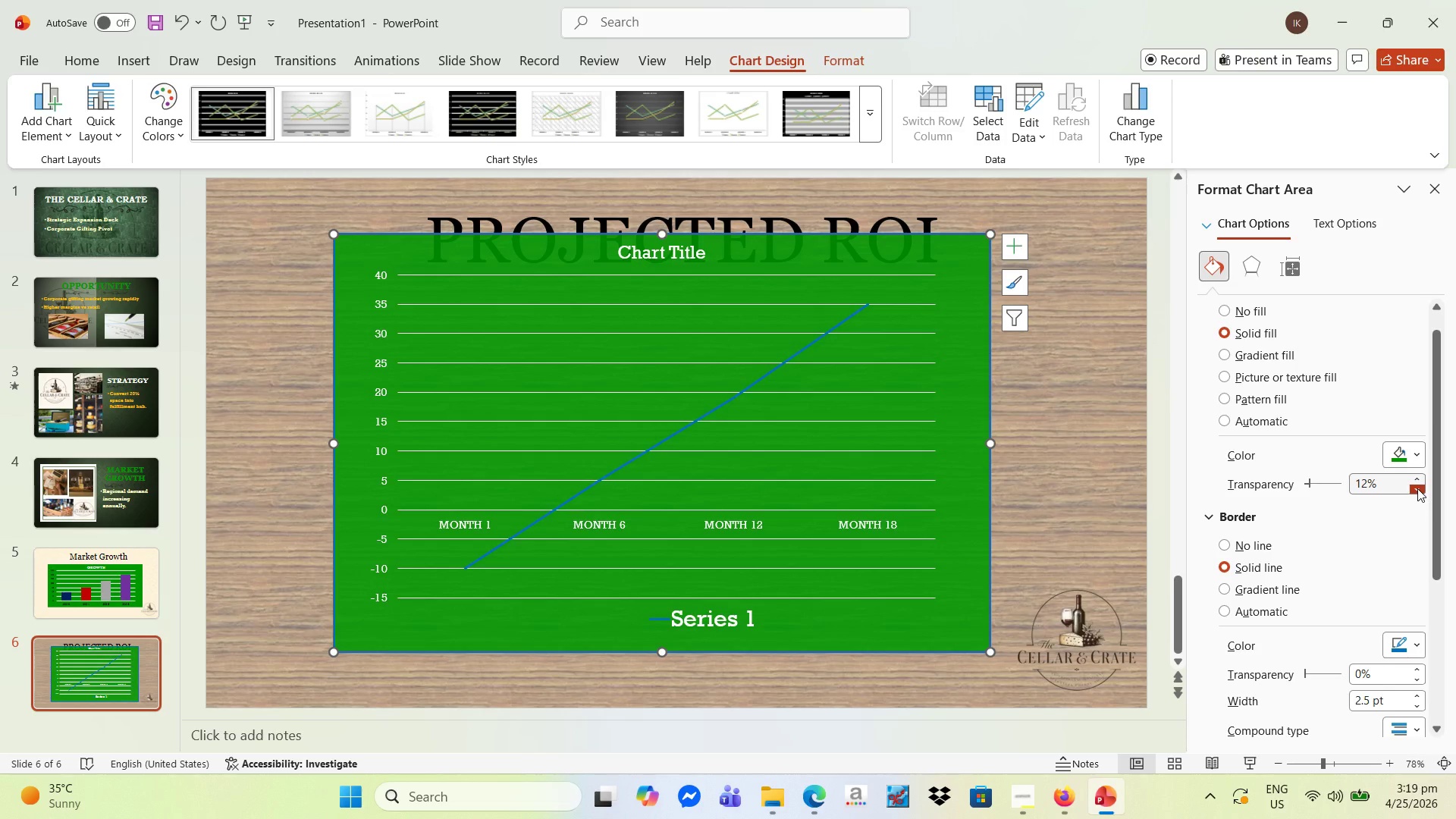 
left_click([1417, 488])
 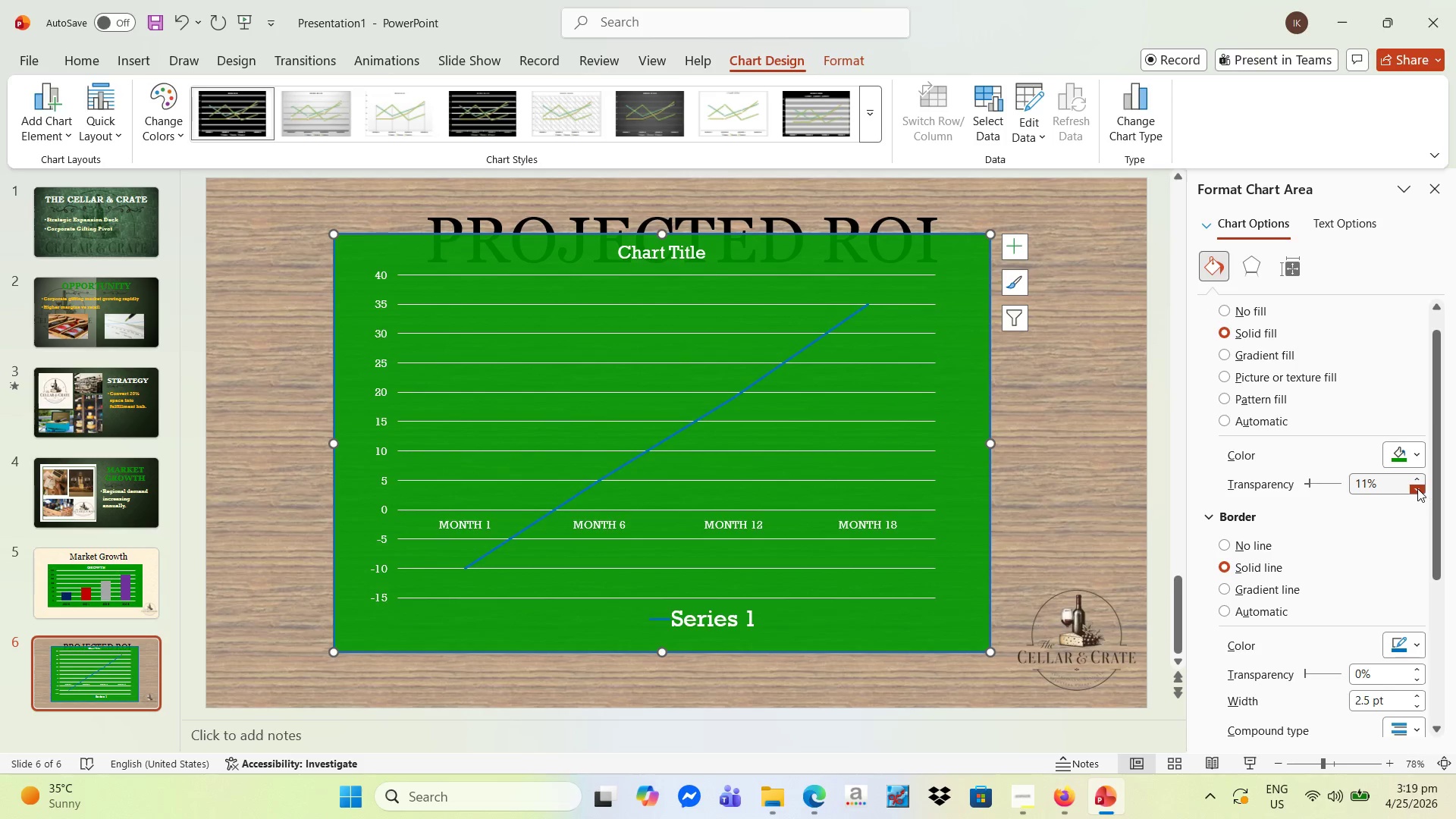 
double_click([1418, 485])
 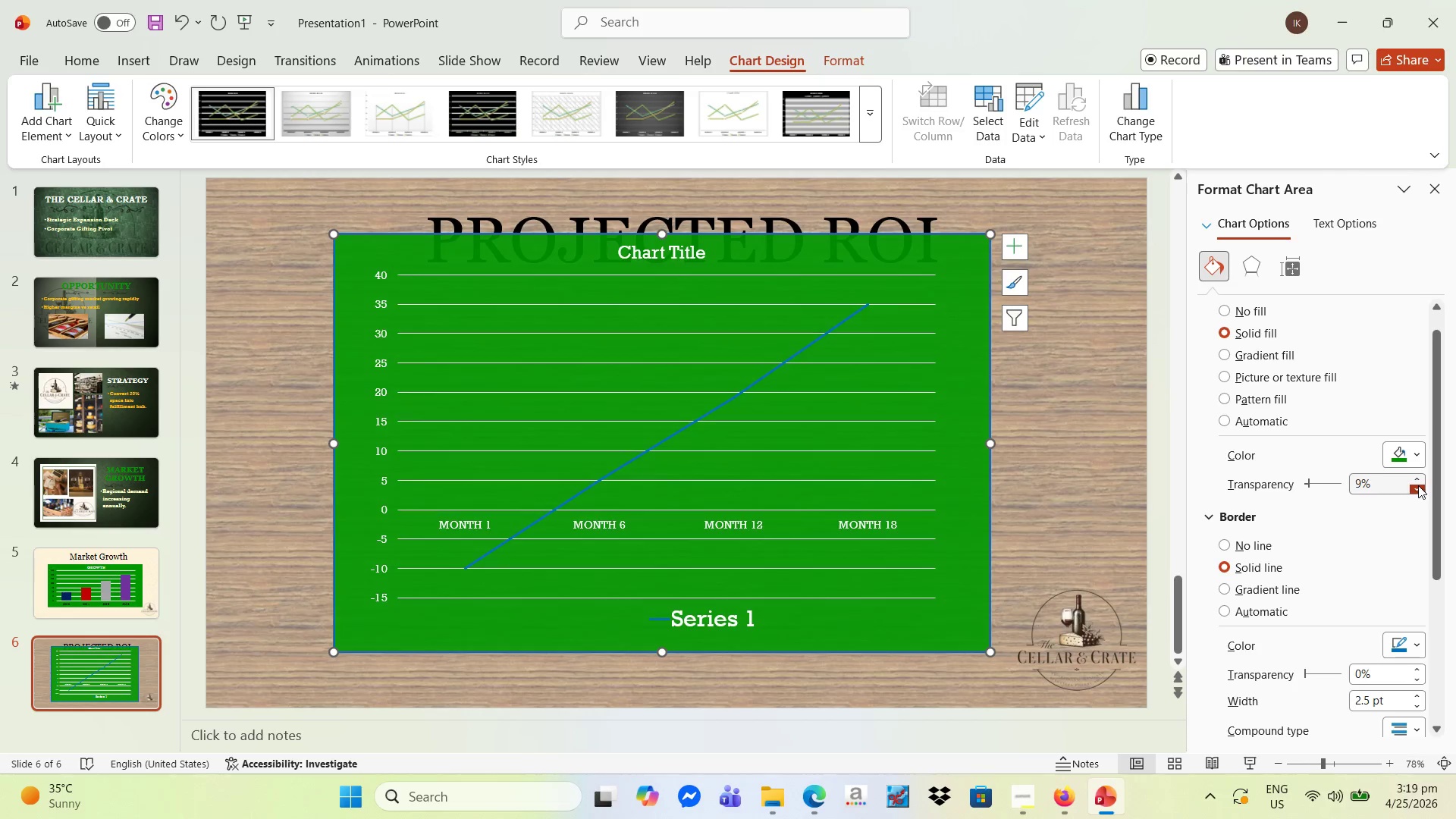 
triple_click([1418, 485])
 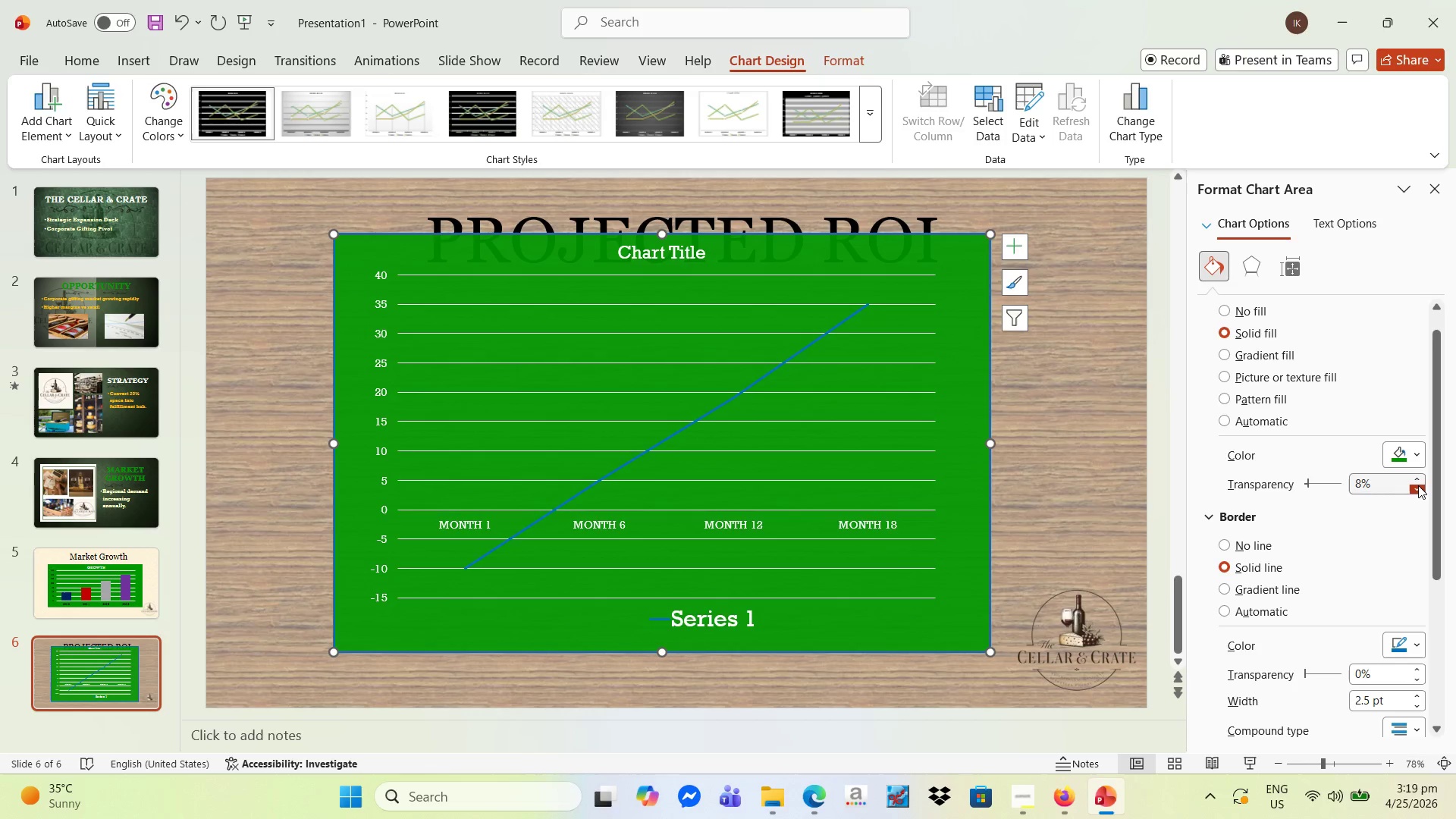 
triple_click([1418, 485])
 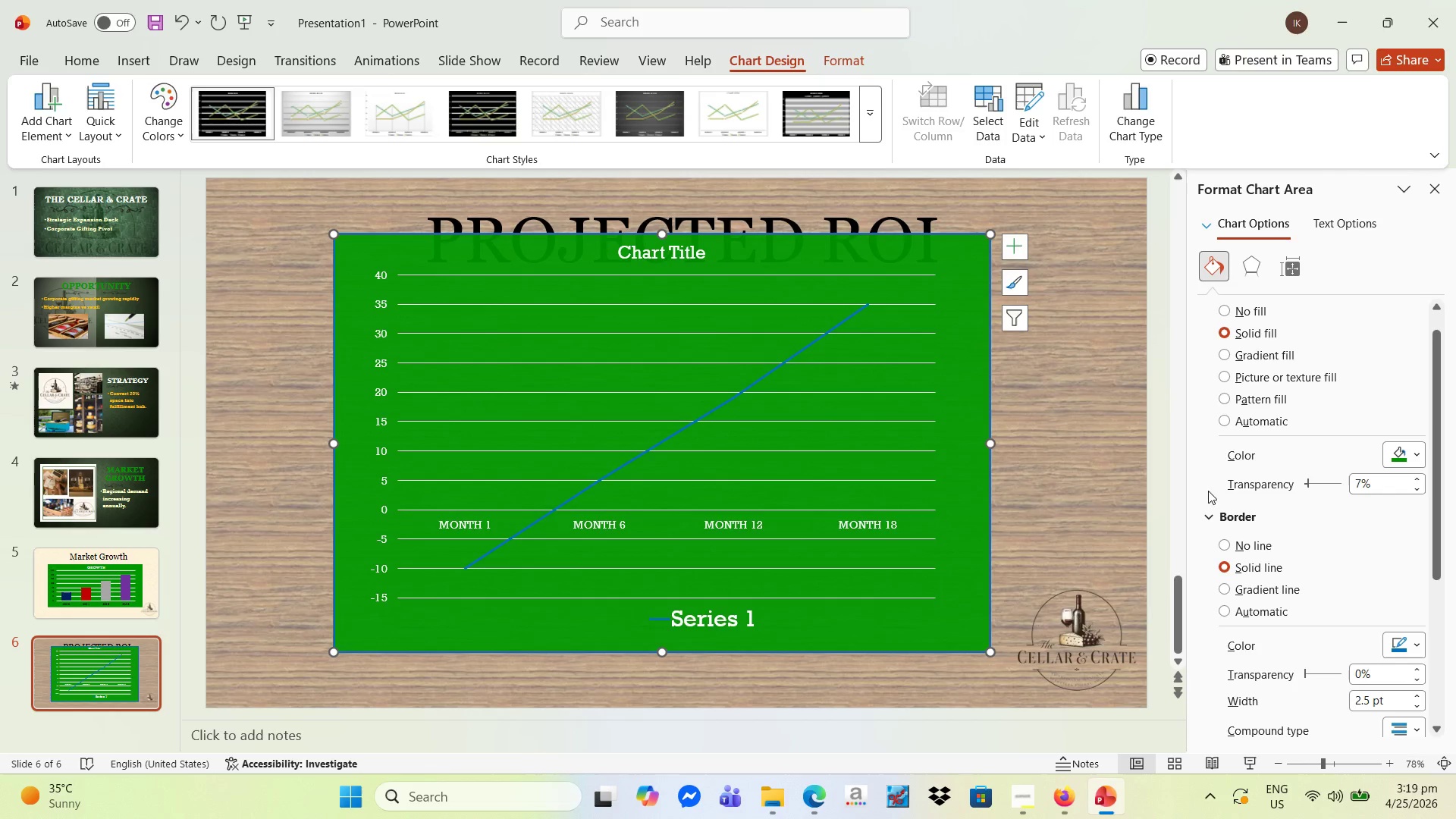 
left_click([1059, 481])
 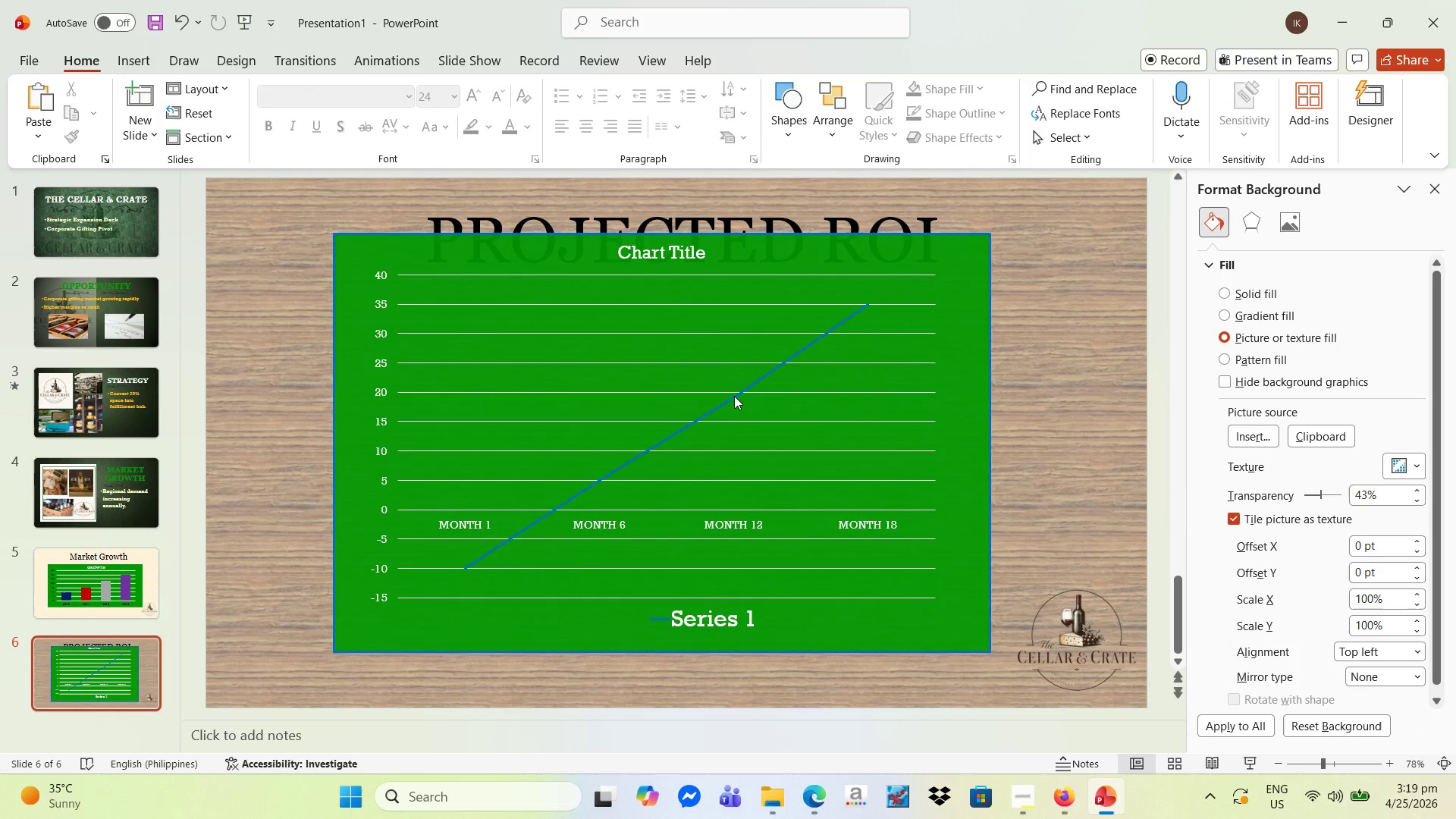 
left_click([733, 394])
 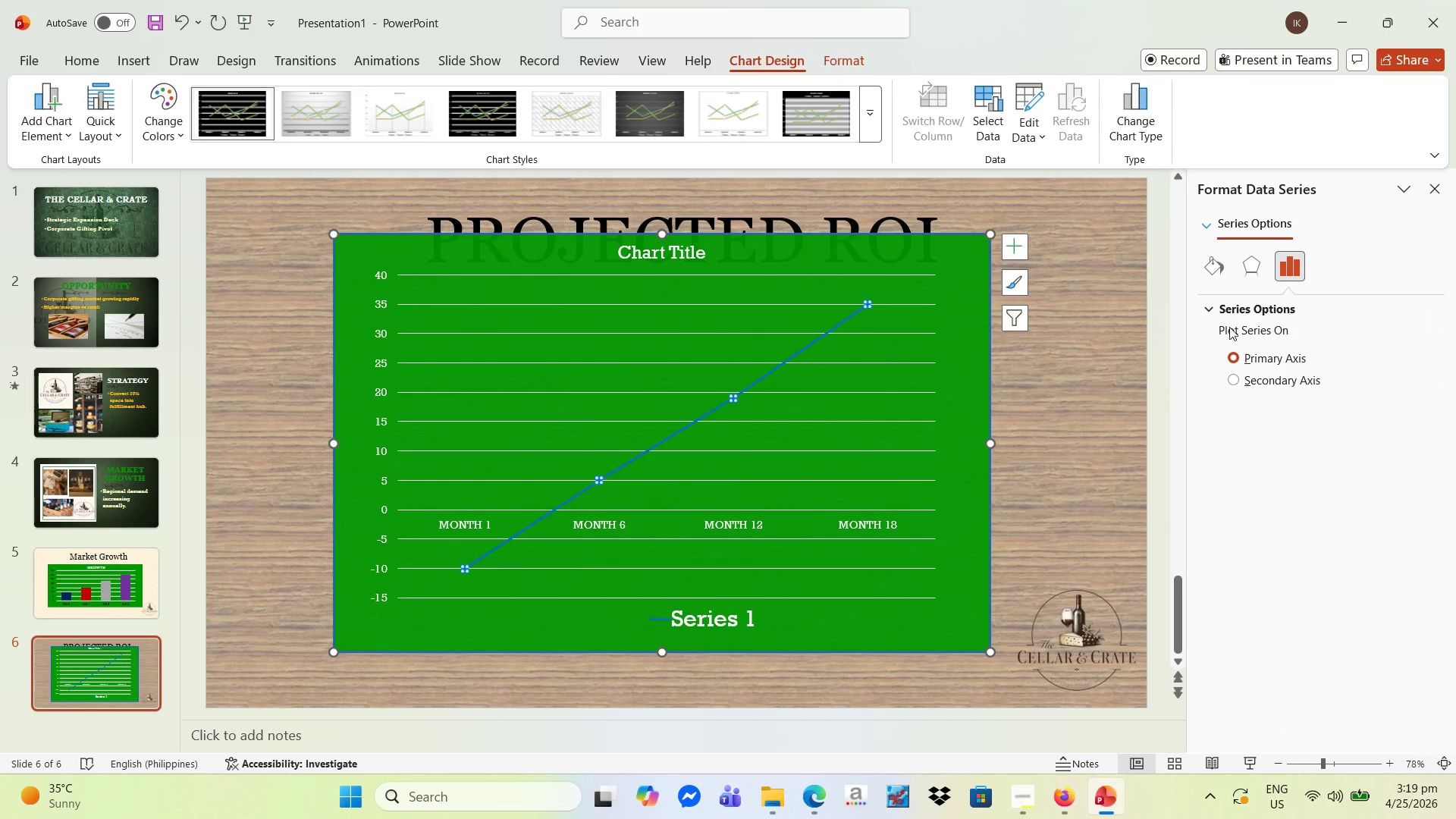 
left_click([1218, 272])
 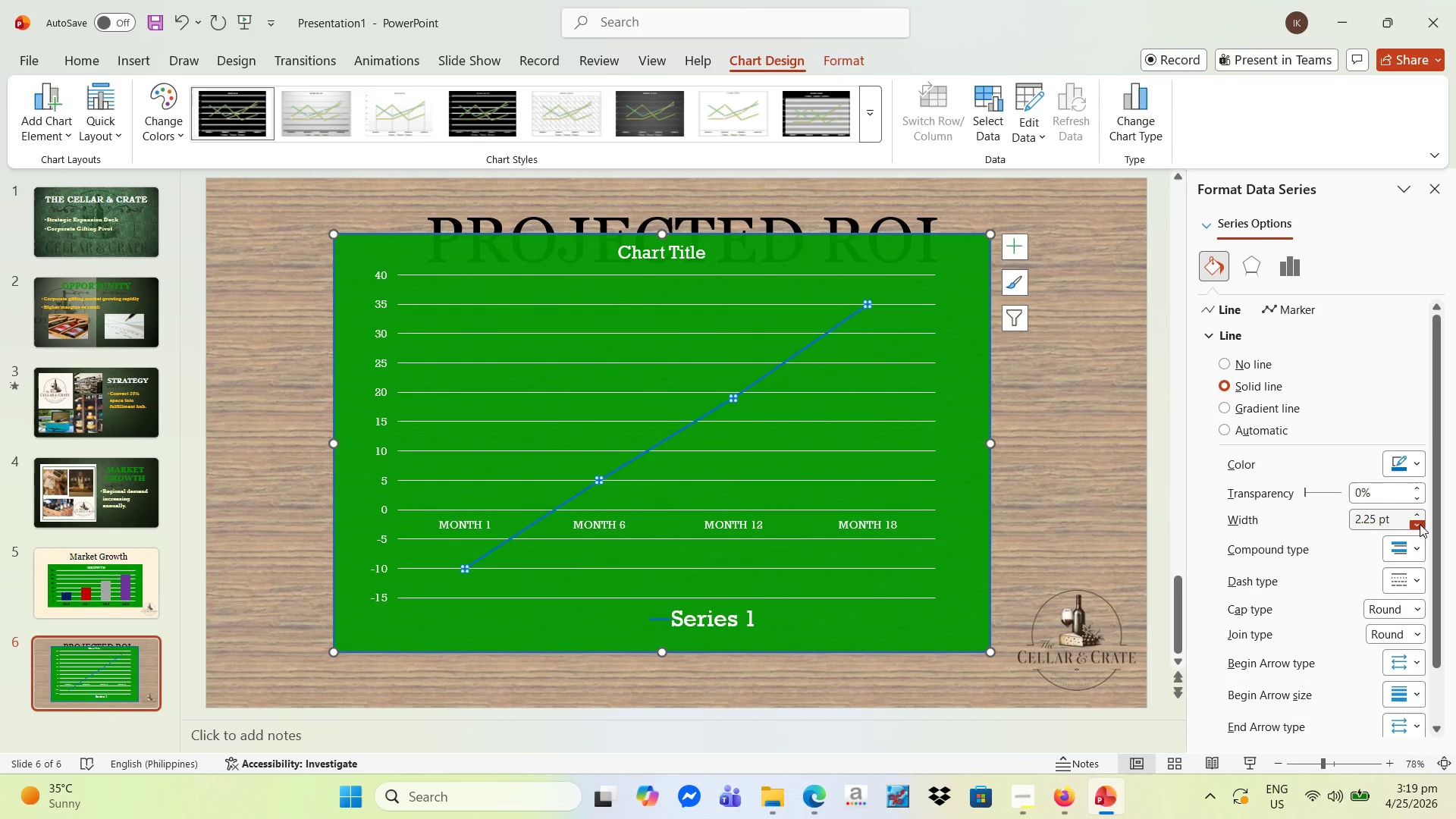 
left_click([1418, 515])
 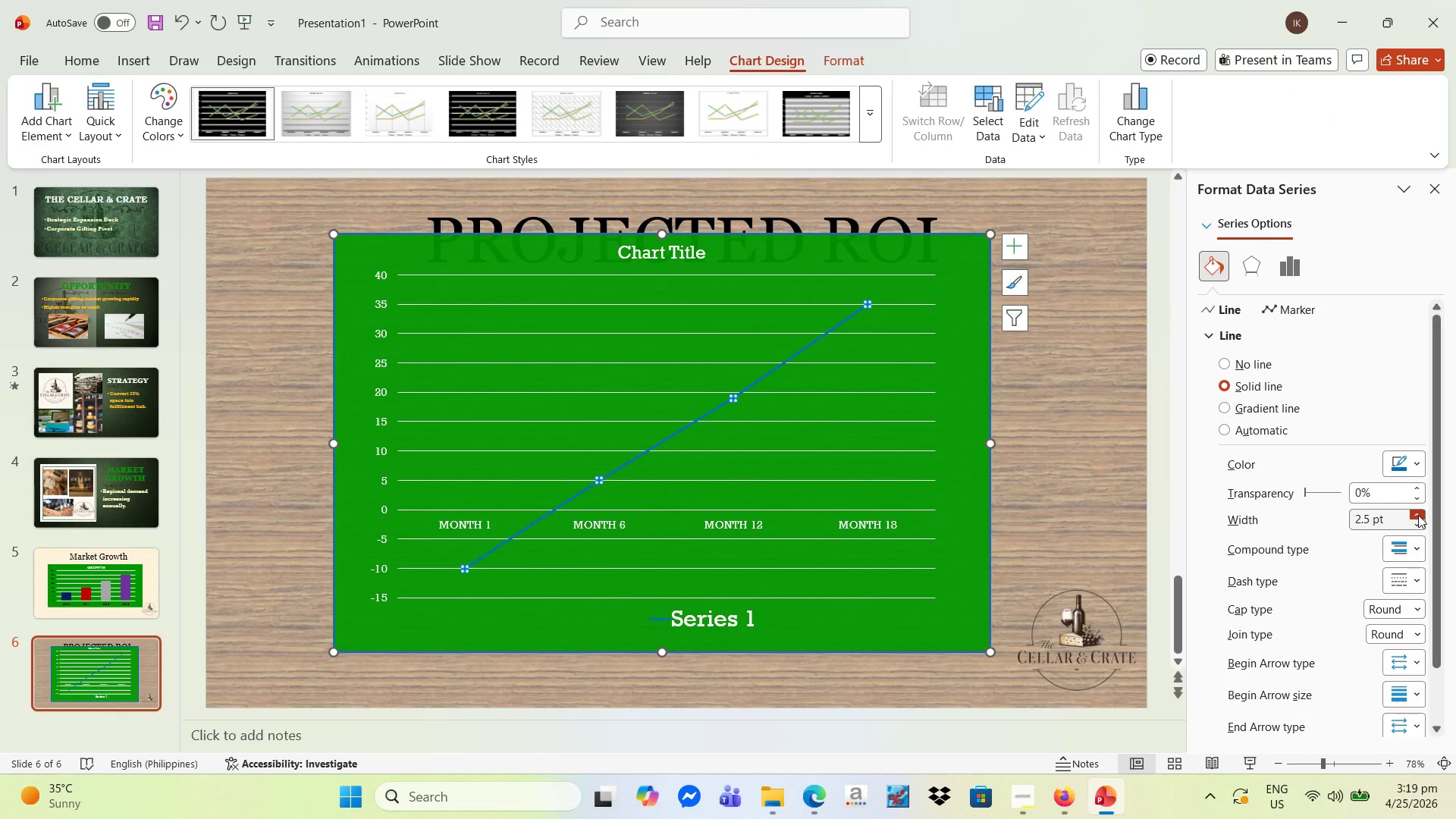 
left_click([1418, 515])
 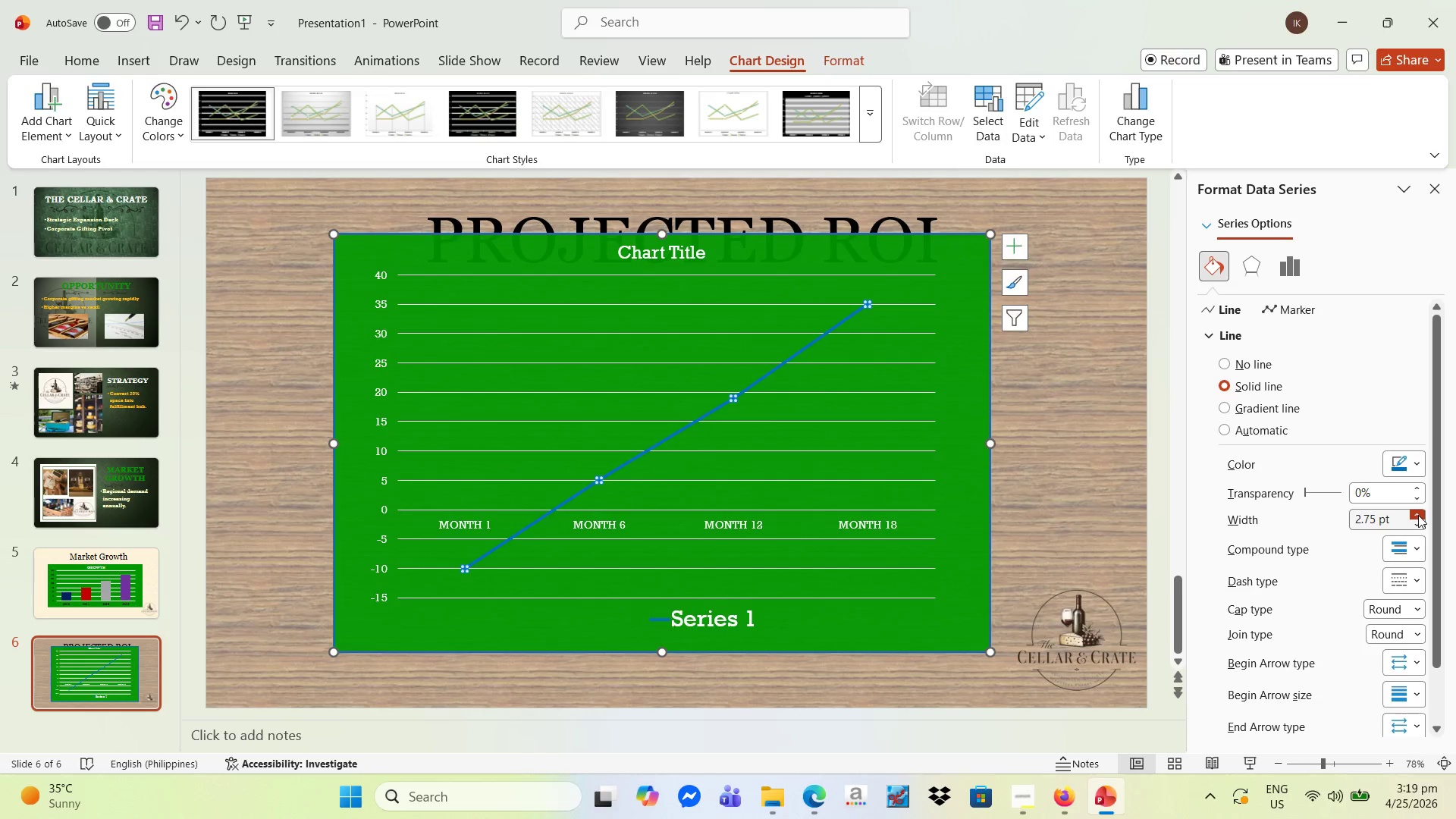 
left_click([1418, 515])
 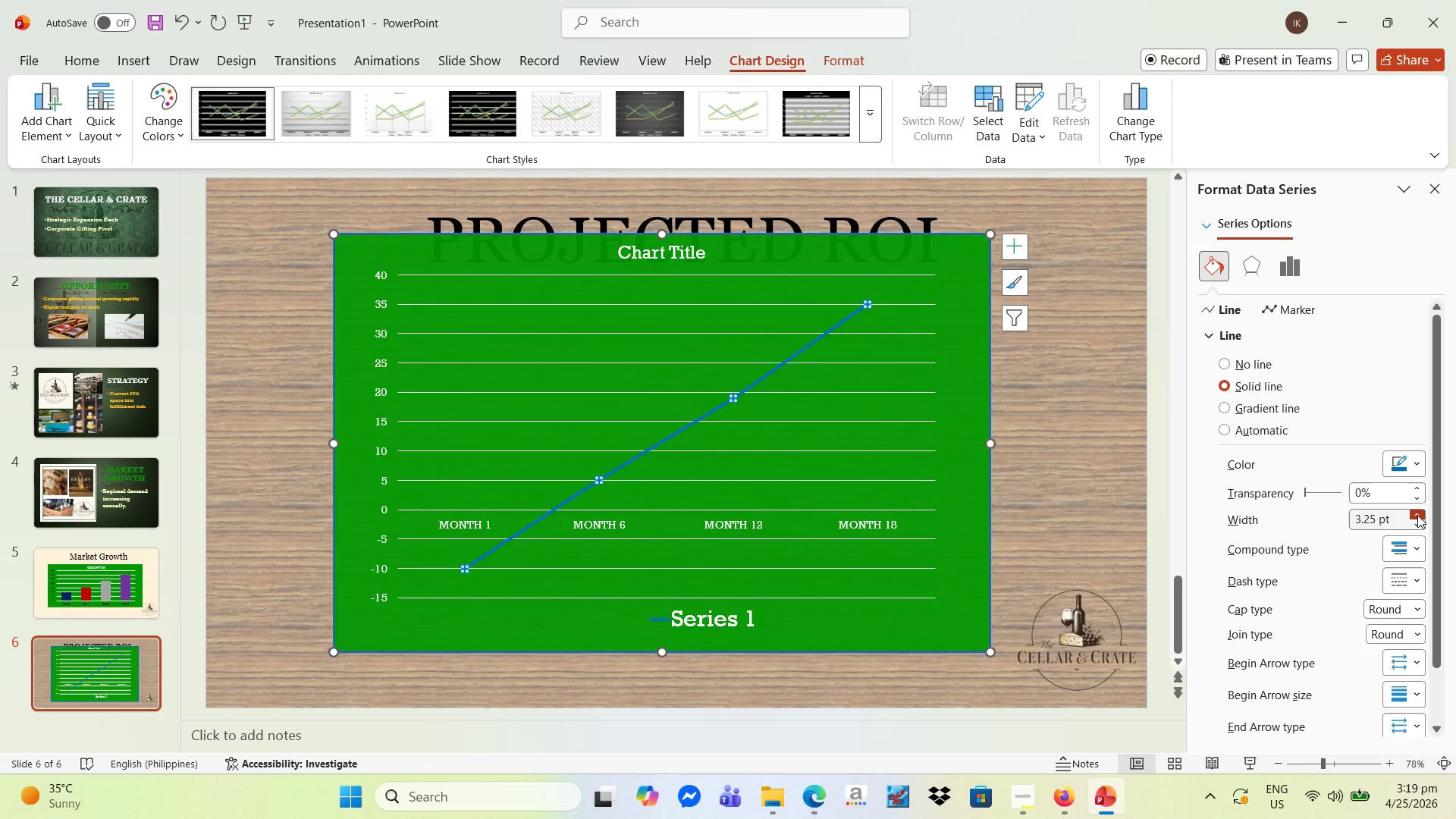 
double_click([1417, 515])
 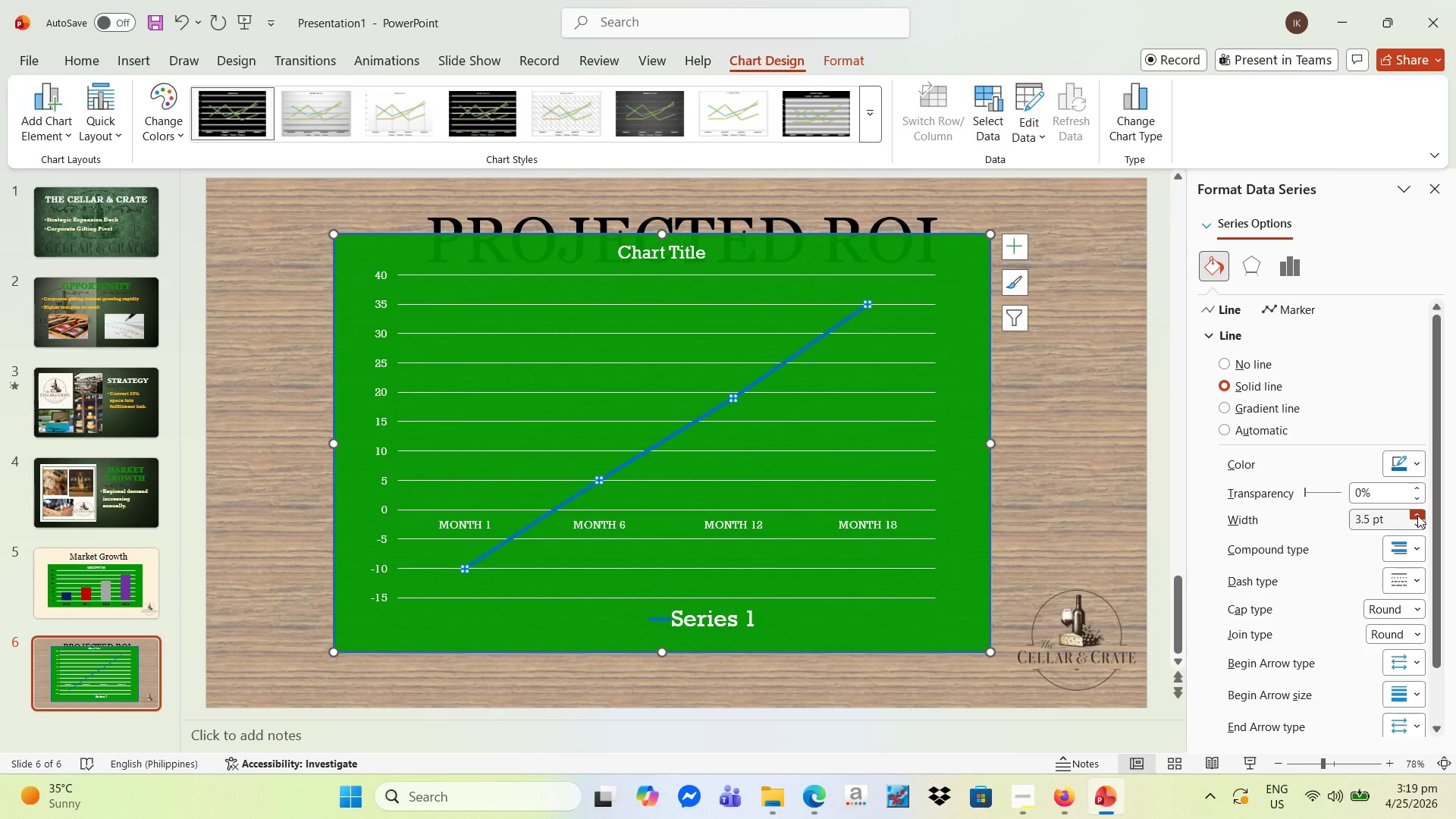 
left_click([1417, 515])
 